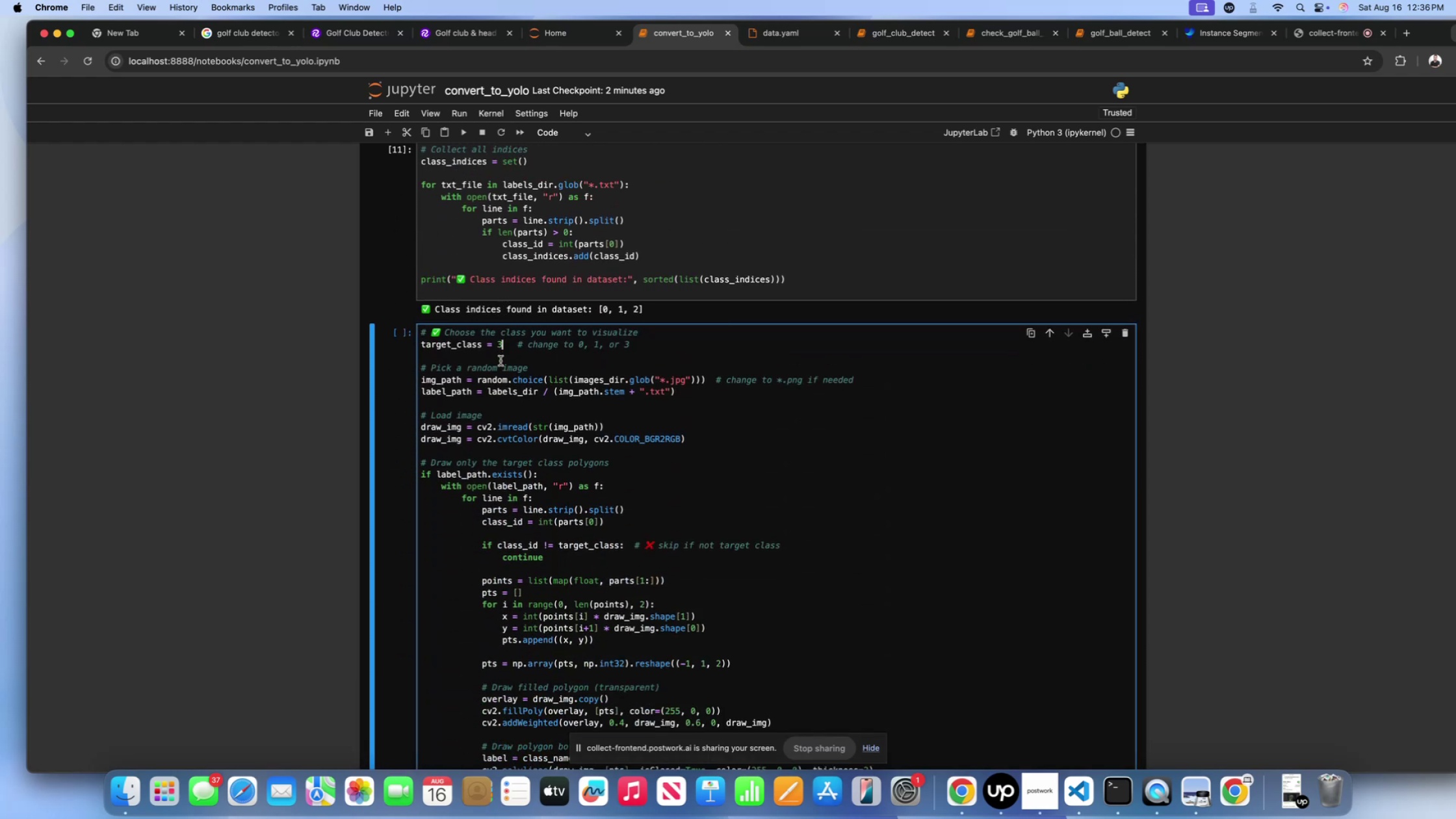 
key(Backspace)
 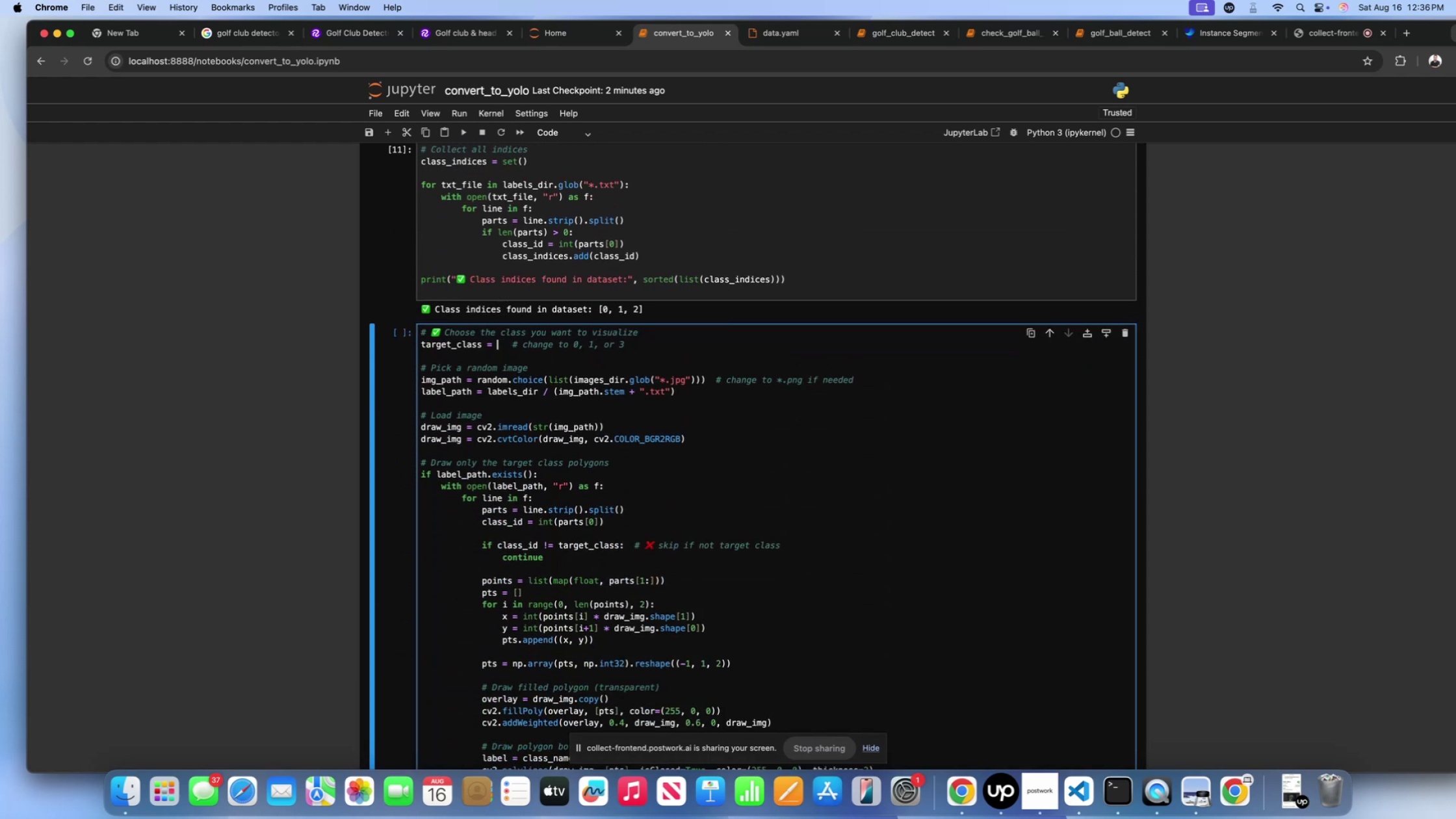 
key(0)
 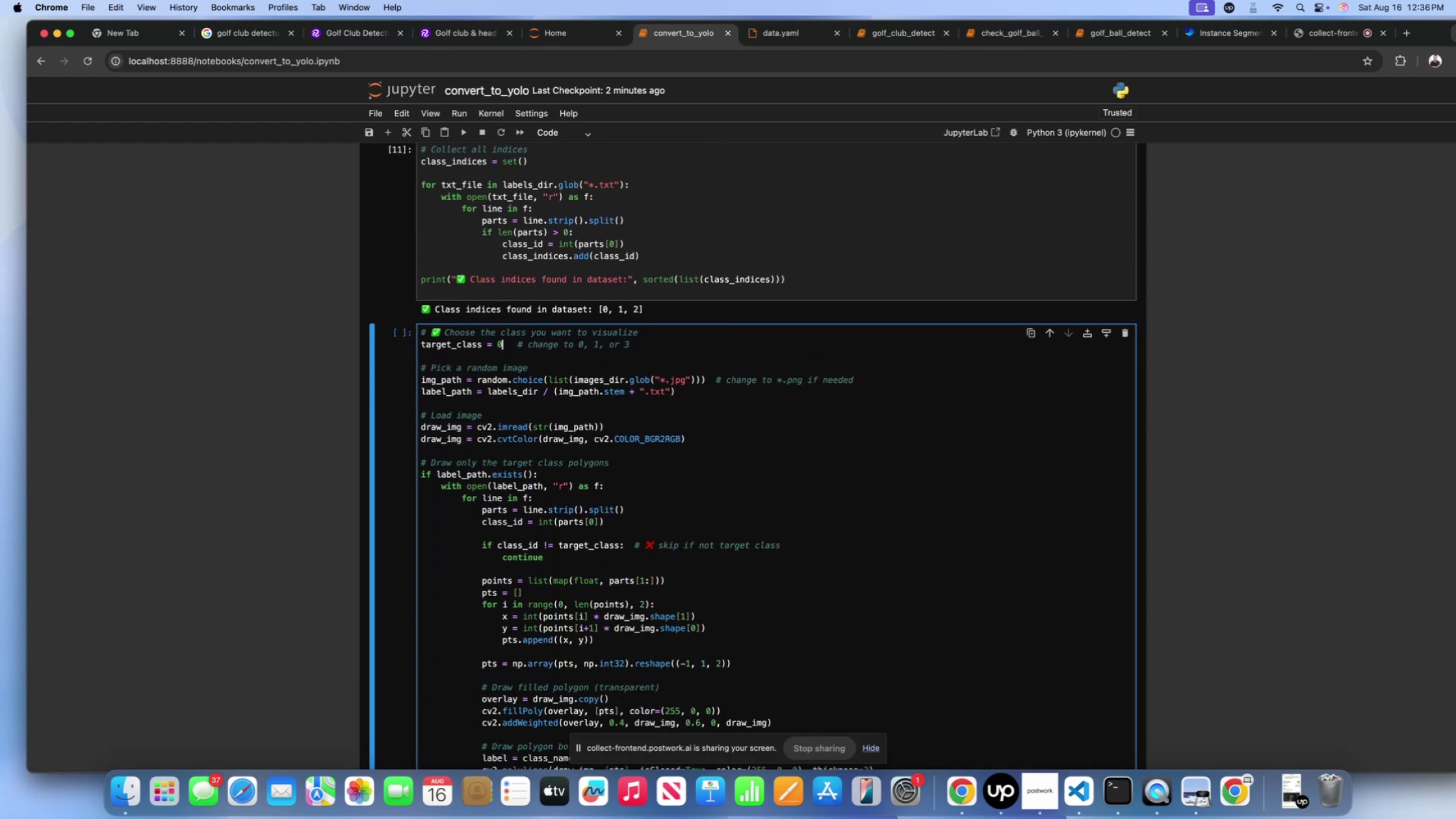 
key(Shift+Enter)
 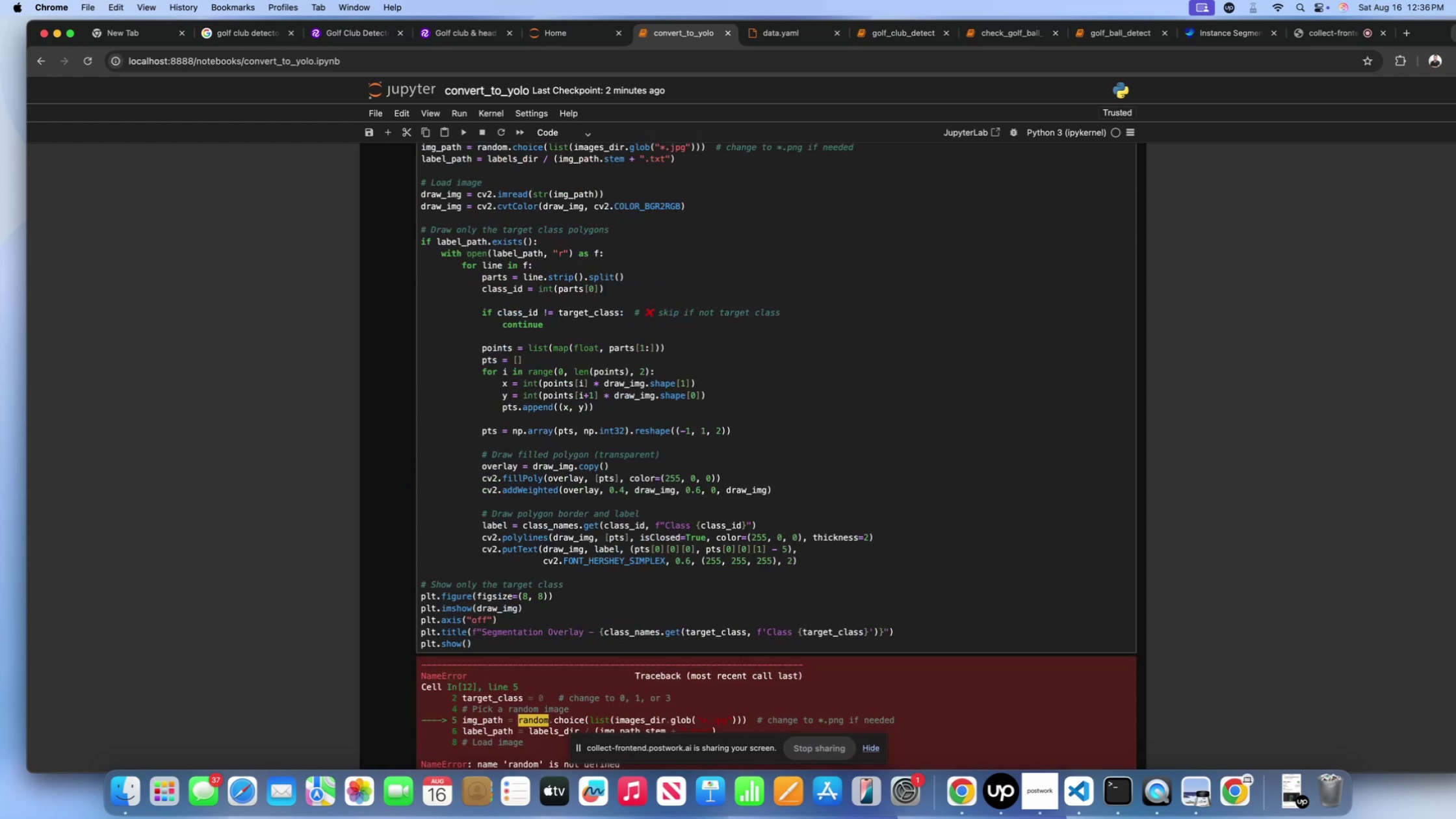 
scroll: coordinate [500, 361], scroll_direction: down, amount: 56.0
 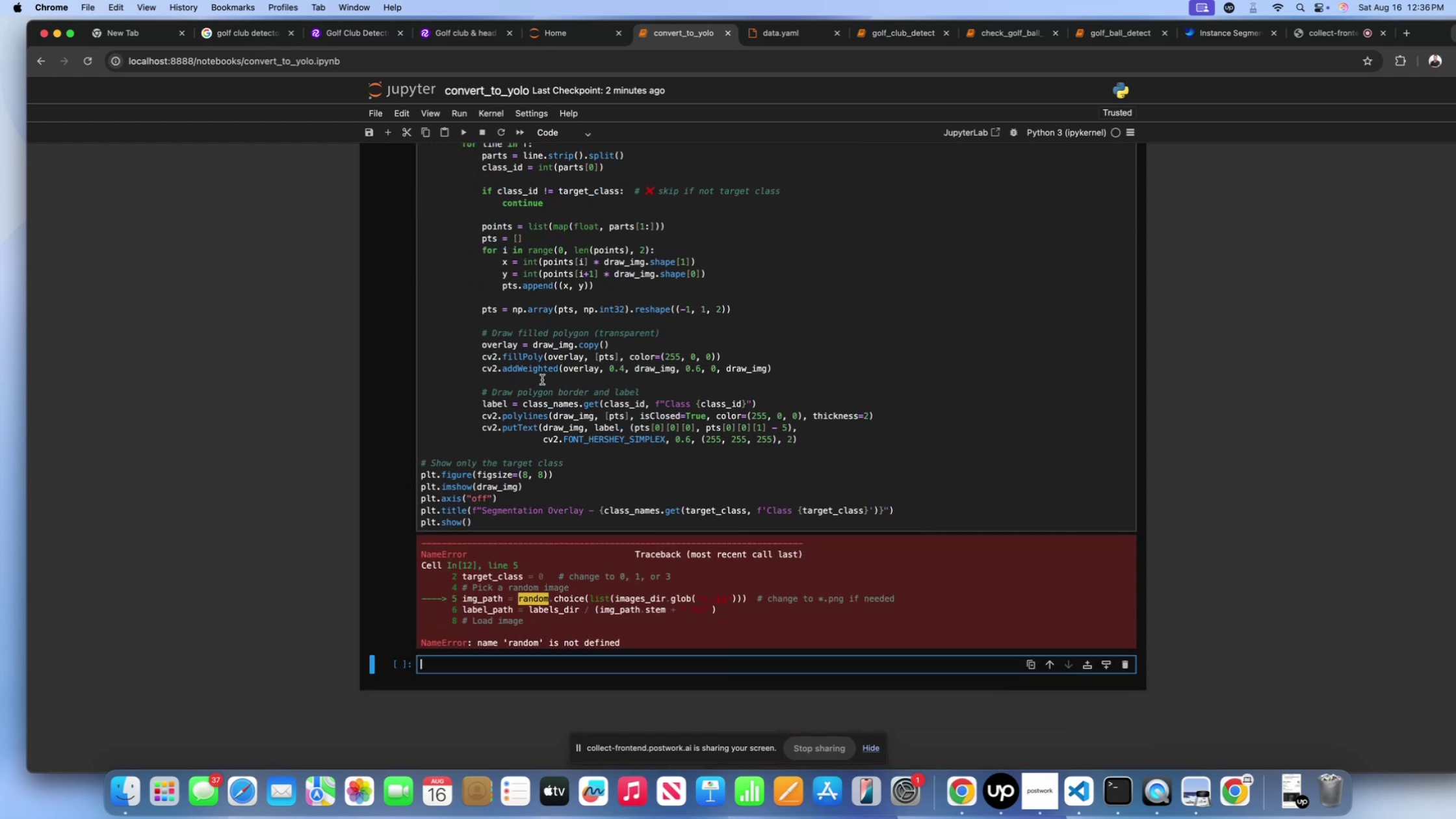 
scroll: coordinate [497, 234], scroll_direction: up, amount: 312.0
 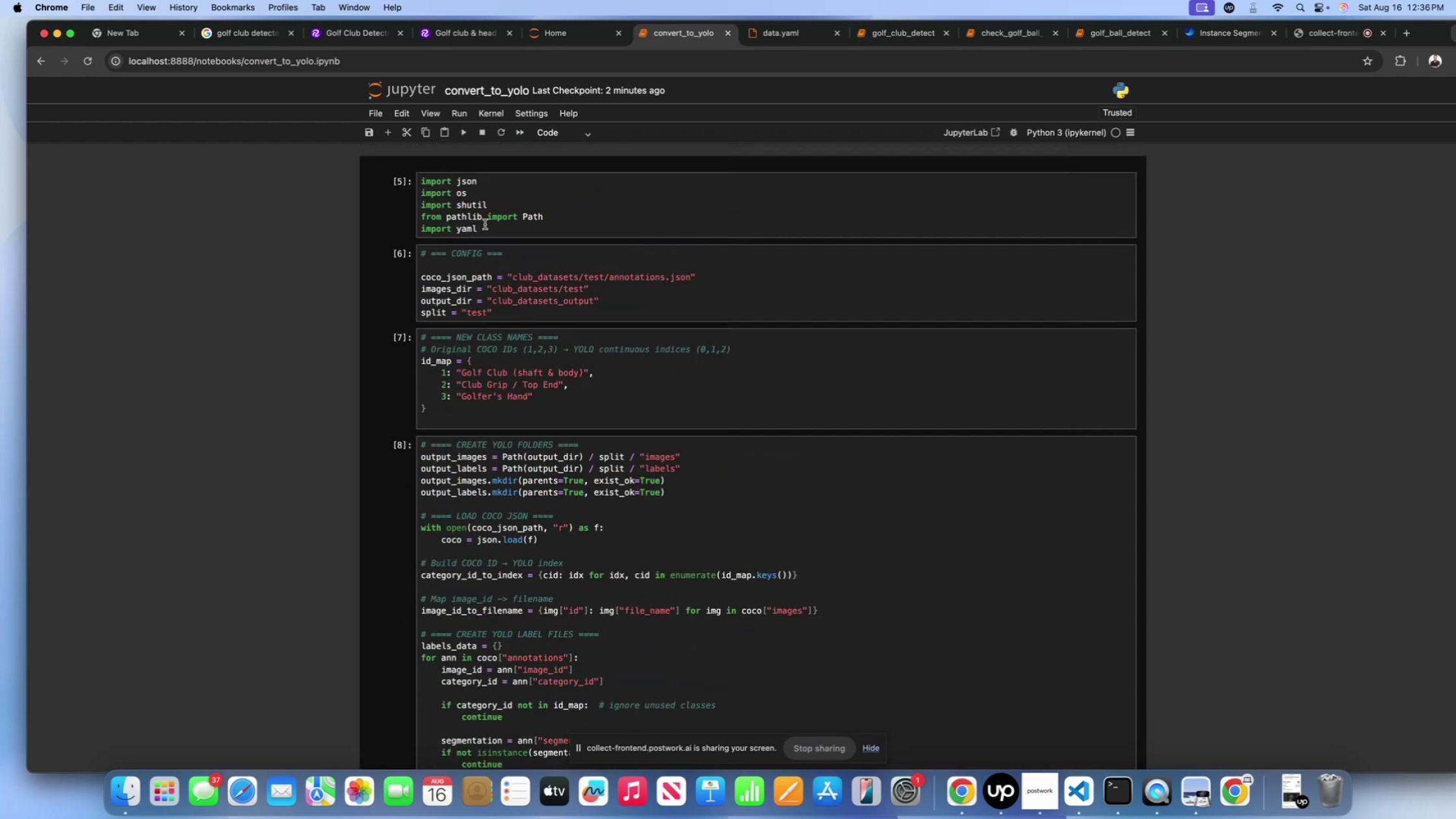 
left_click([485, 224])
 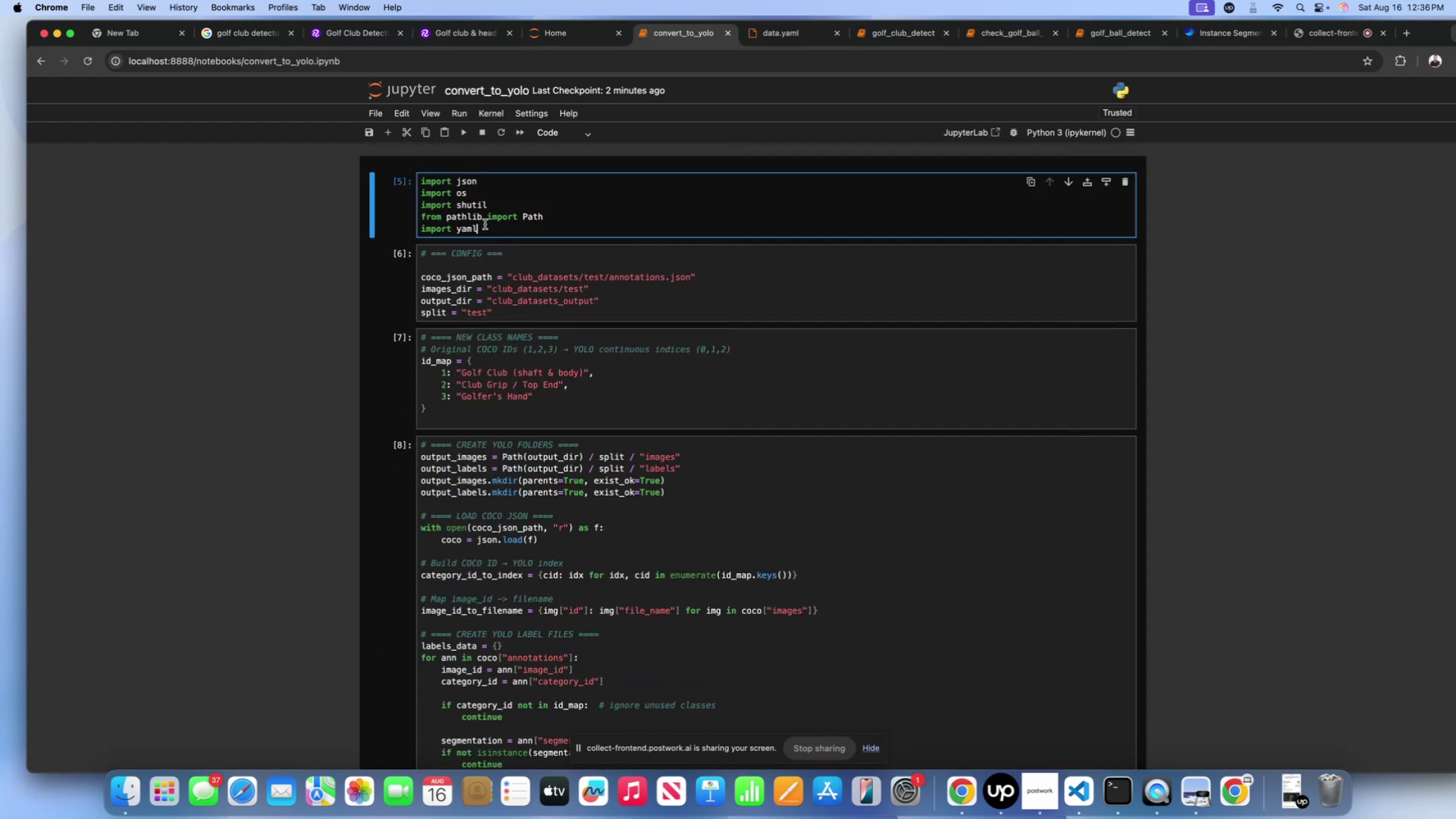 
key(Enter)
 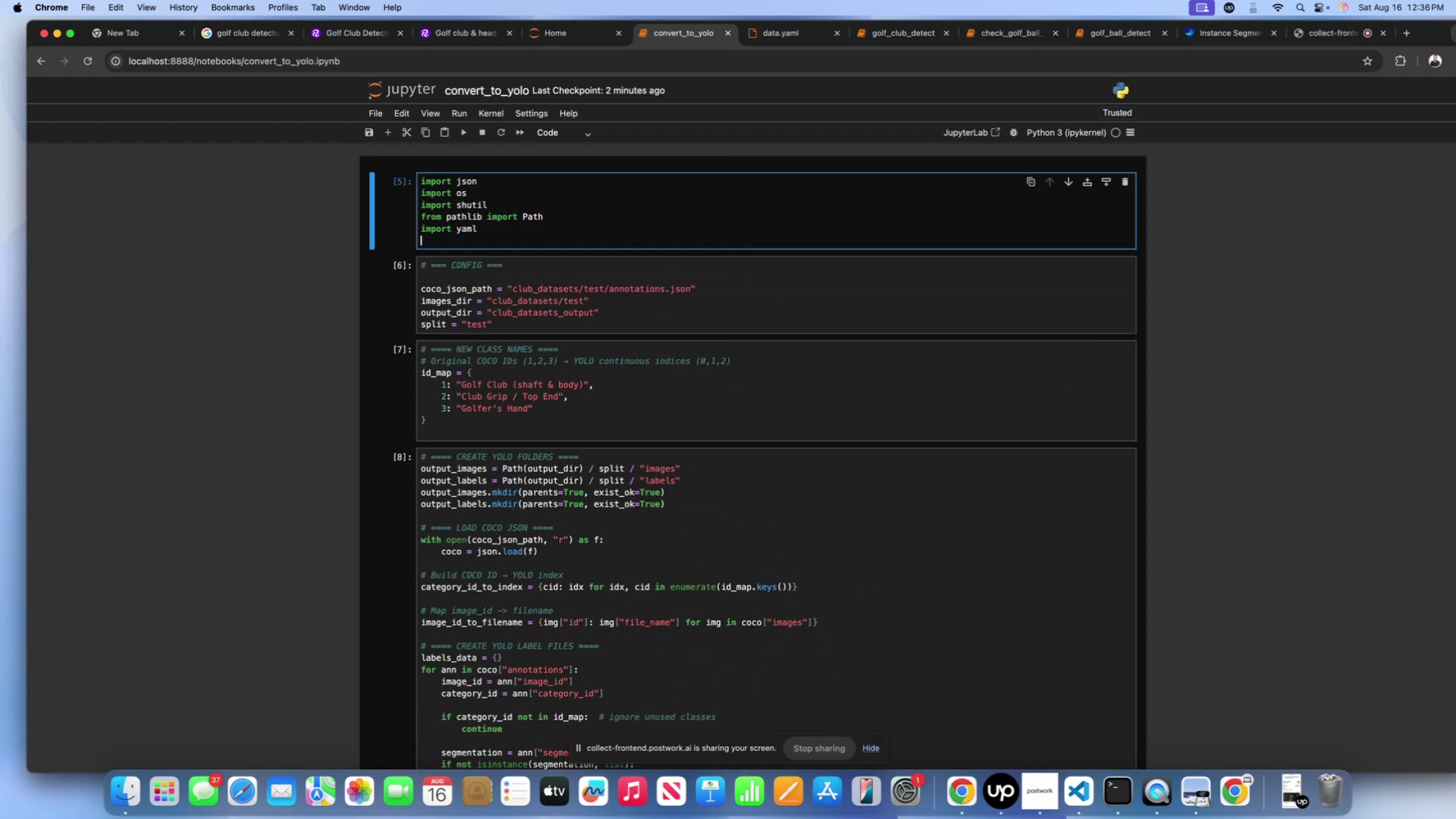 
type(import random)
 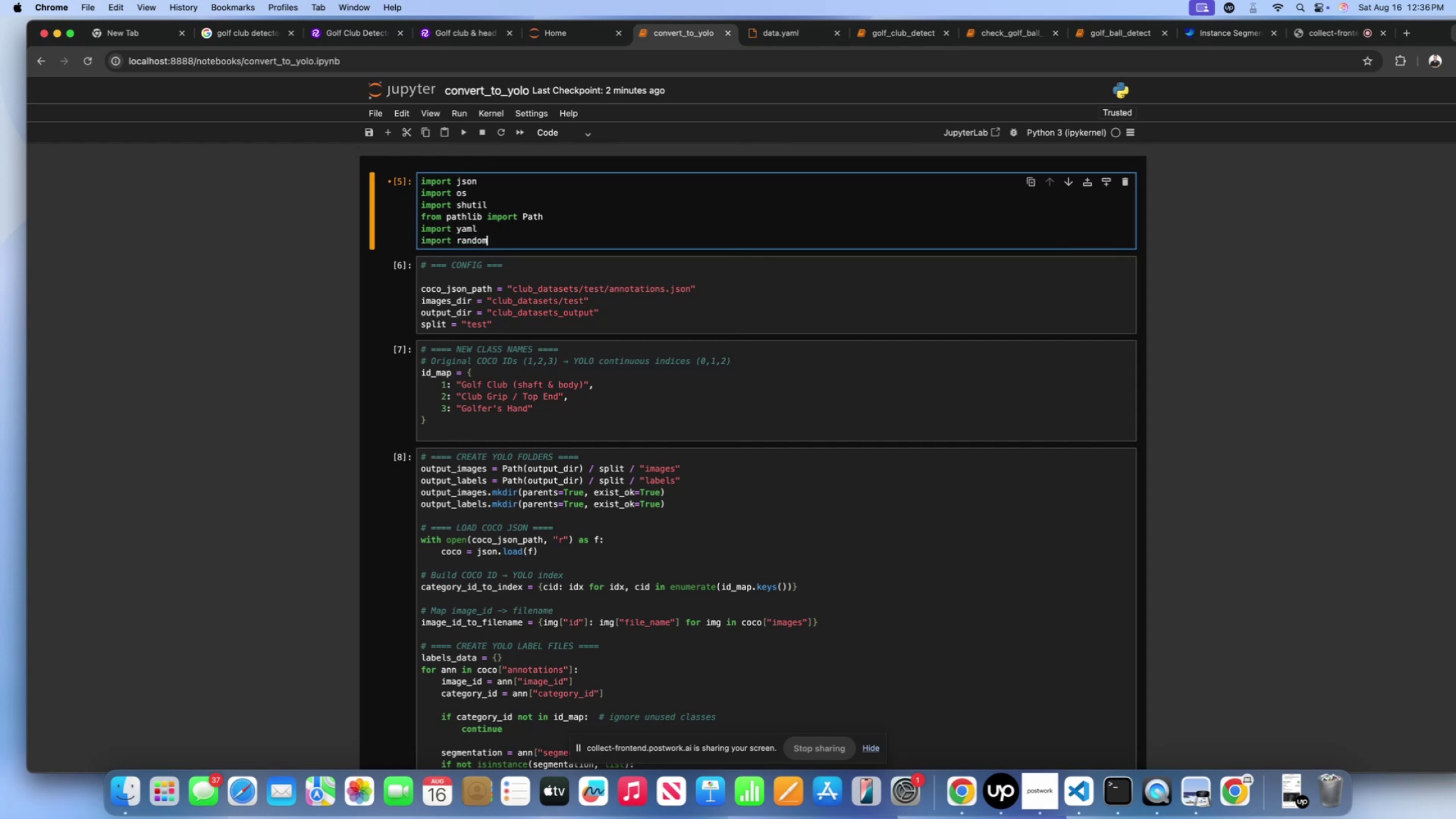 
key(Shift+Enter)
 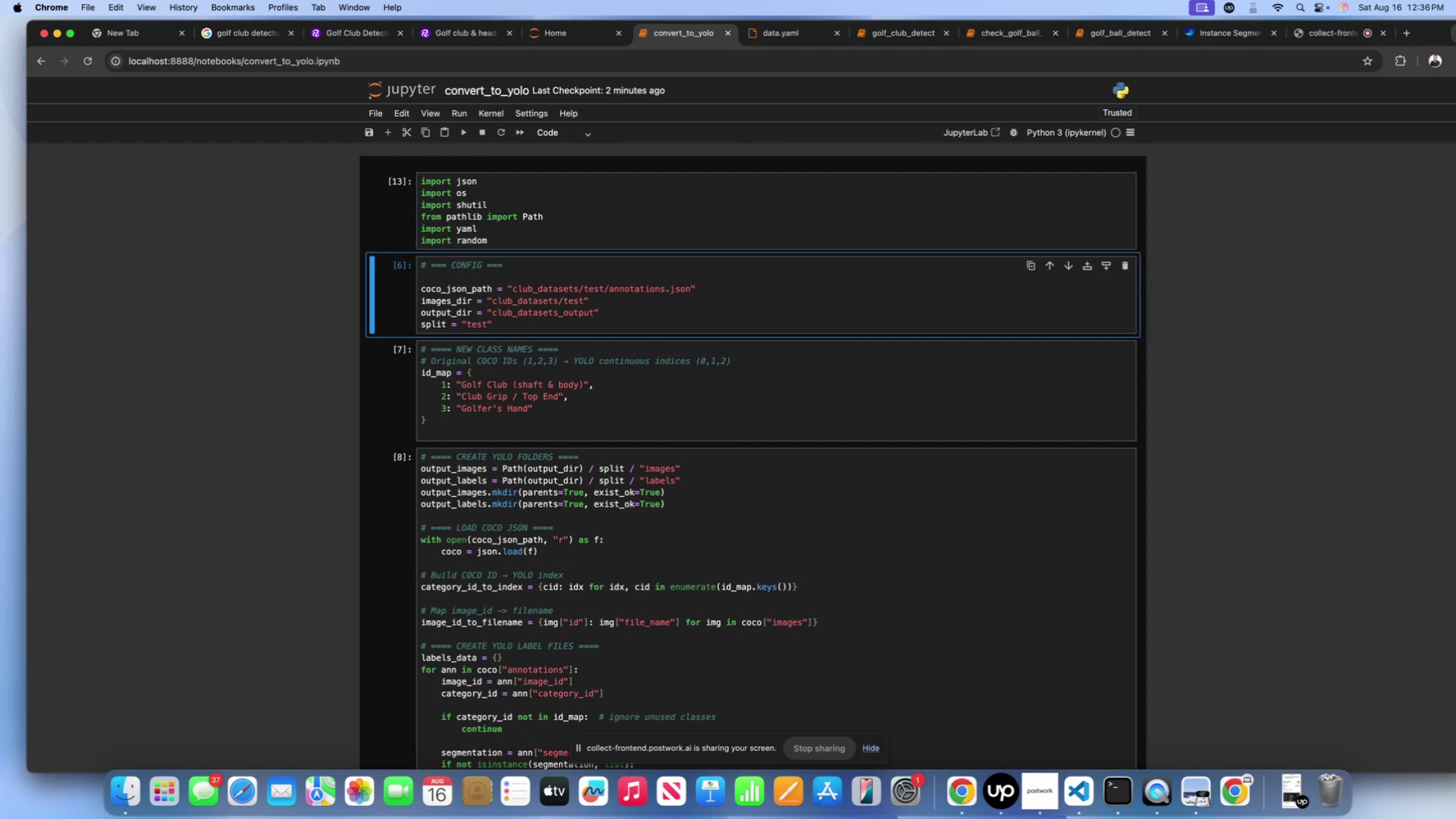 
scroll: coordinate [538, 389], scroll_direction: down, amount: 329.0
 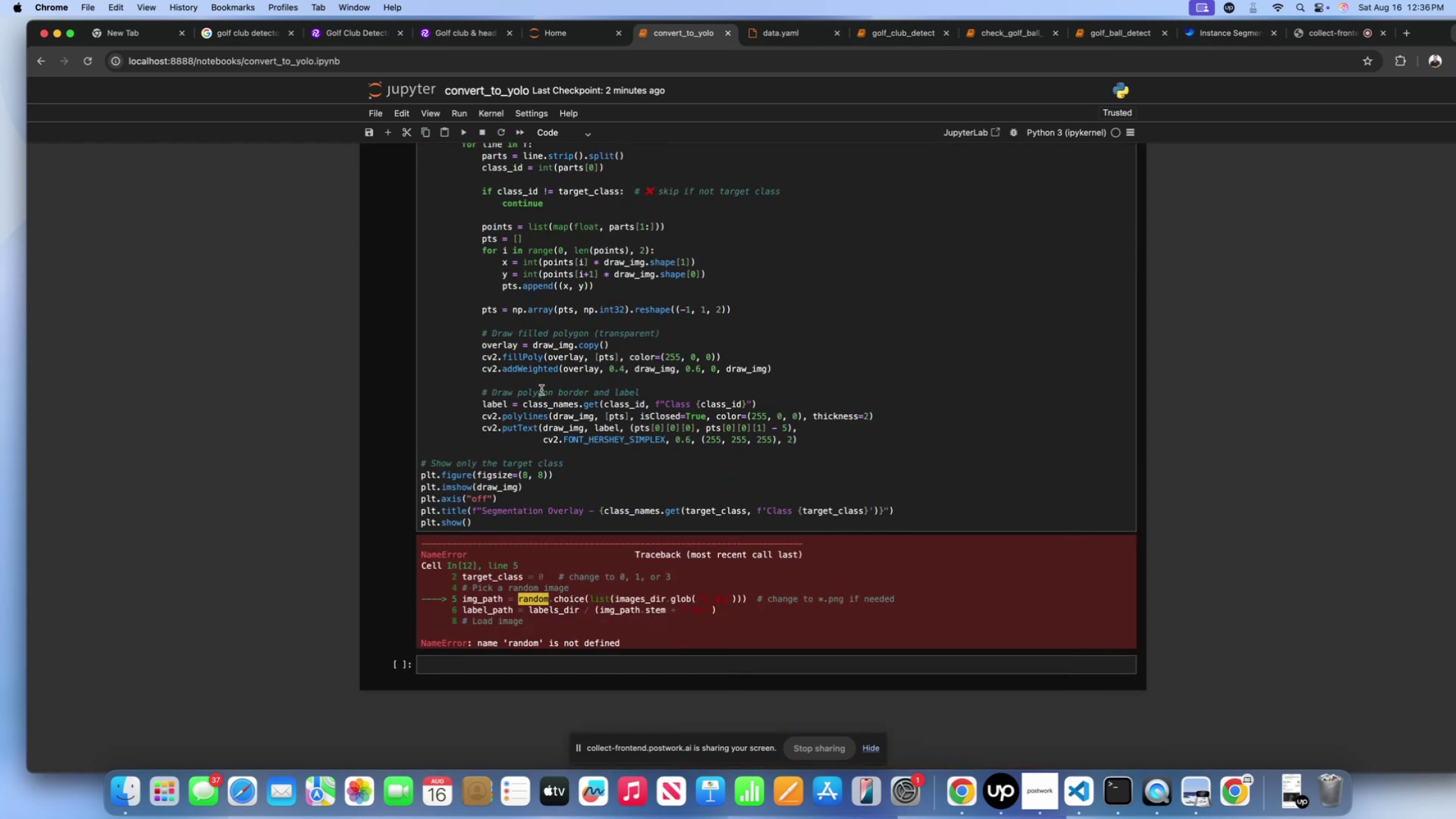 
left_click([541, 390])
 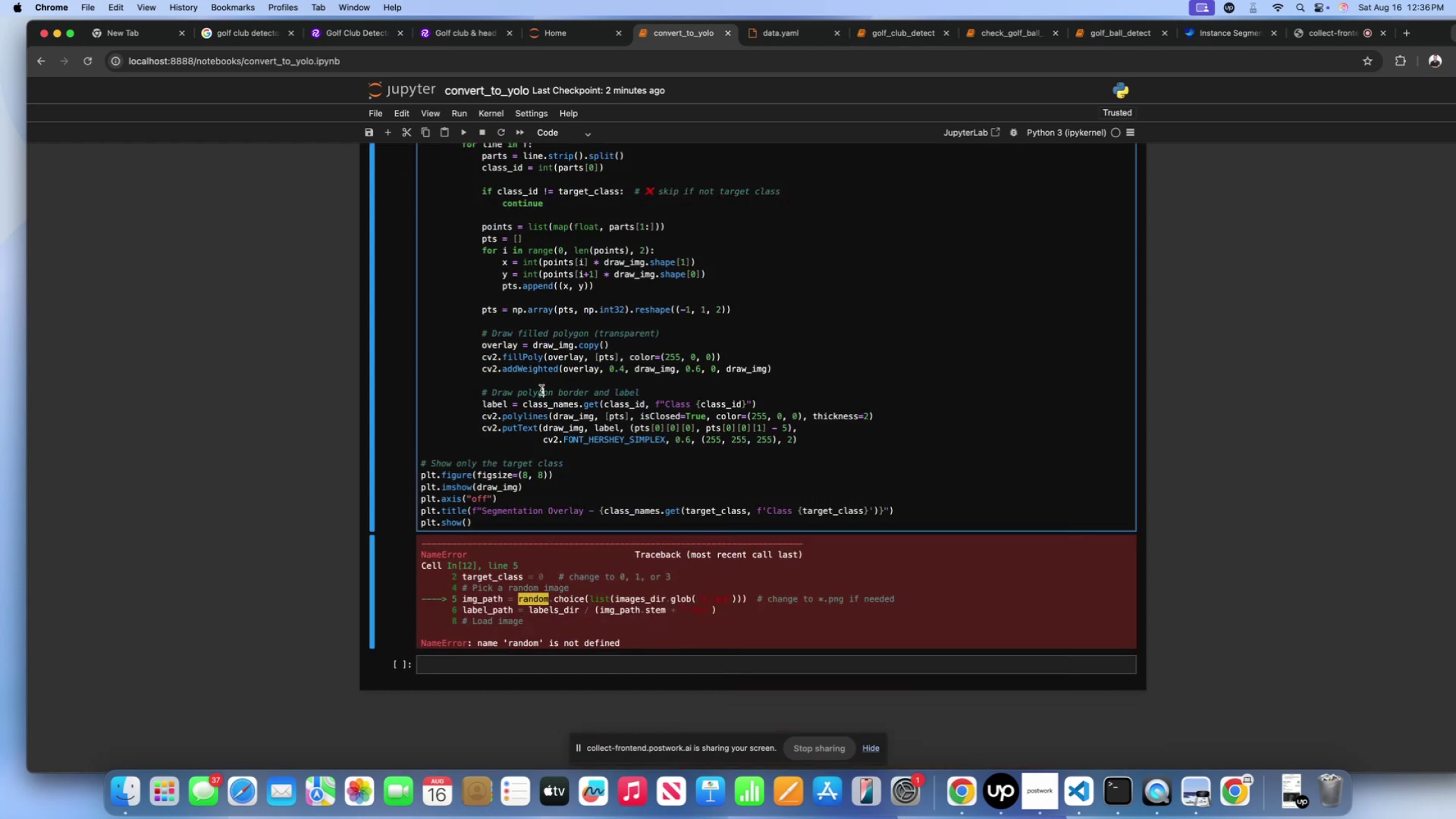 
key(Shift+Enter)
 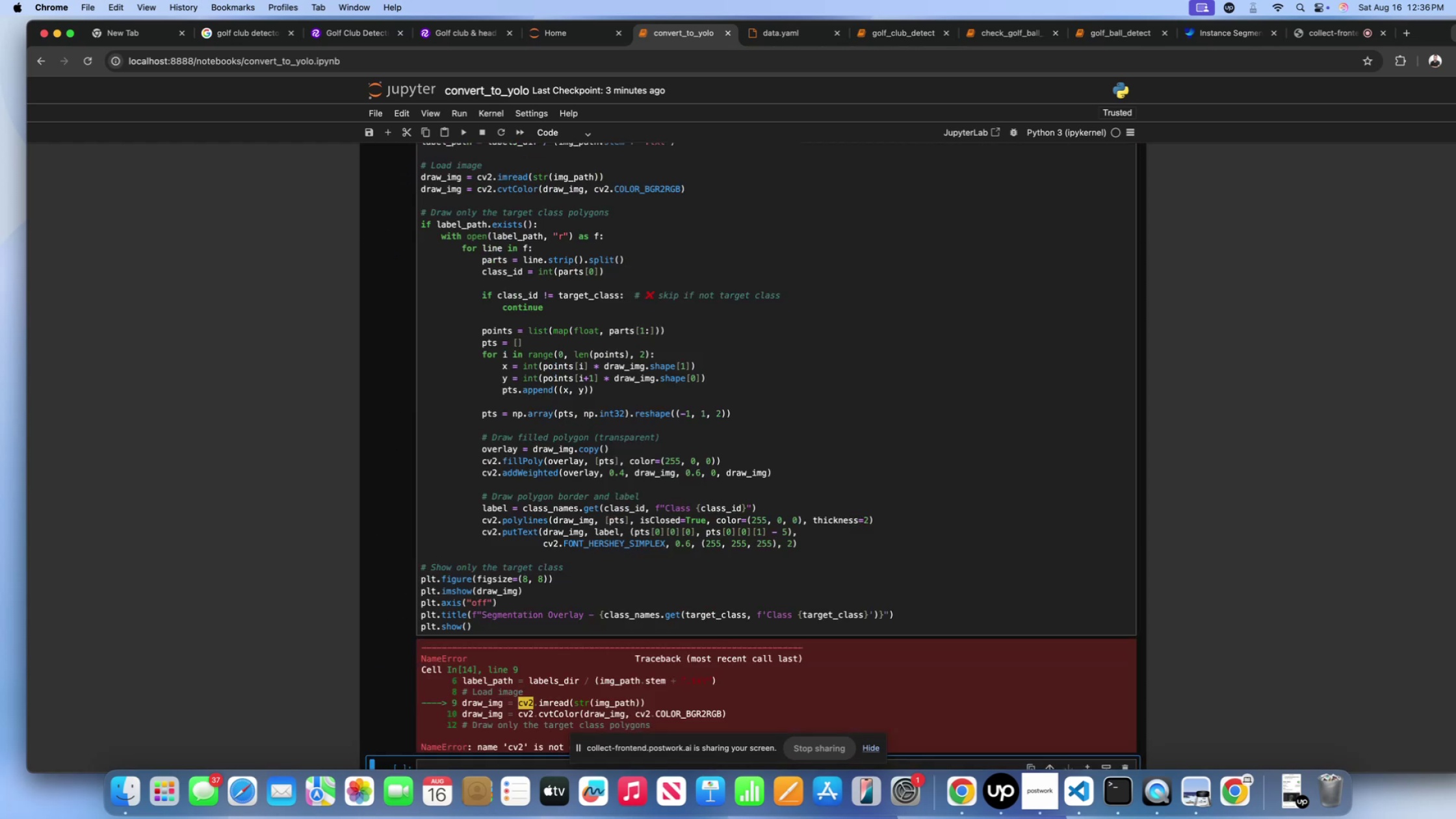 
scroll: coordinate [552, 330], scroll_direction: up, amount: 387.0
 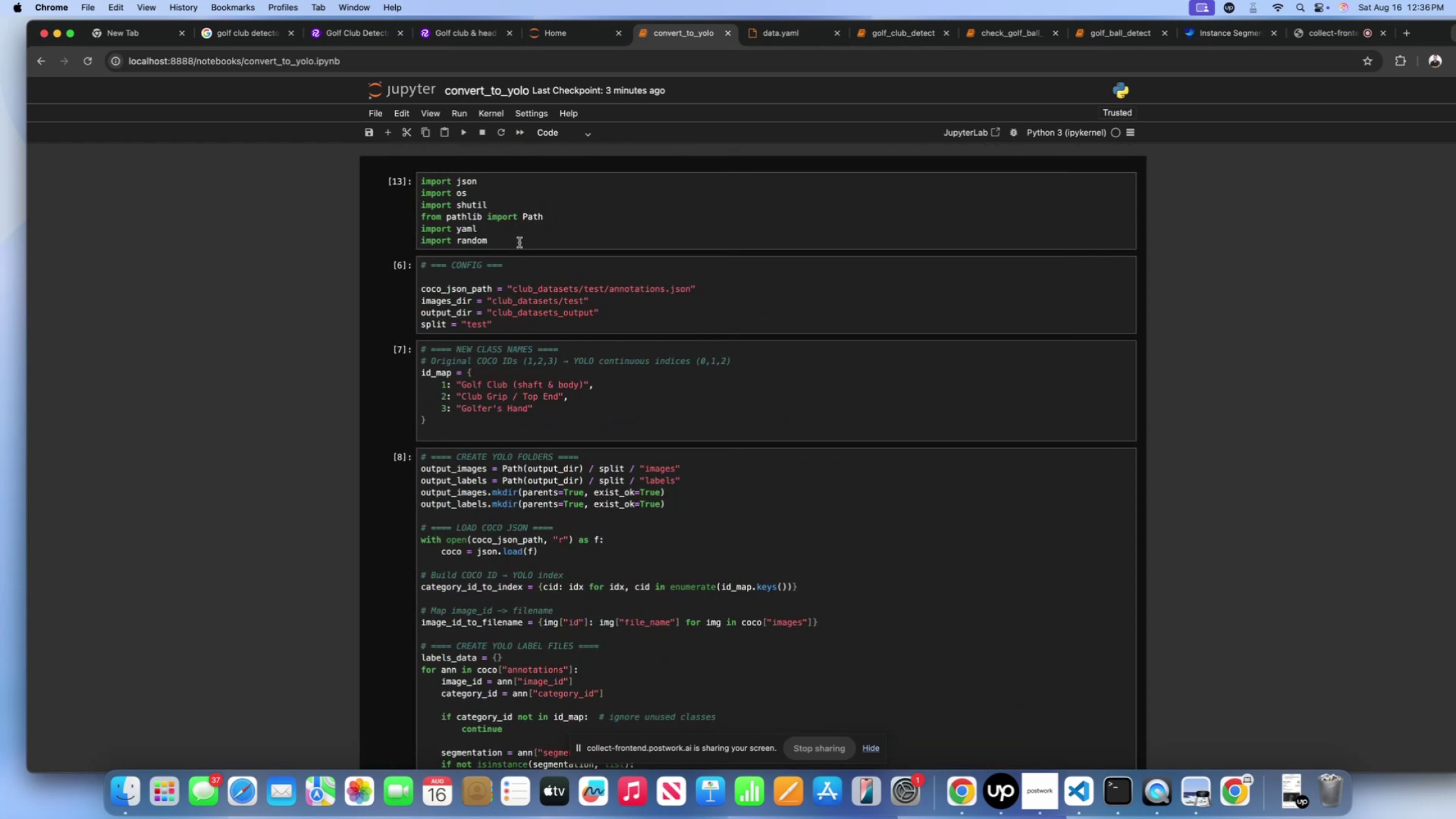 
left_click([519, 242])
 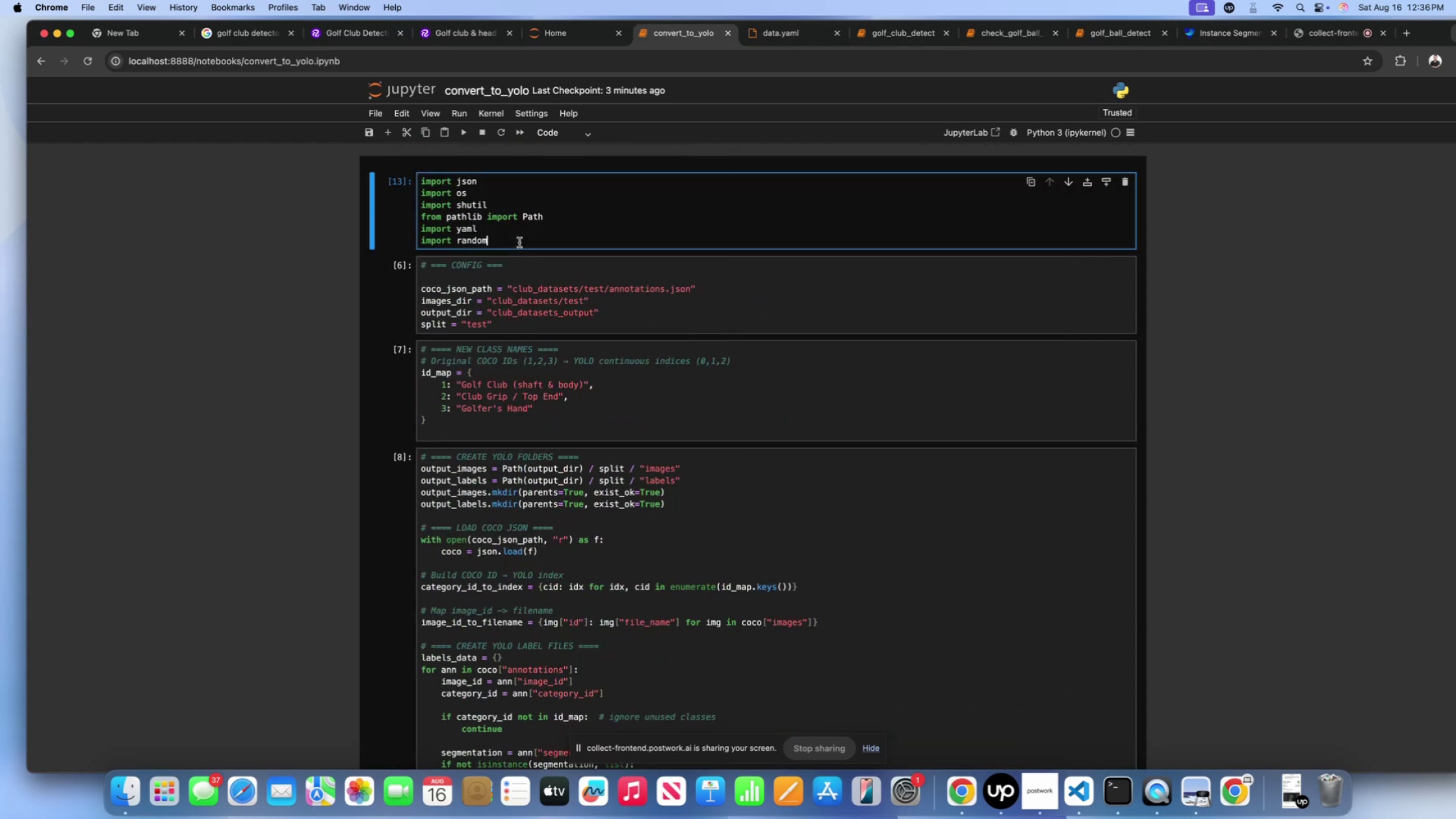 
key(Enter)
 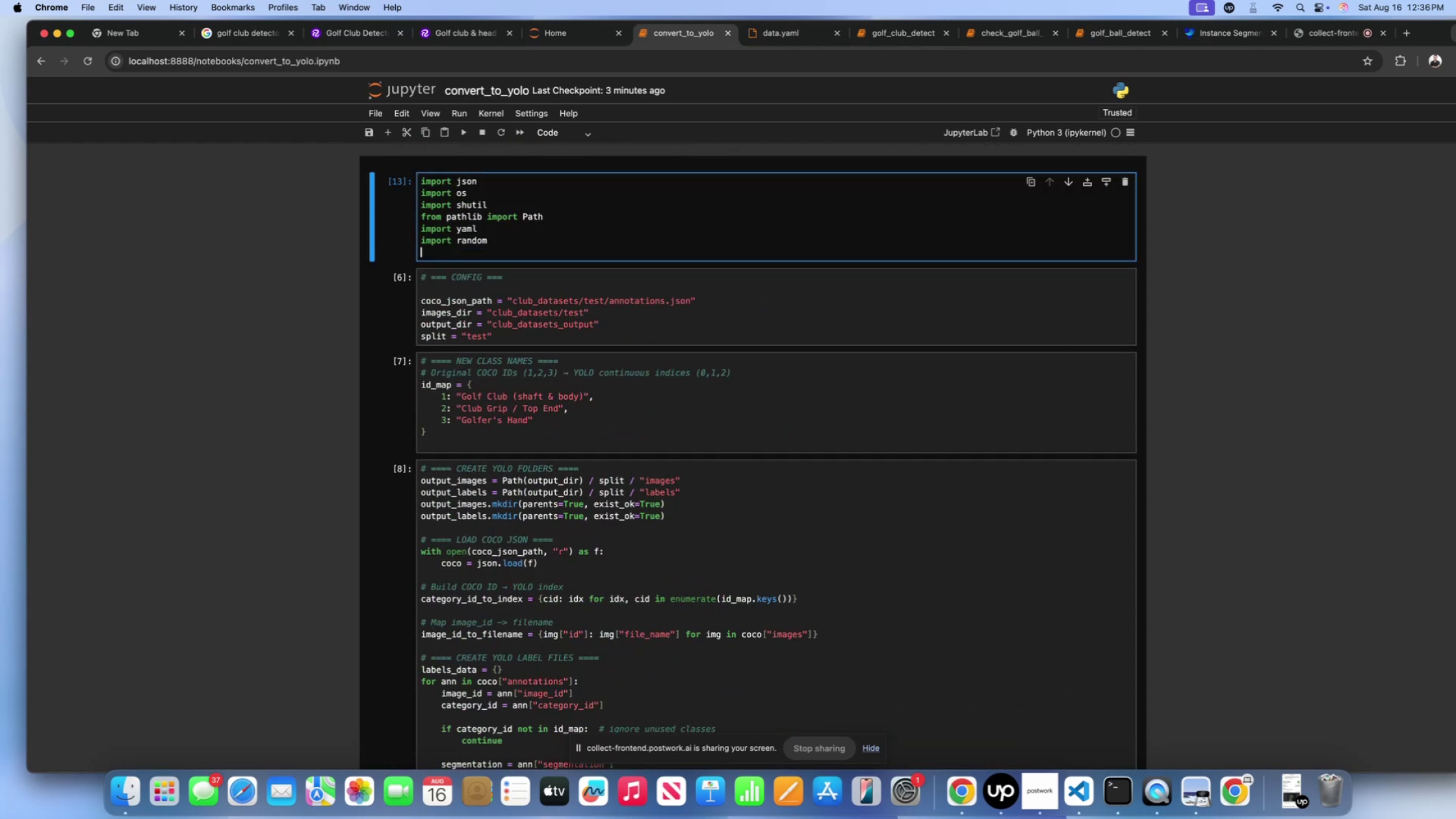 
type(omport cv2)
 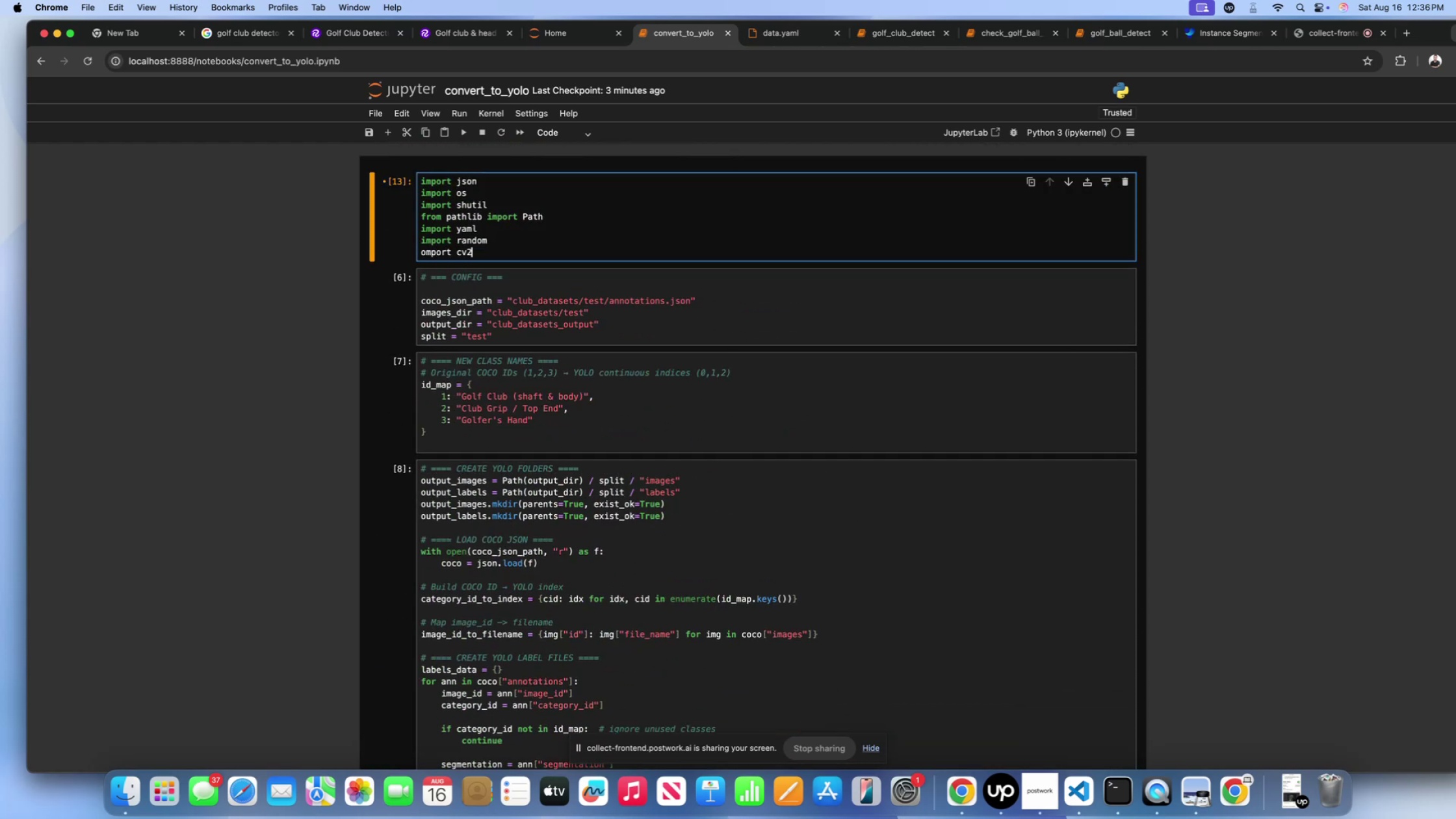 
key(Shift+Enter)
 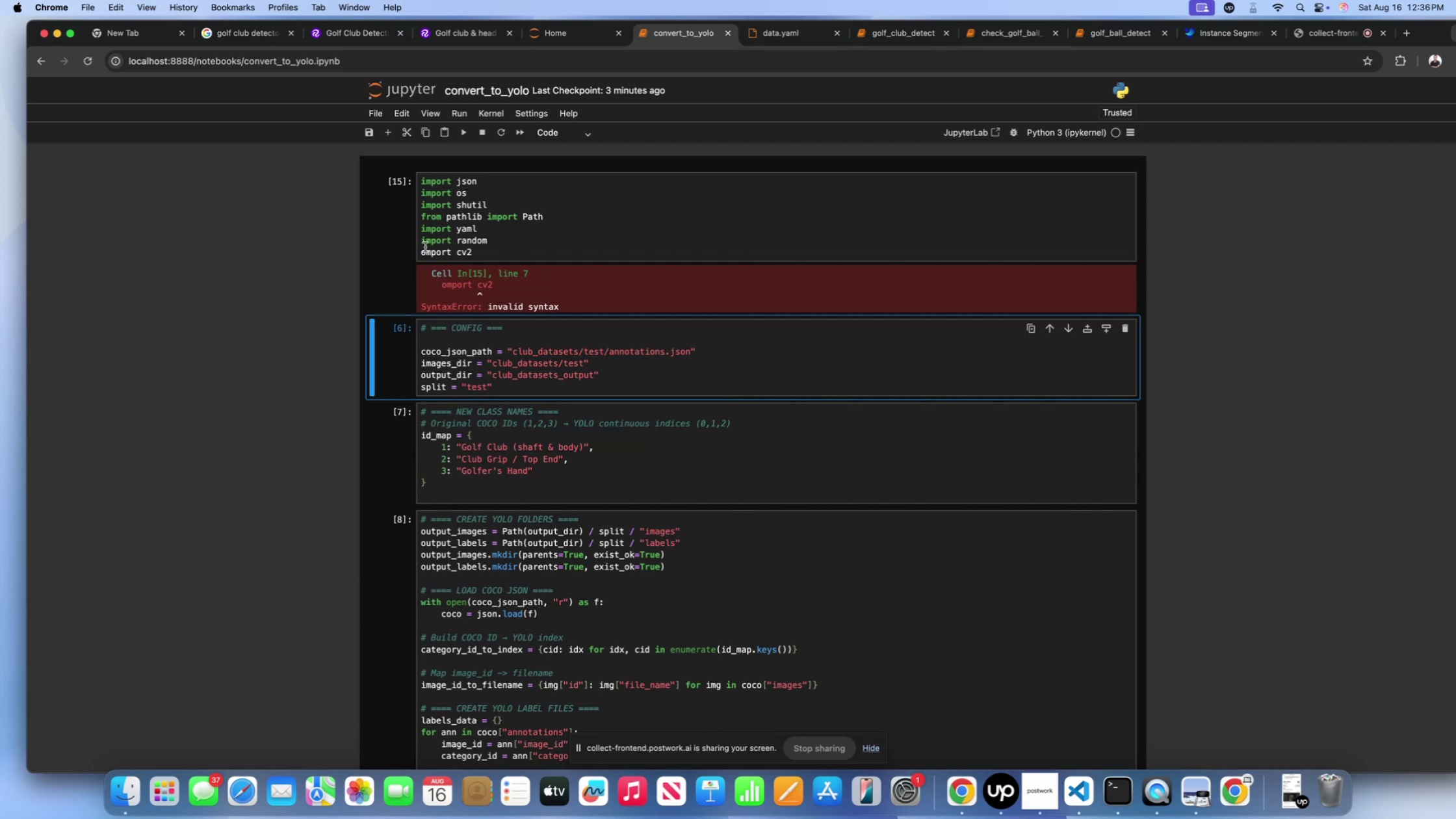 
left_click([424, 253])
 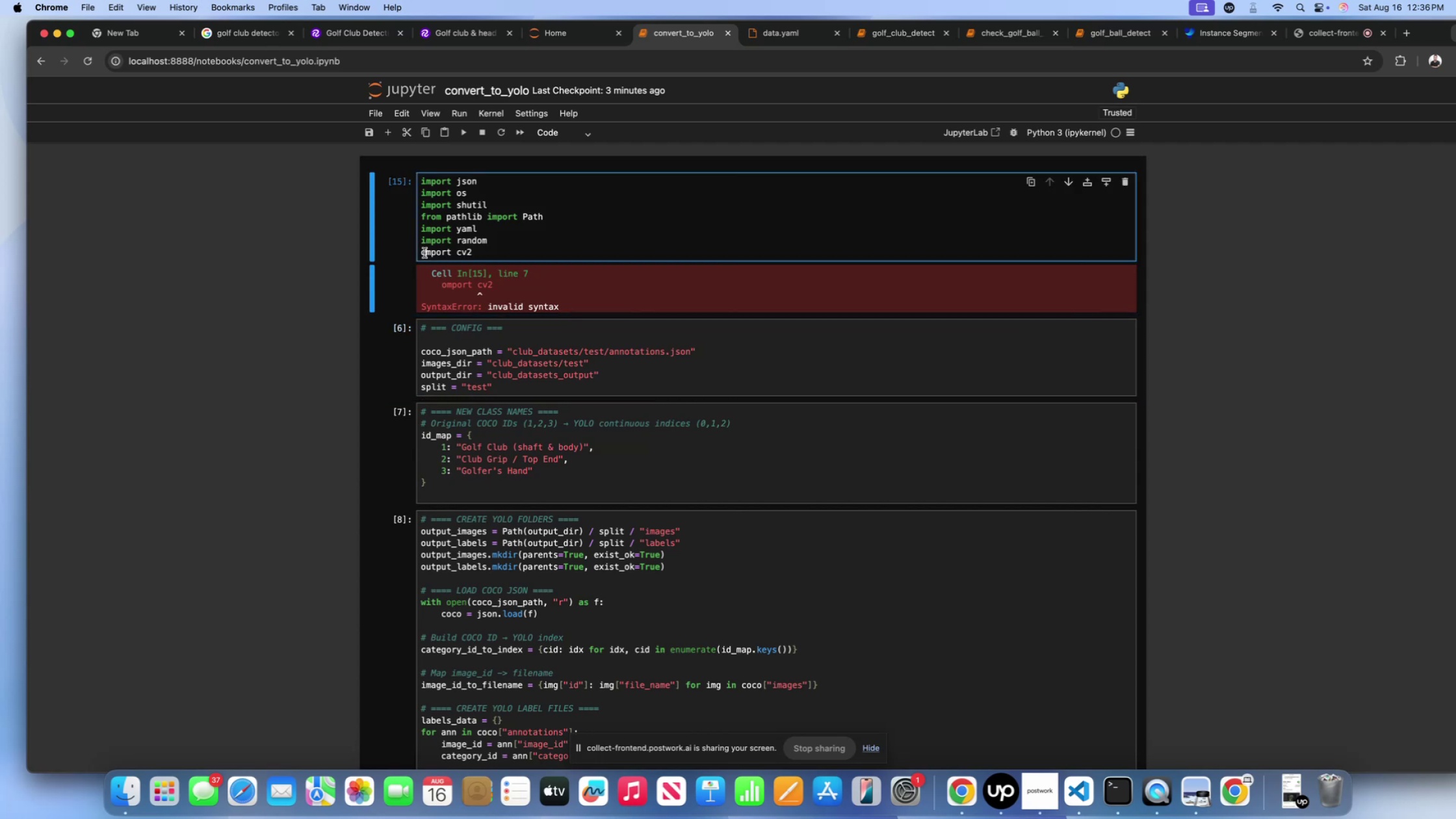 
key(Backspace)
 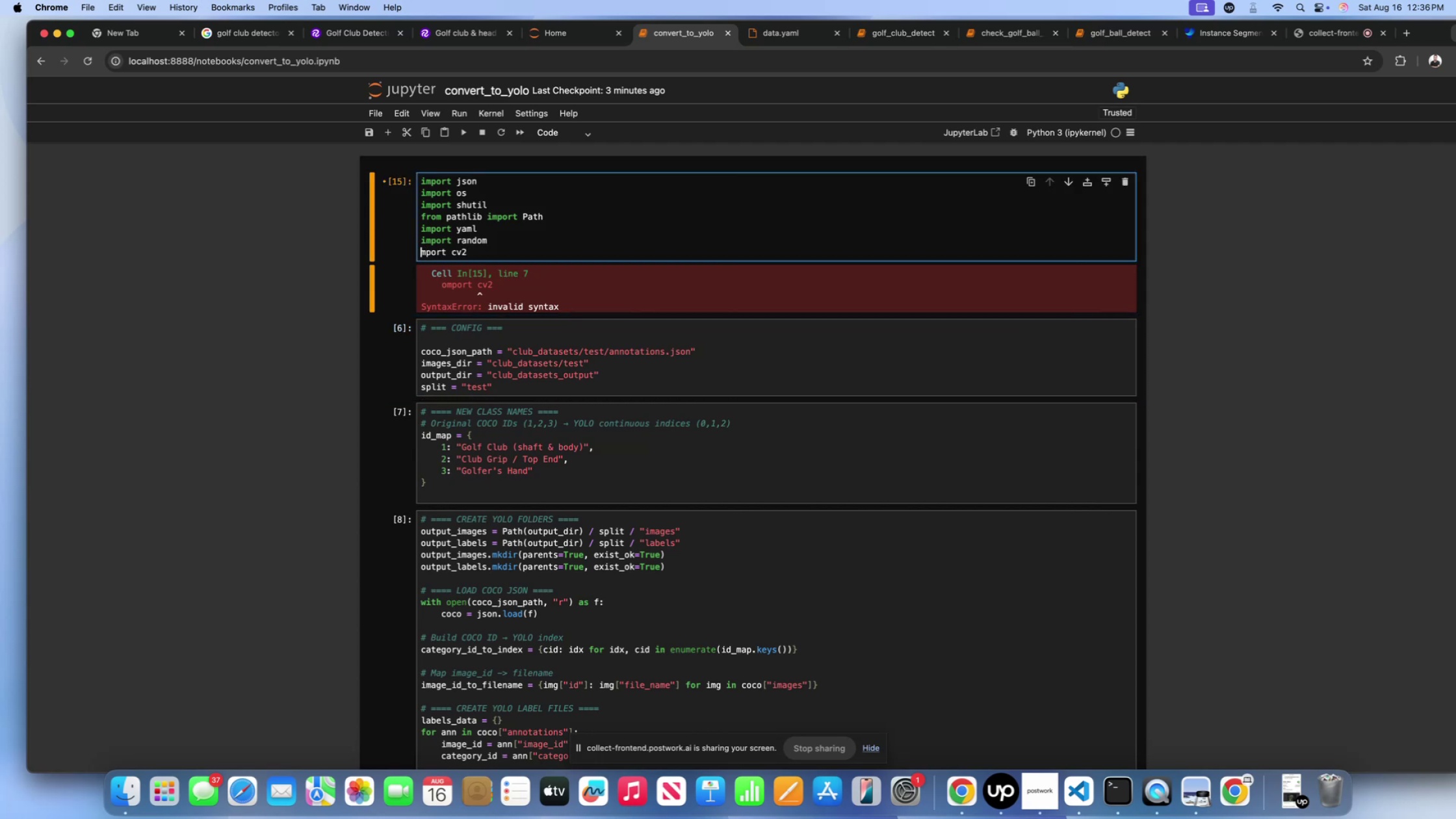 
key(O)
 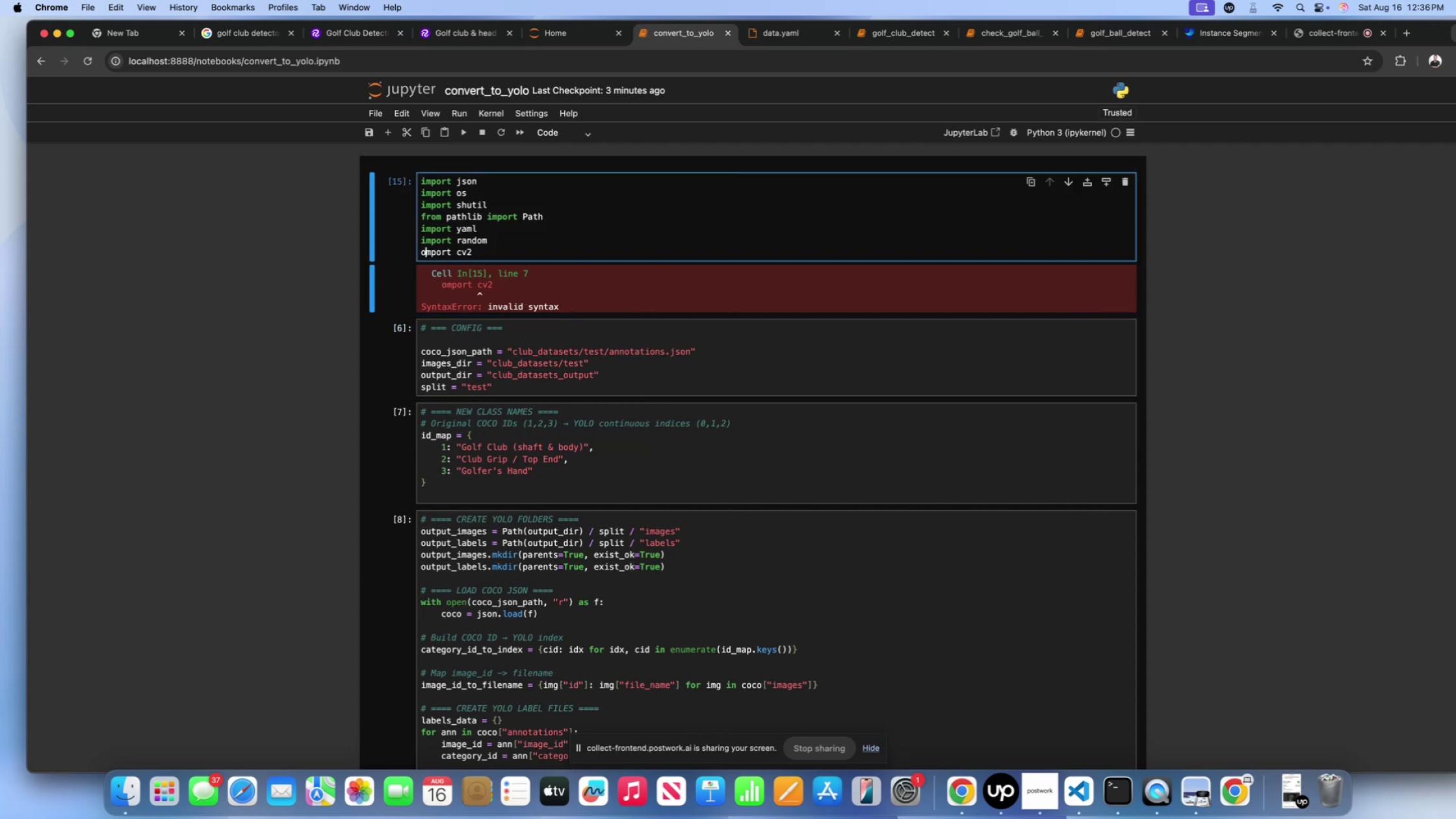 
key(Backspace)
 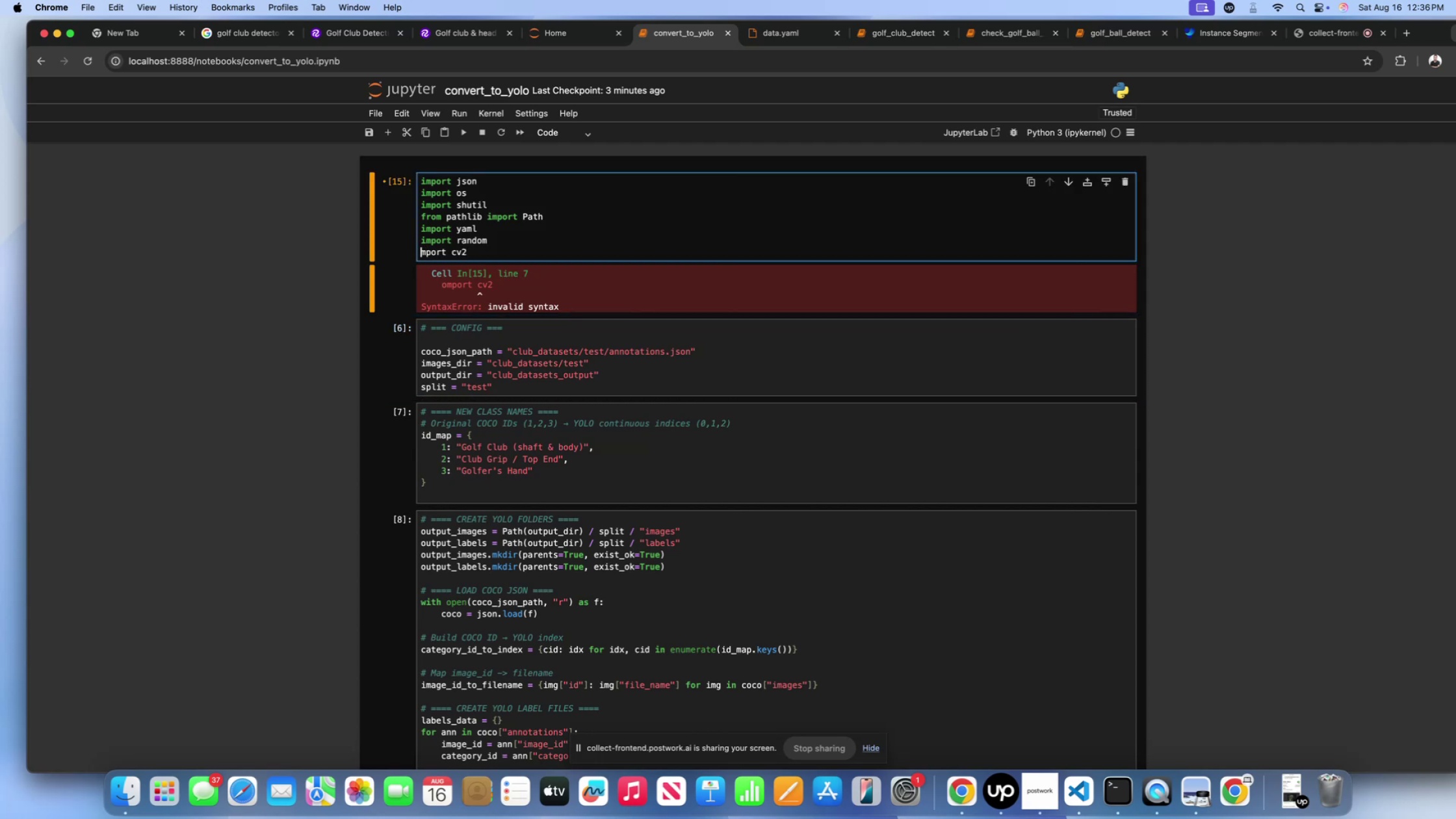 
key(I)
 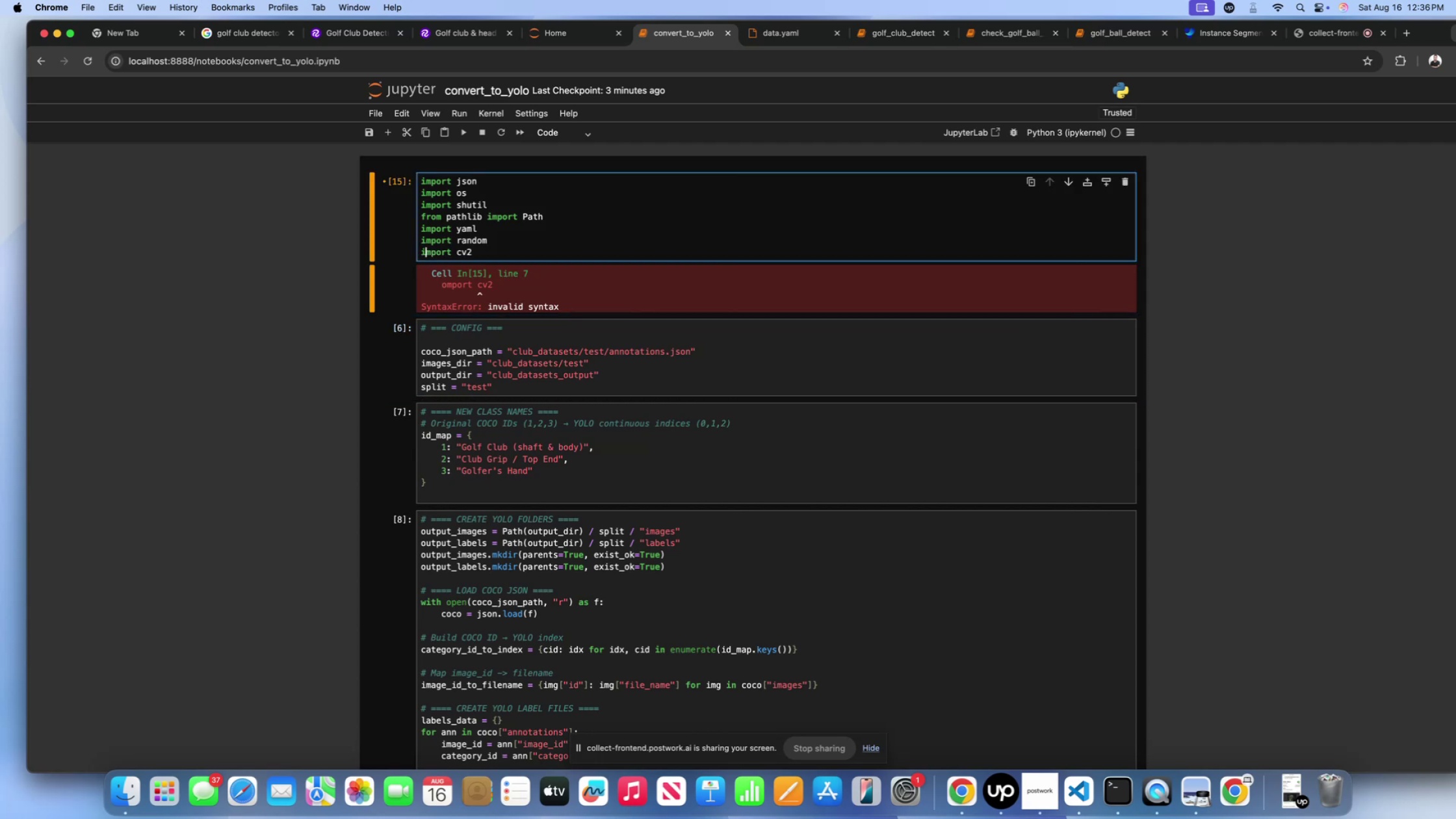 
key(Shift+Enter)
 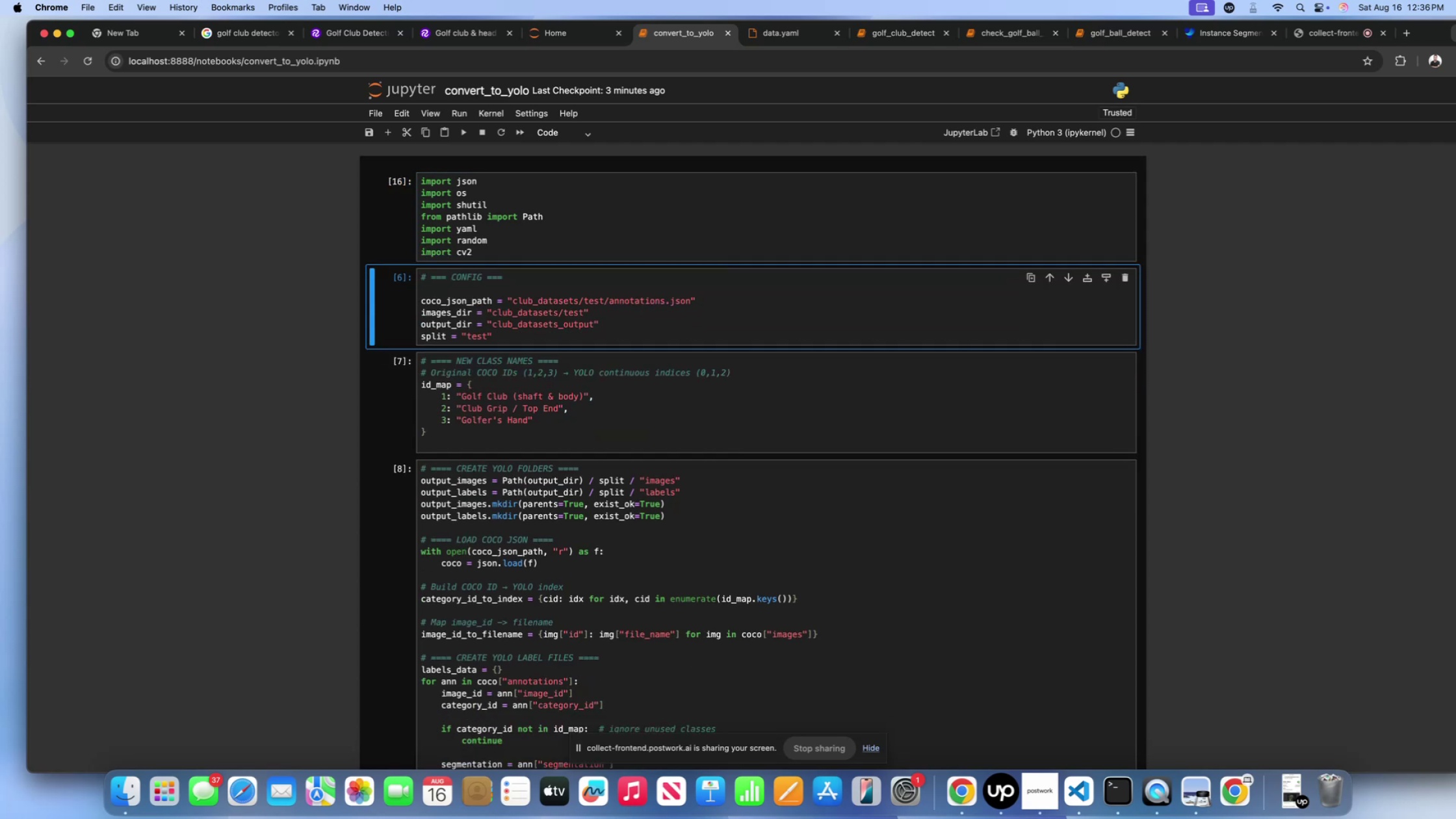 
scroll: coordinate [495, 363], scroll_direction: down, amount: 357.0
 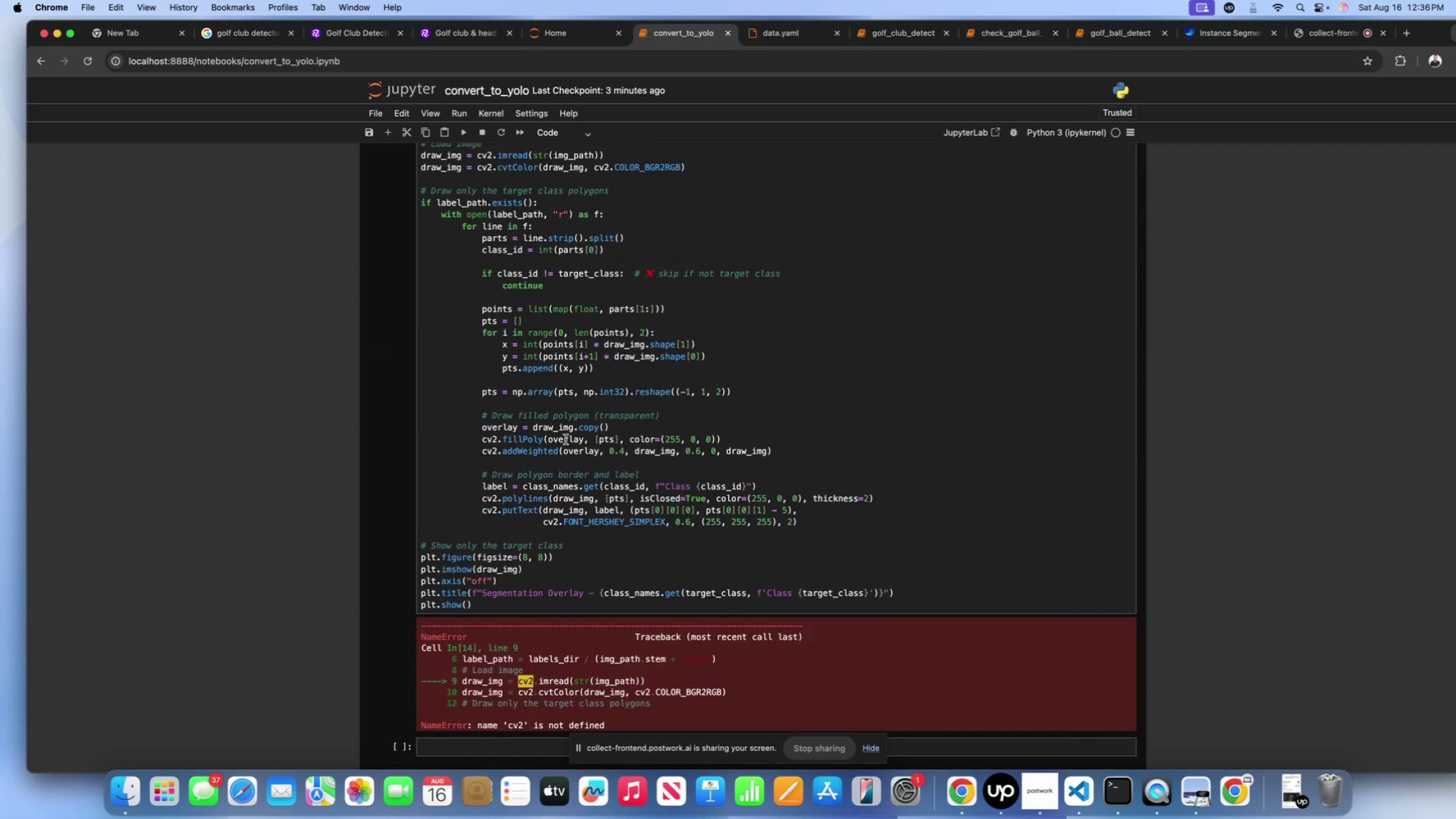 
left_click([566, 439])
 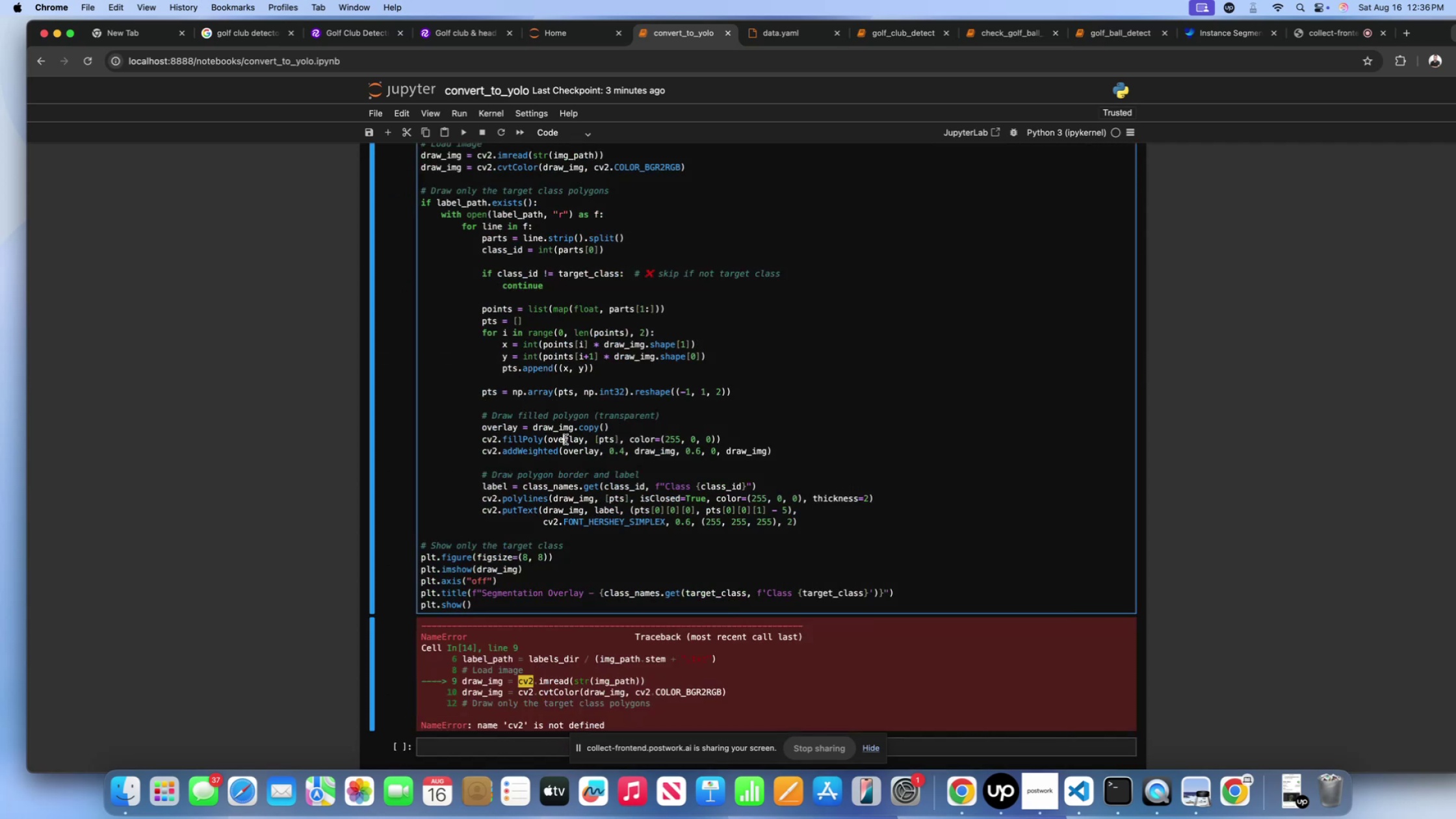 
key(Shift+Enter)
 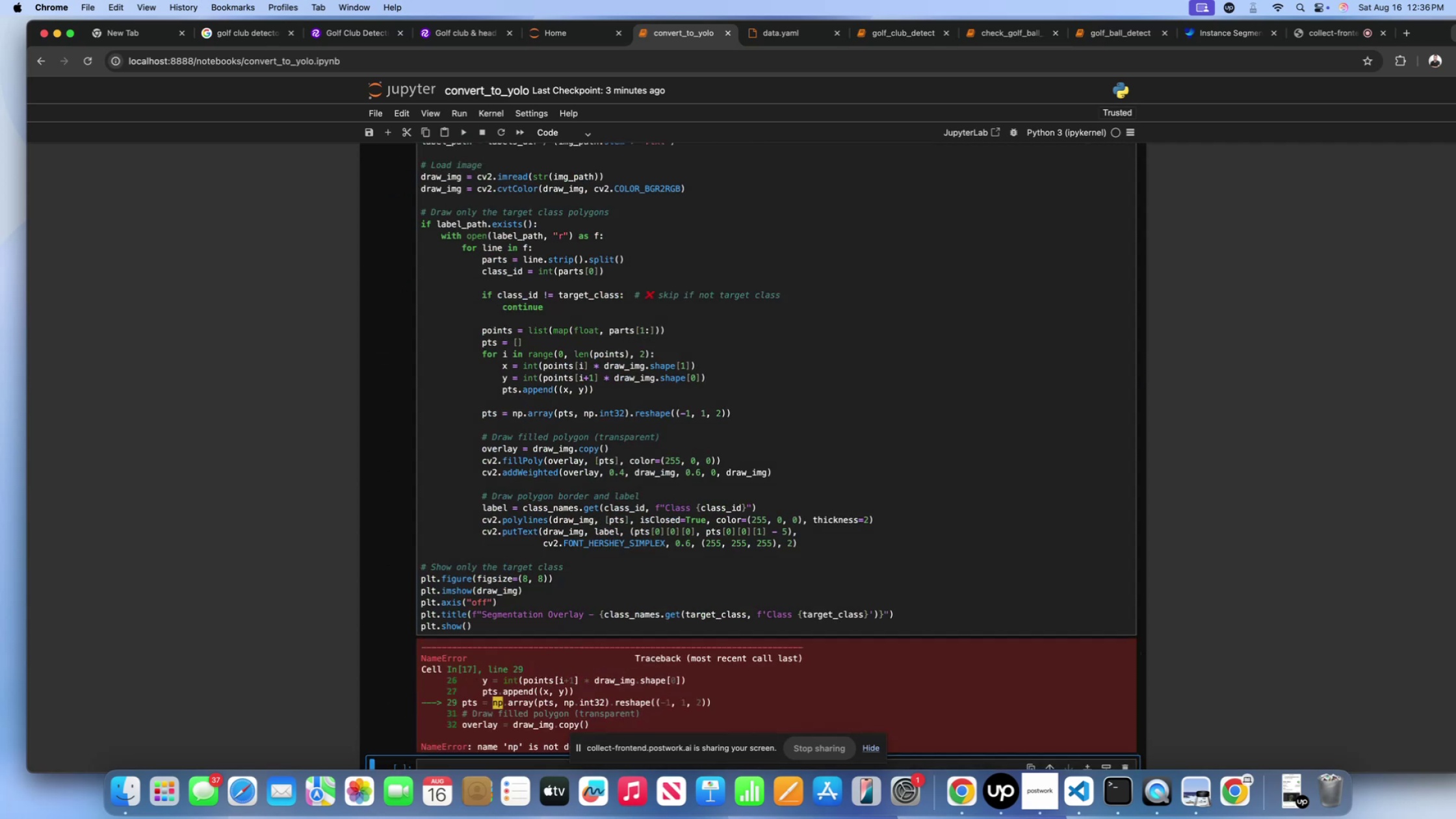 
scroll: coordinate [555, 322], scroll_direction: up, amount: 263.0
 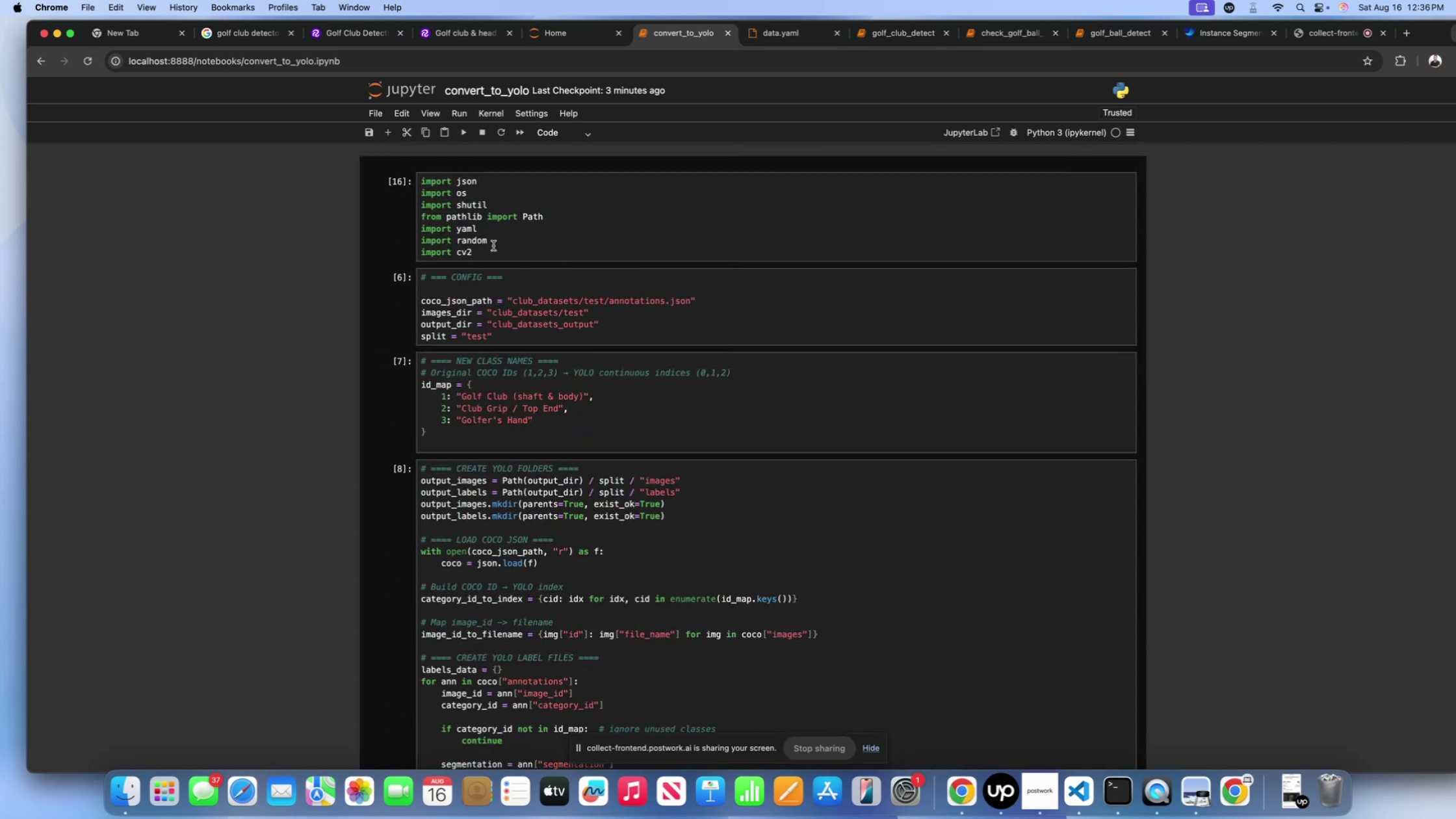 
left_click([493, 246])
 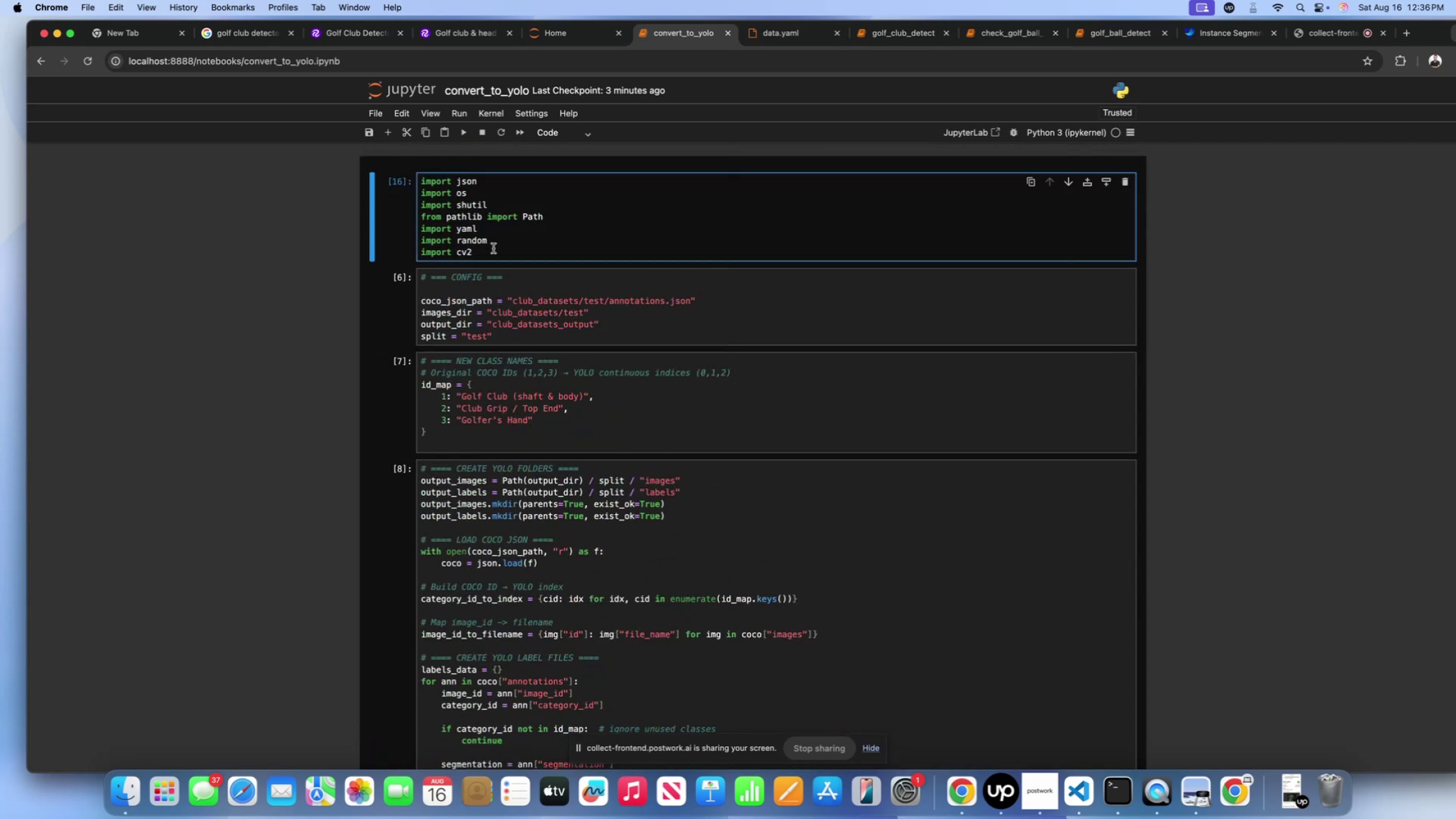 
left_click([493, 248])
 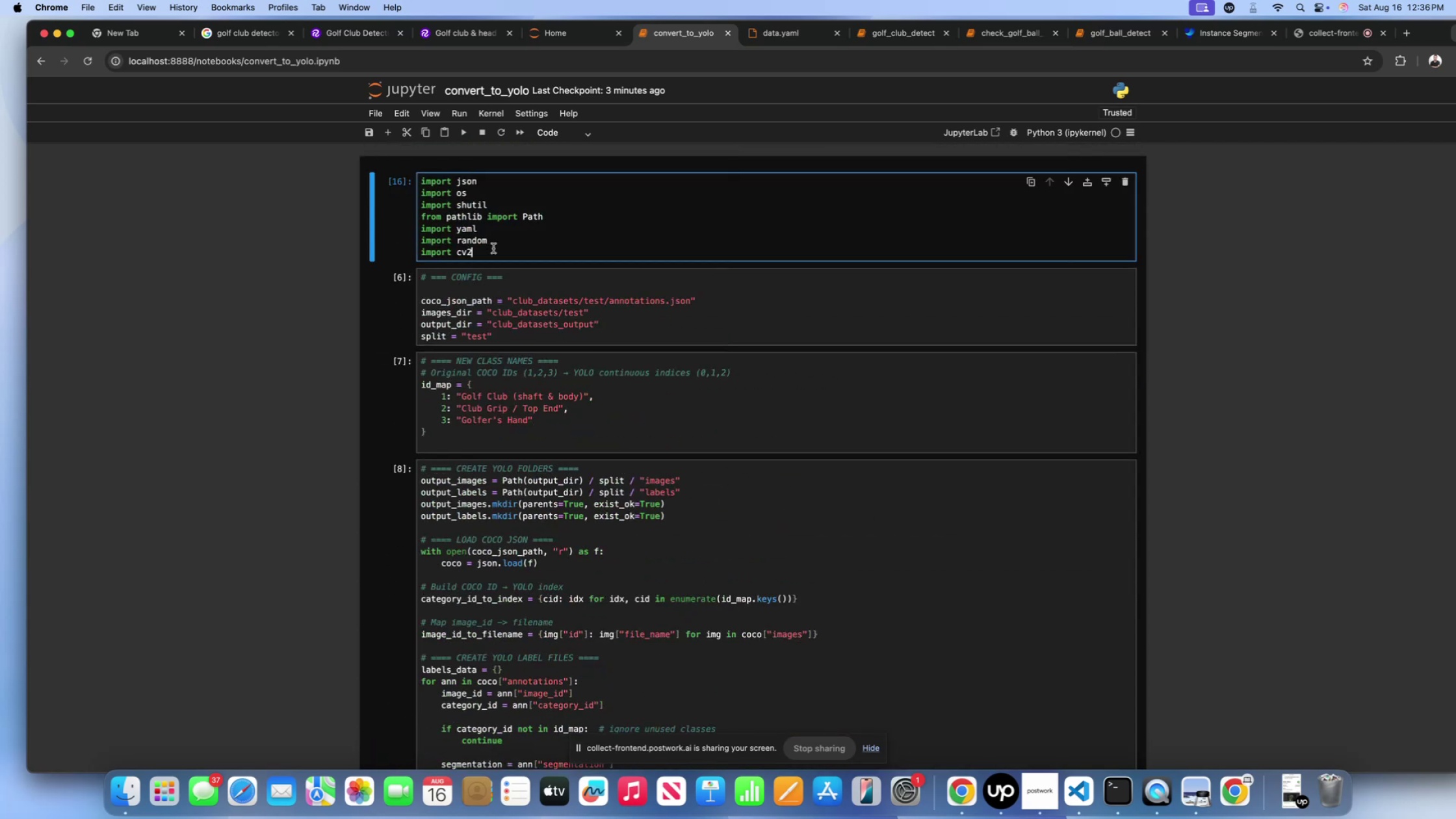 
key(Enter)
 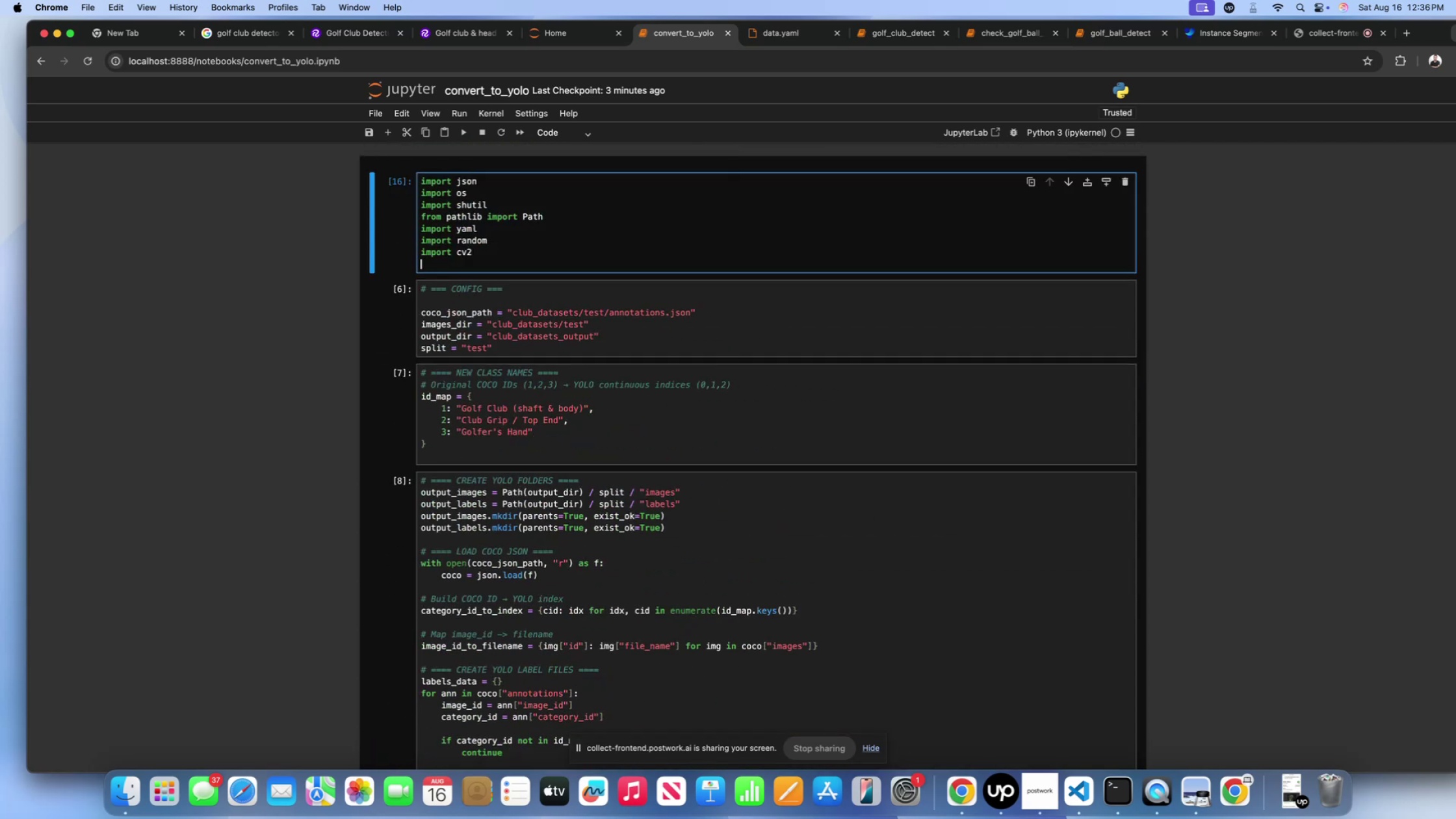 
type(import numpy as np)
 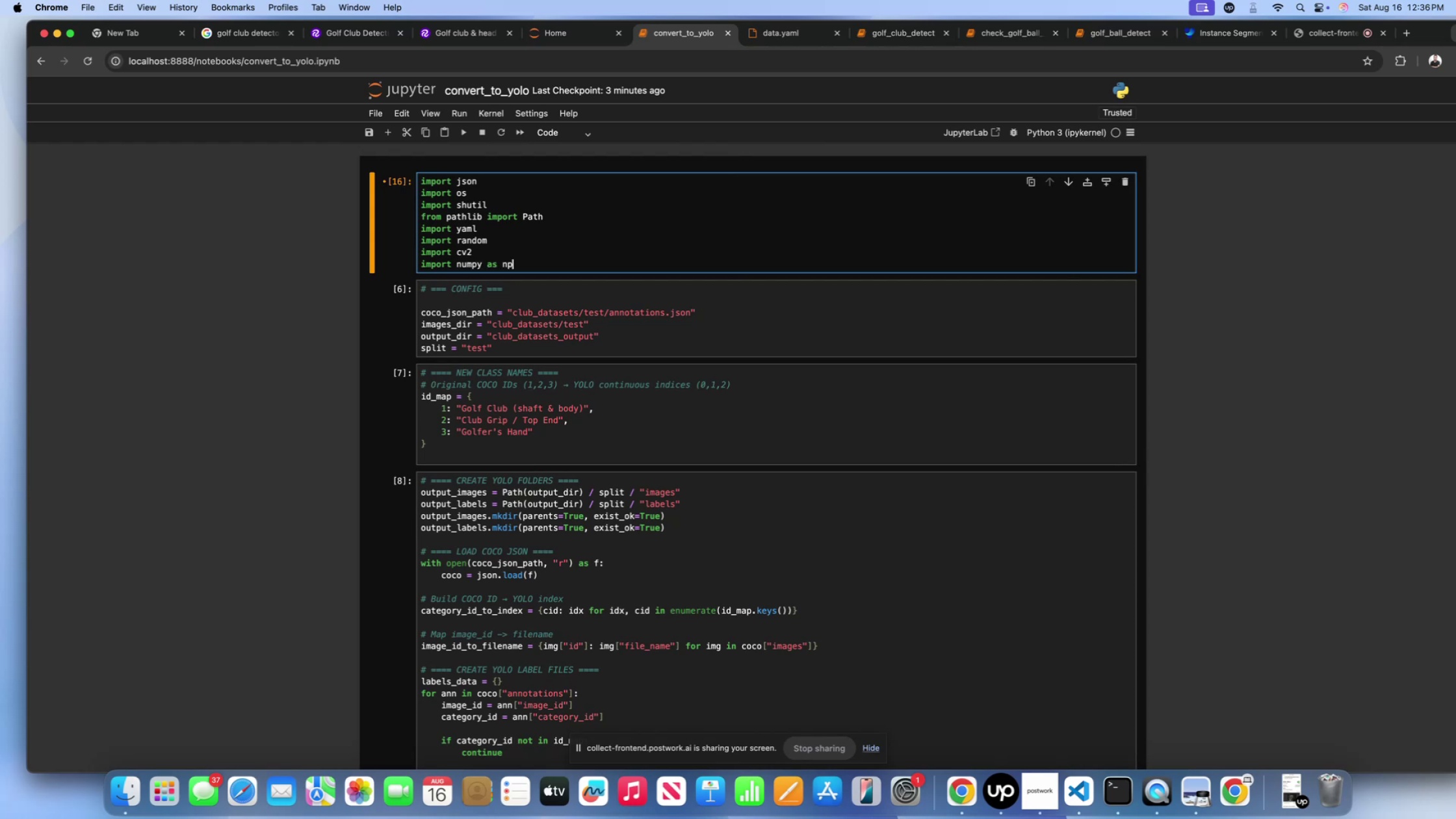 
key(Shift+Enter)
 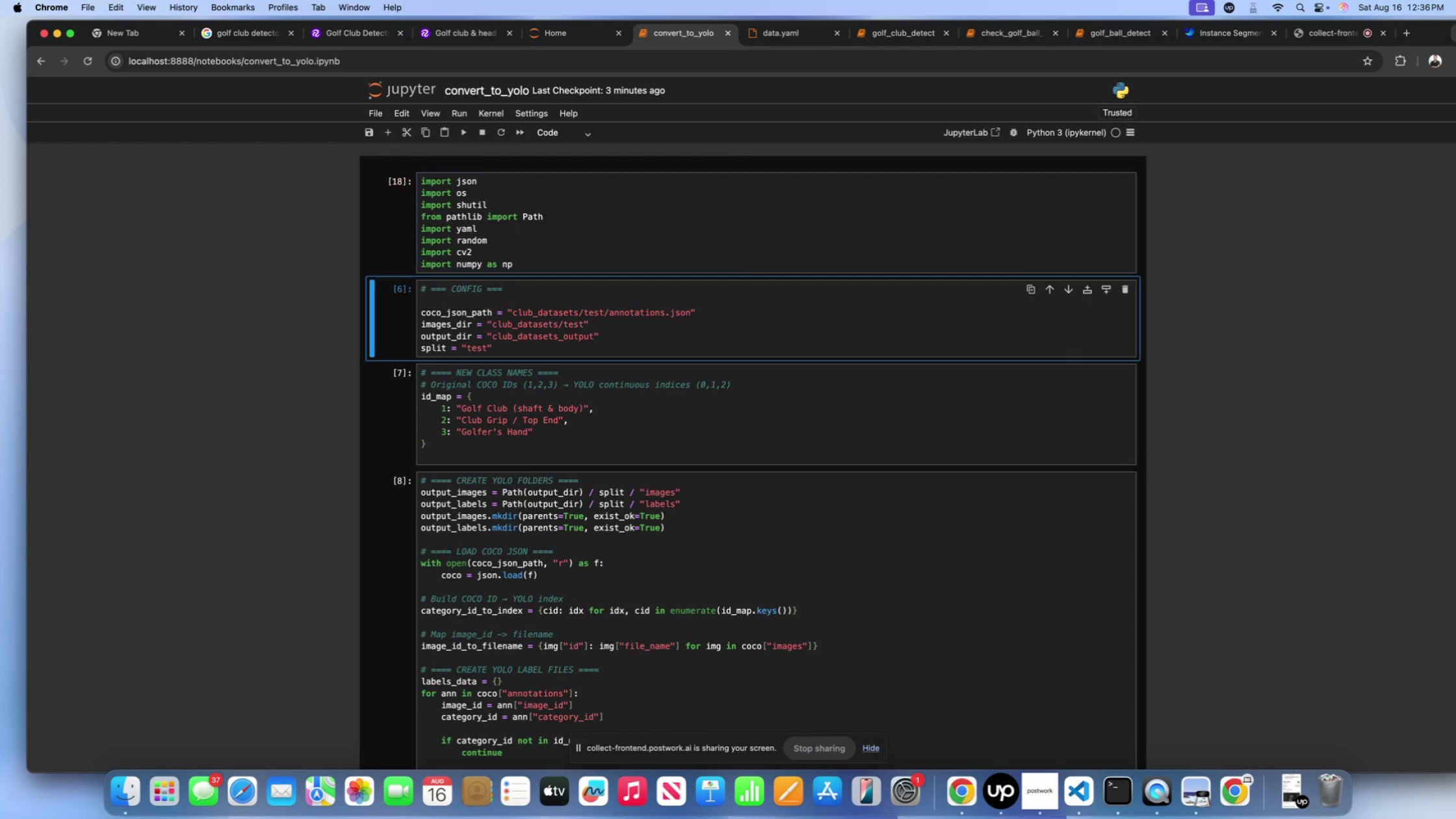 
scroll: coordinate [538, 410], scroll_direction: down, amount: 456.0
 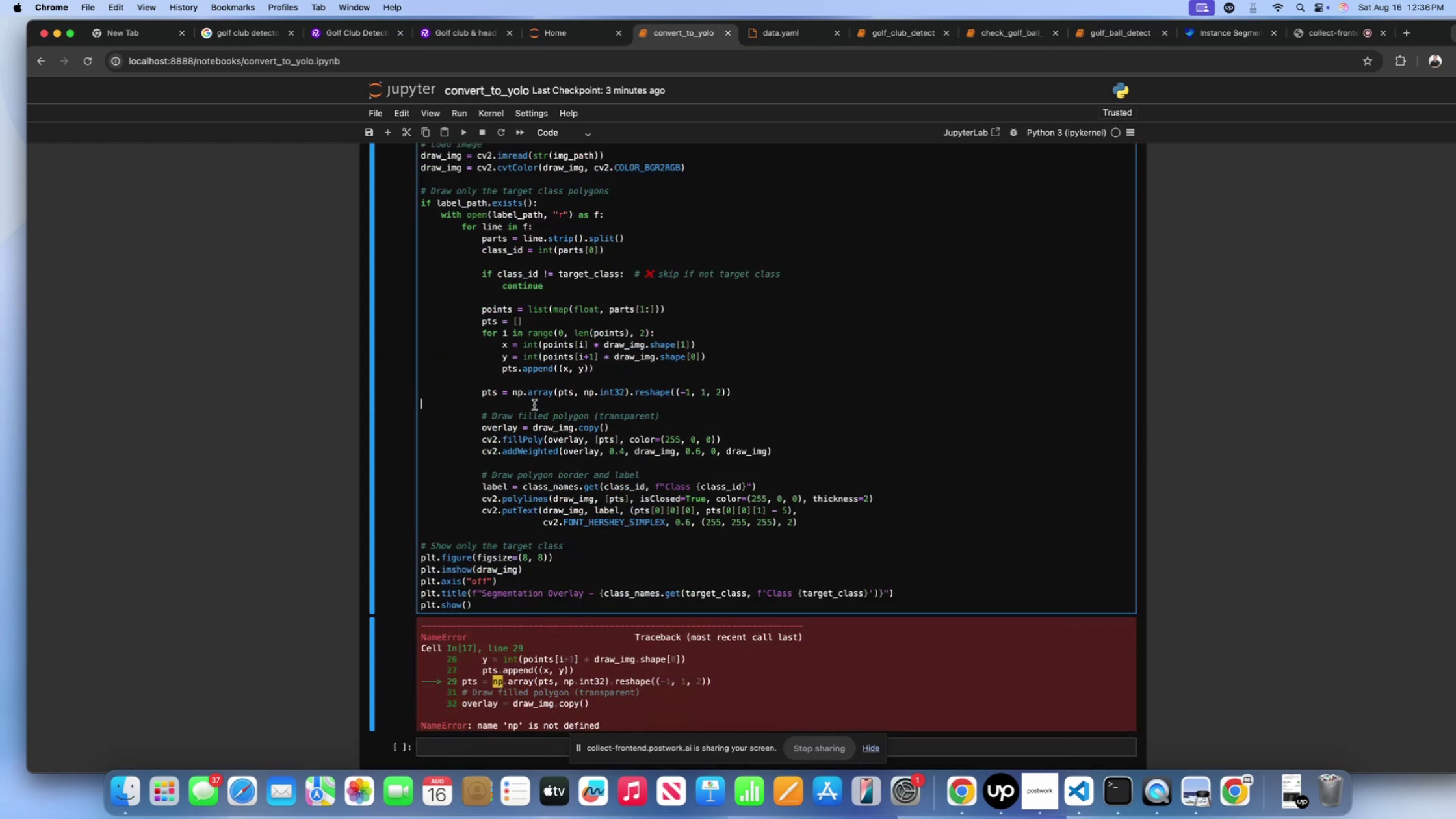 
key(Shift+Enter)
 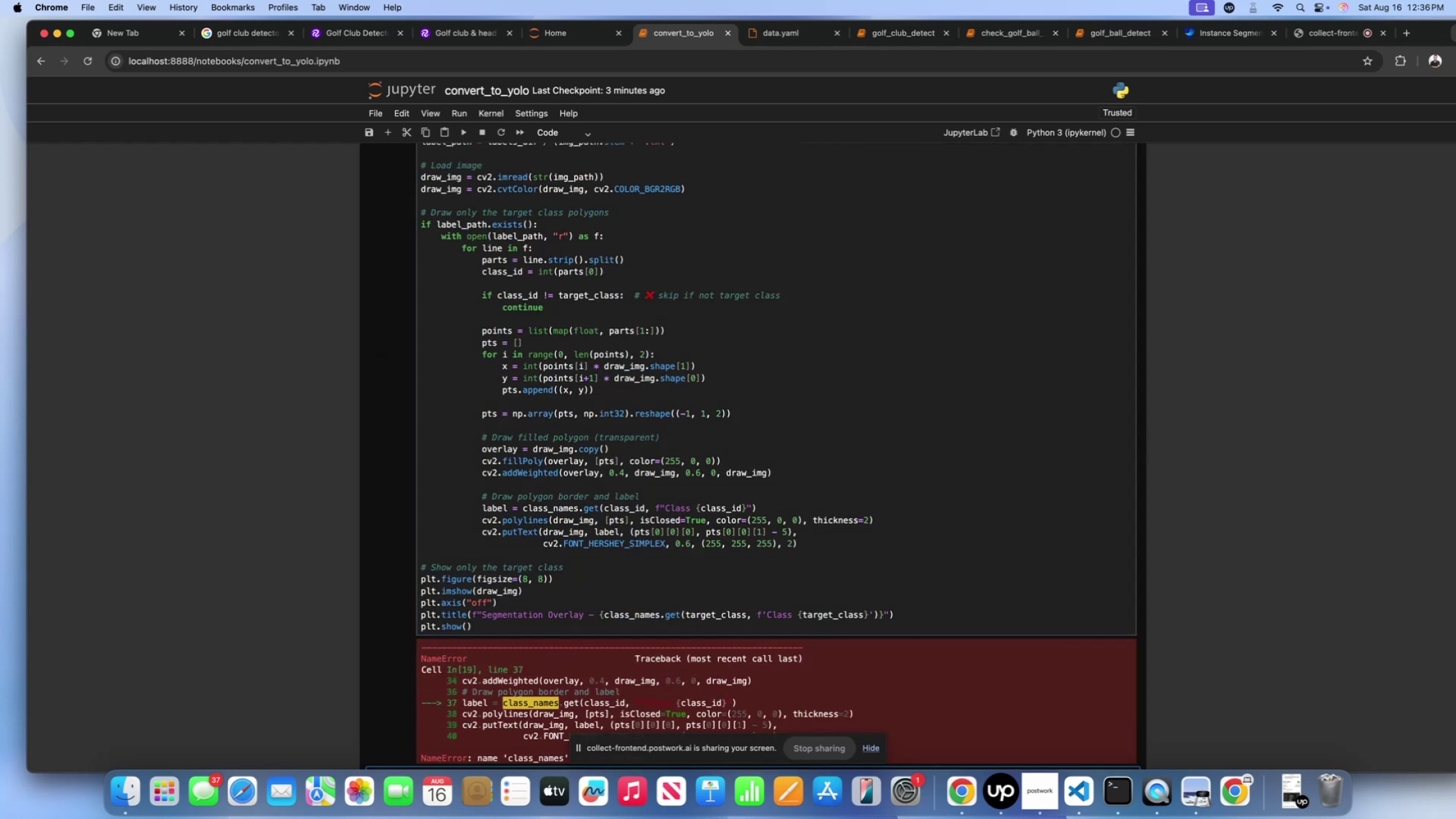 
scroll: coordinate [534, 405], scroll_direction: down, amount: 36.0
 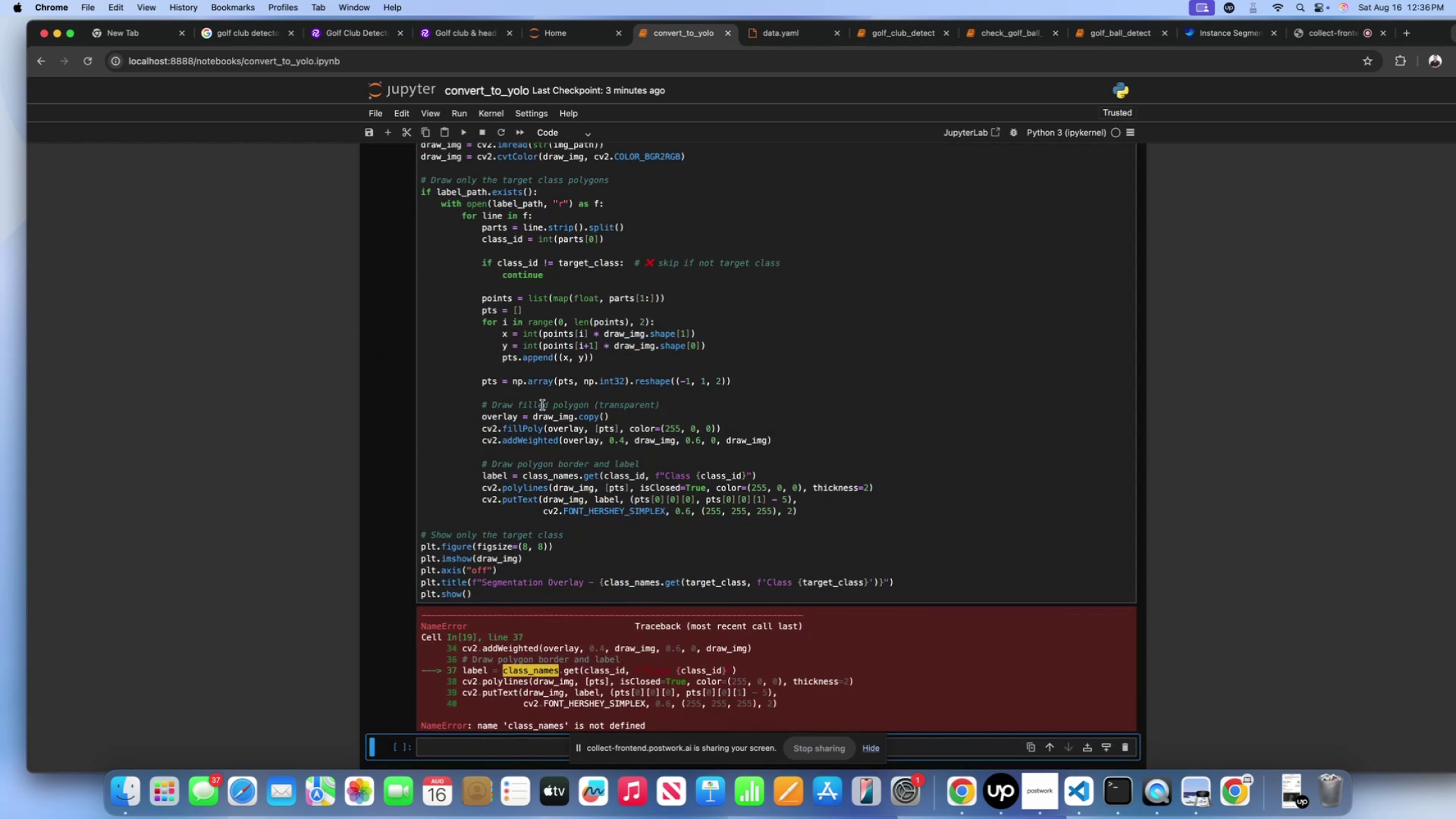 
scroll: coordinate [542, 405], scroll_direction: up, amount: 47.0
 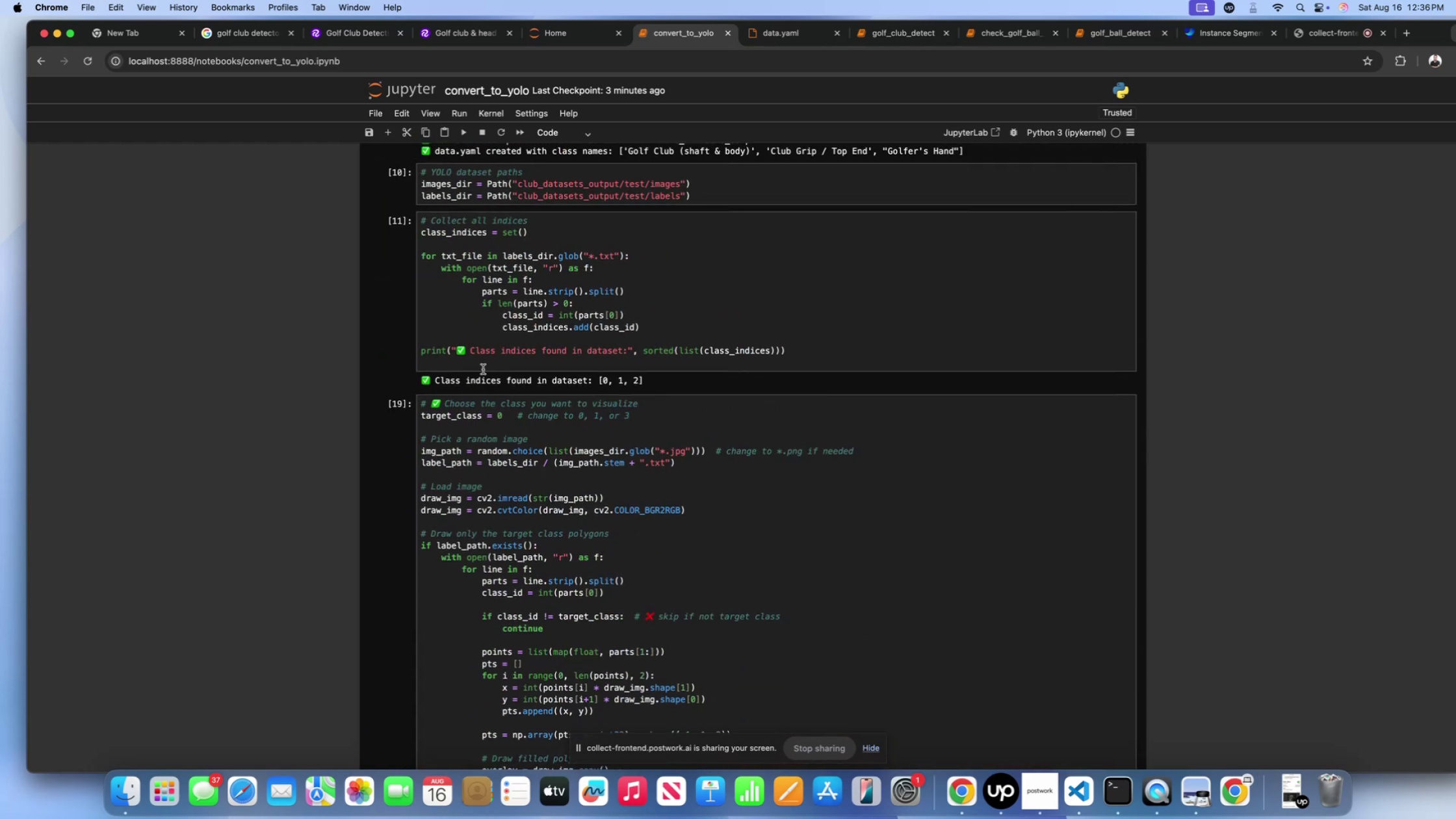 
left_click([464, 360])
 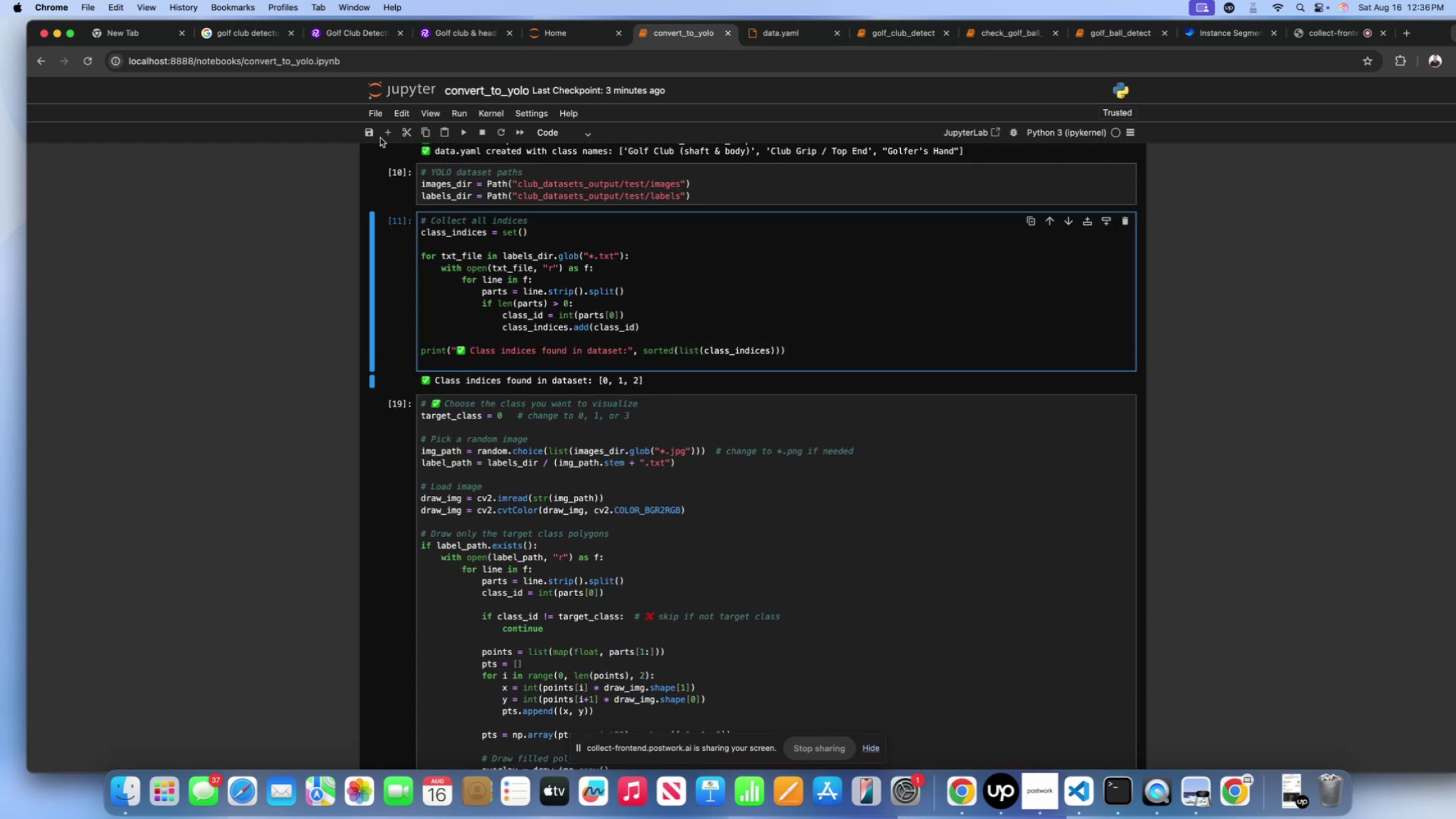 
left_click([381, 131])
 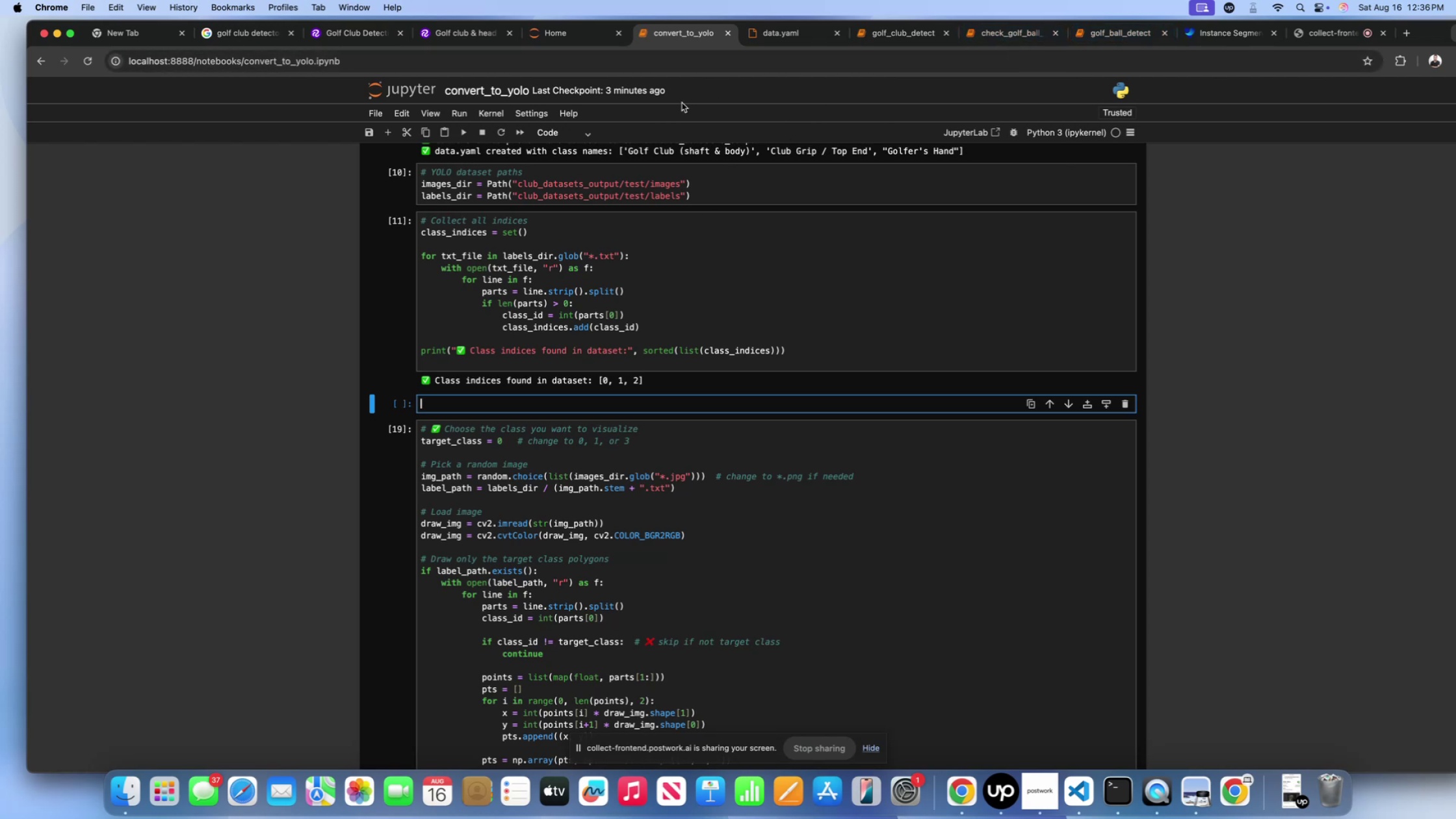 
wait(10.42)
 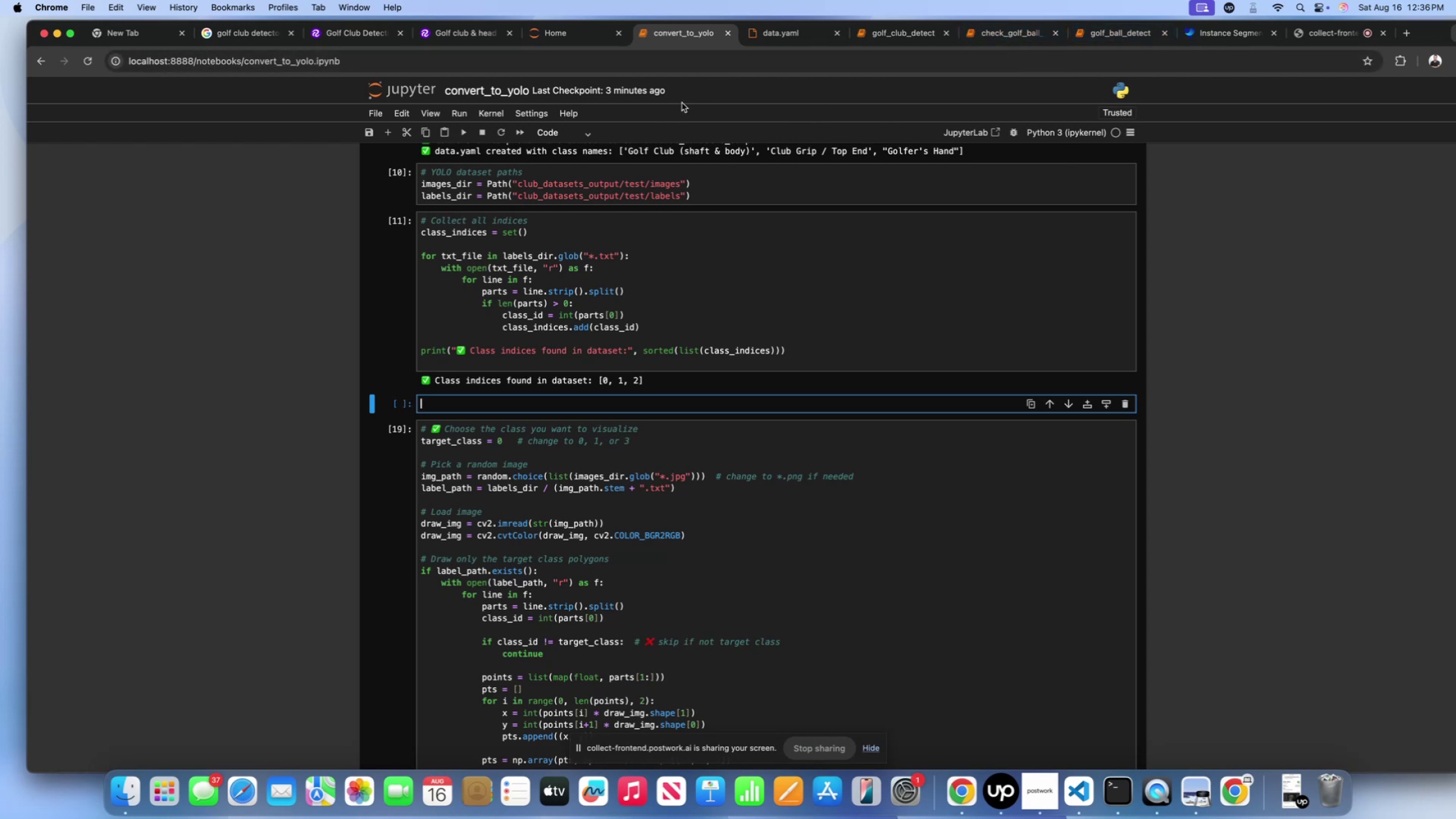 
left_click([900, 34])
 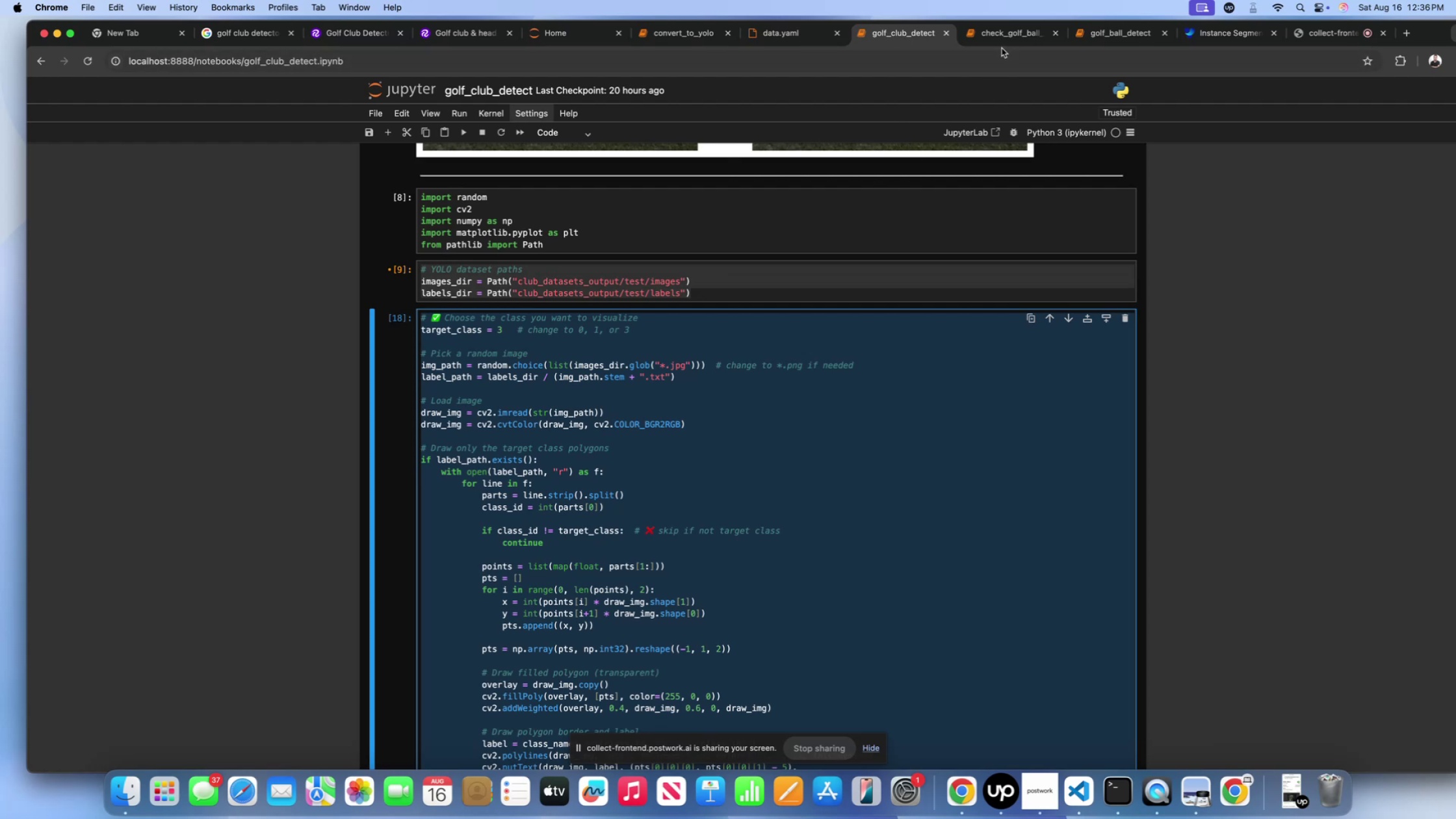 
double_click([1004, 41])
 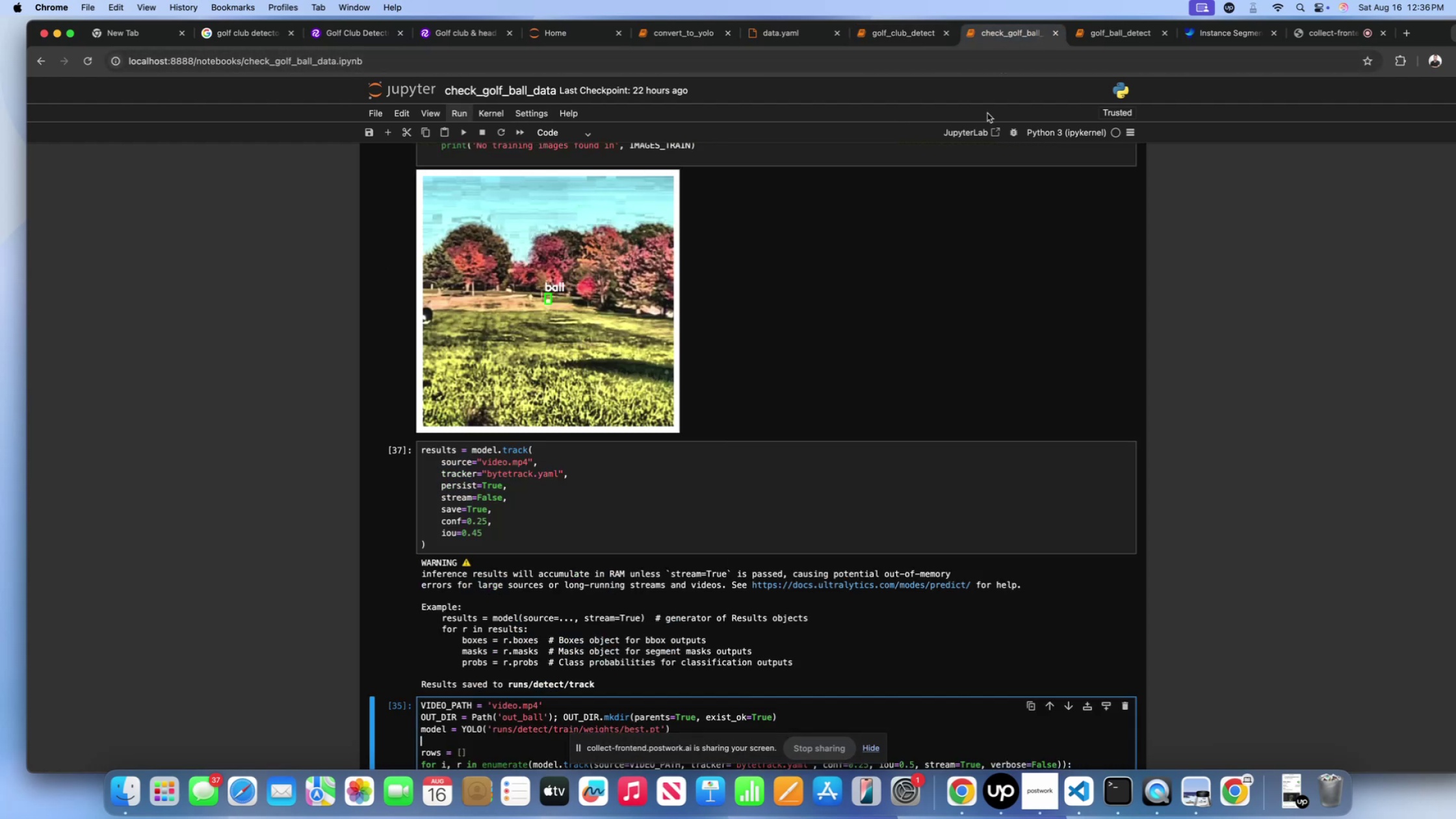 
scroll: coordinate [957, 189], scroll_direction: down, amount: 26.0
 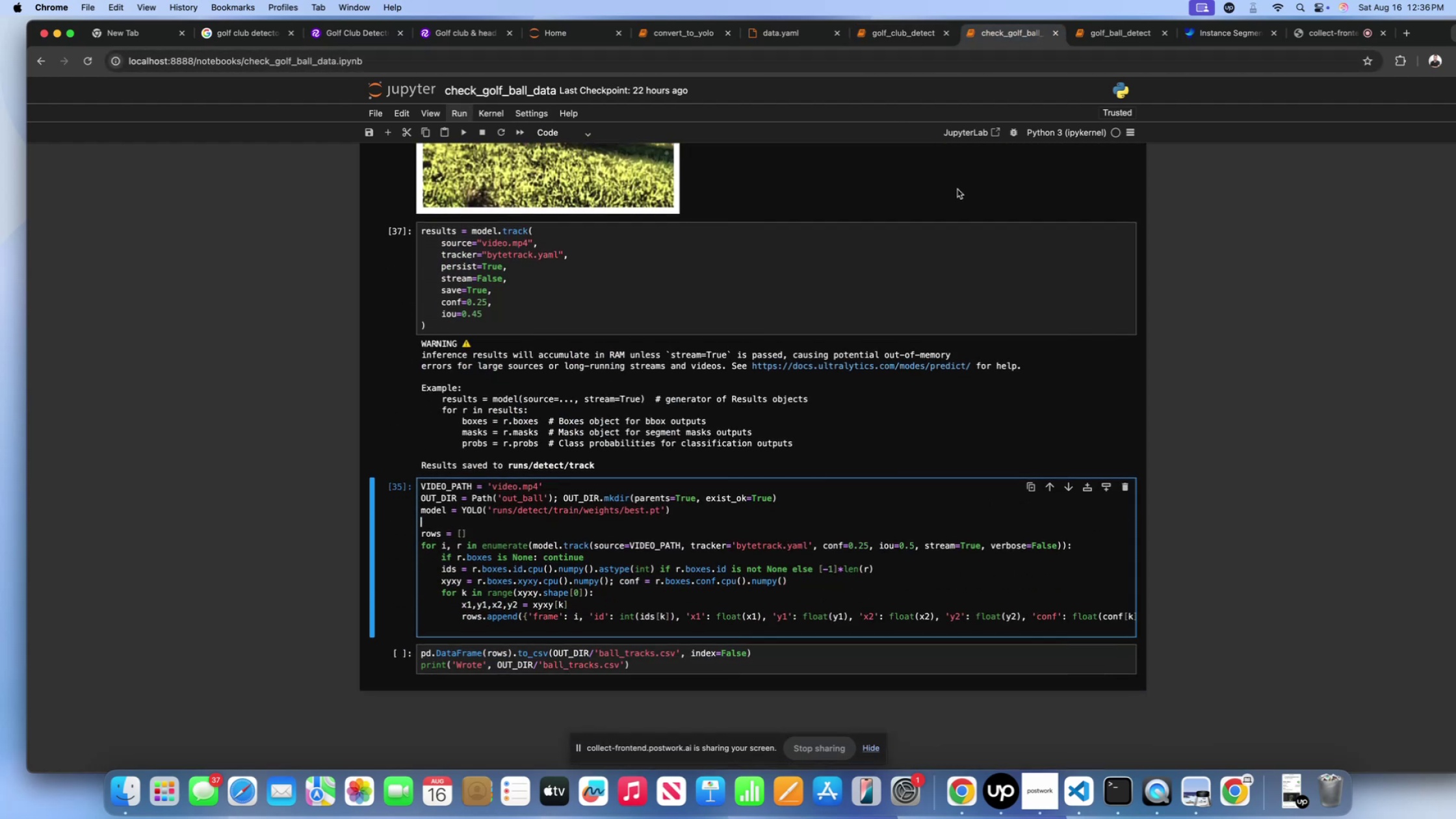 
left_click([1080, 38])
 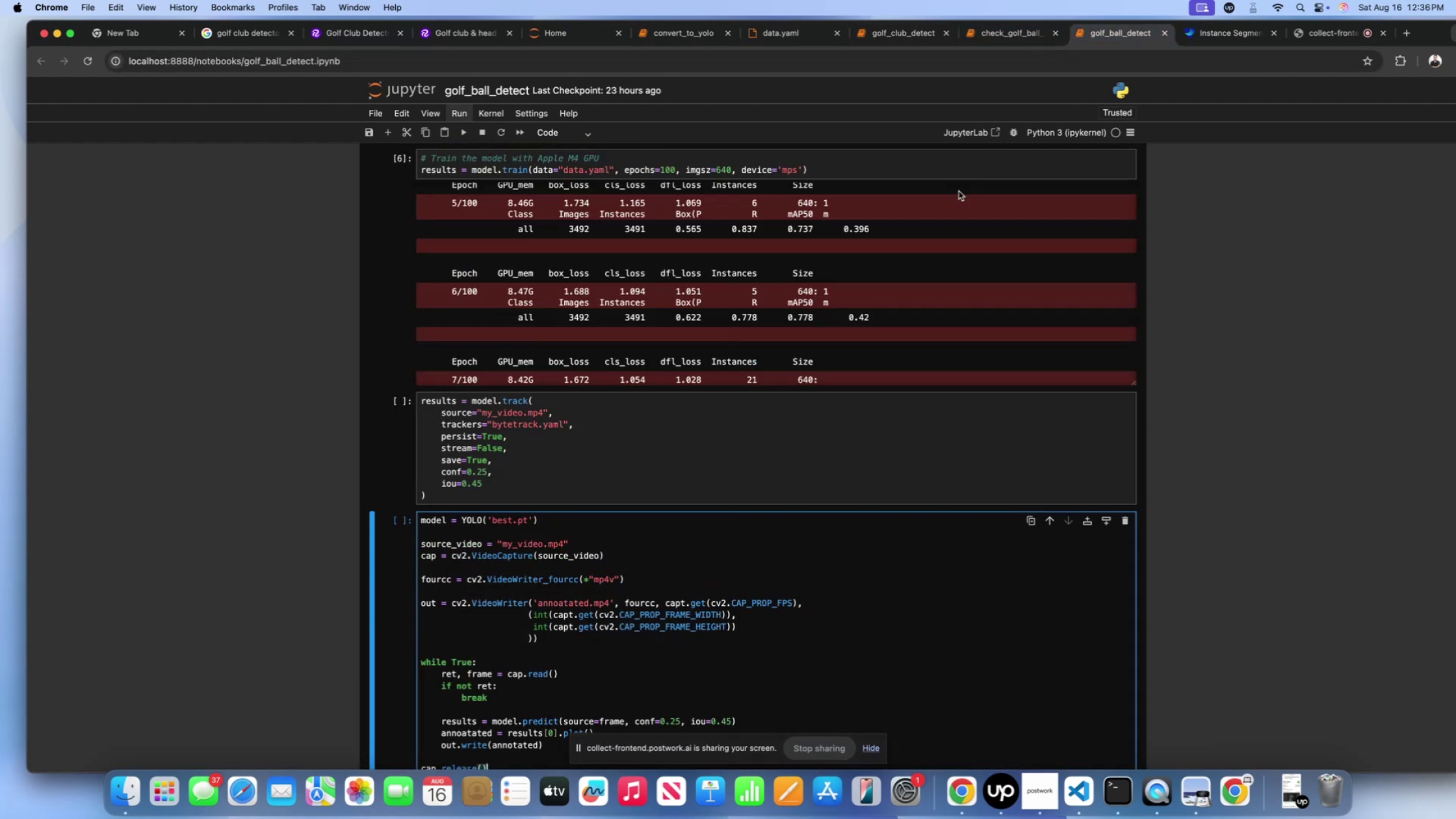 
scroll: coordinate [847, 162], scroll_direction: down, amount: 36.0
 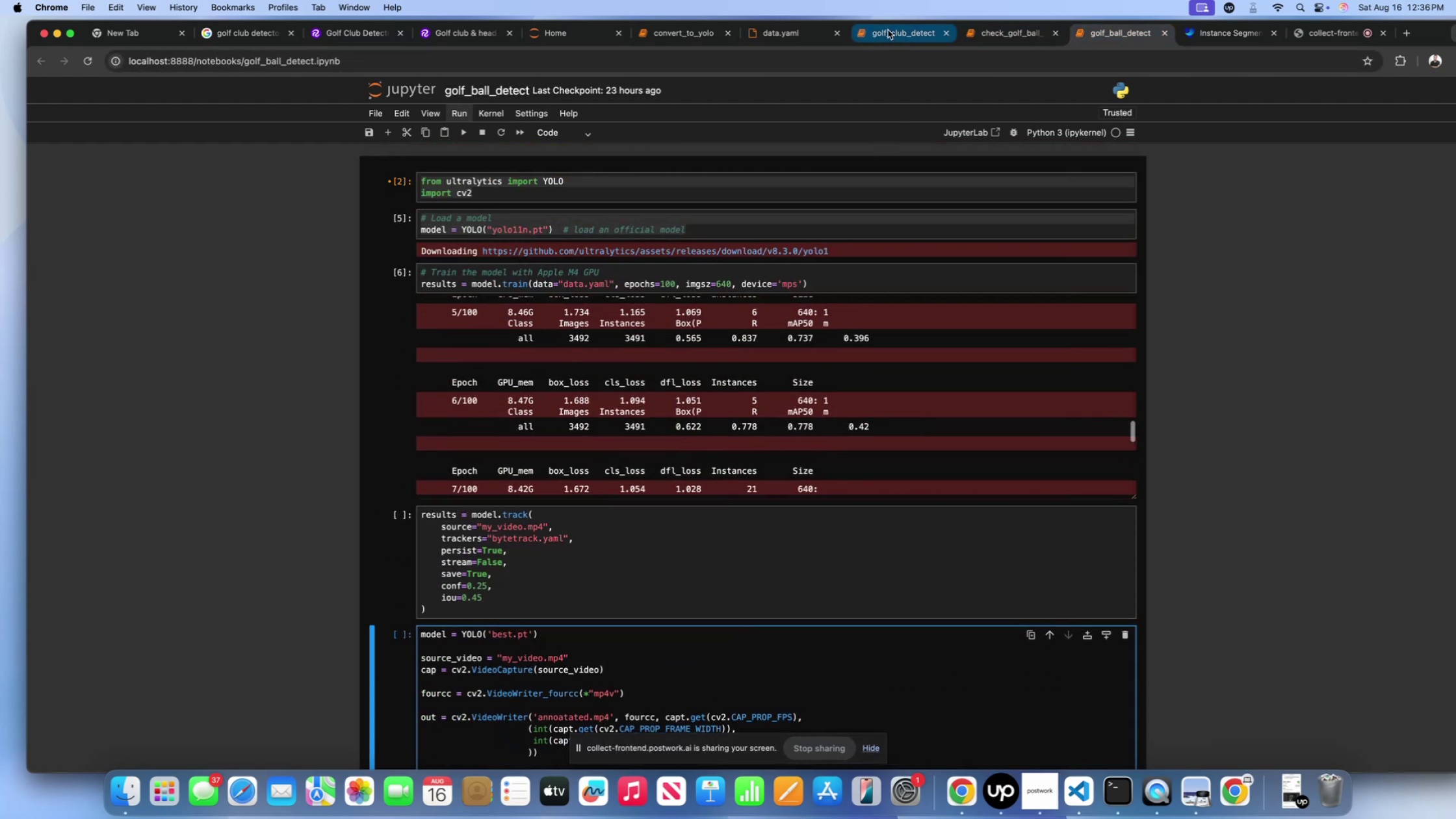 
left_click([888, 29])
 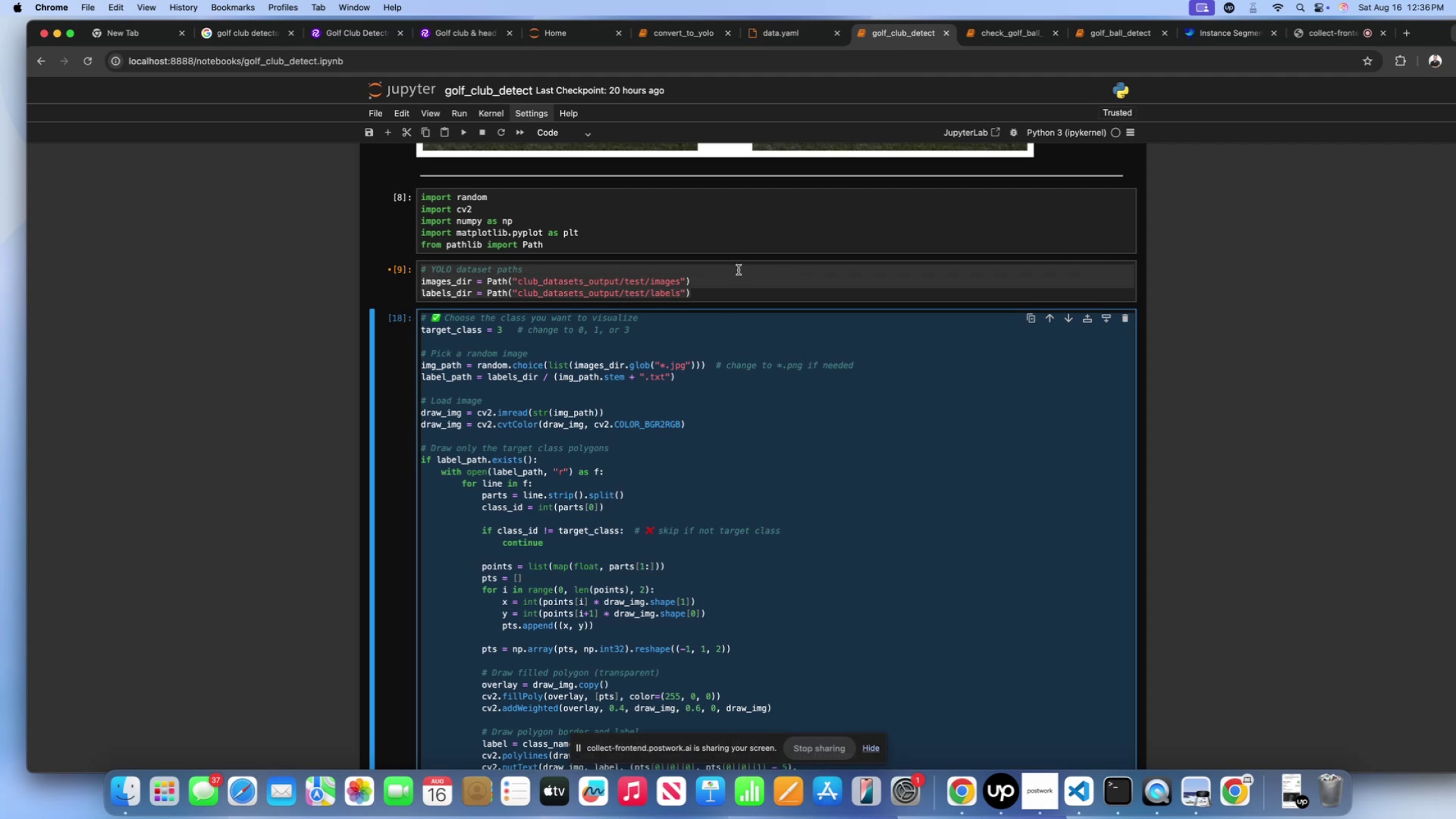 
scroll: coordinate [889, 49], scroll_direction: down, amount: 42.0
 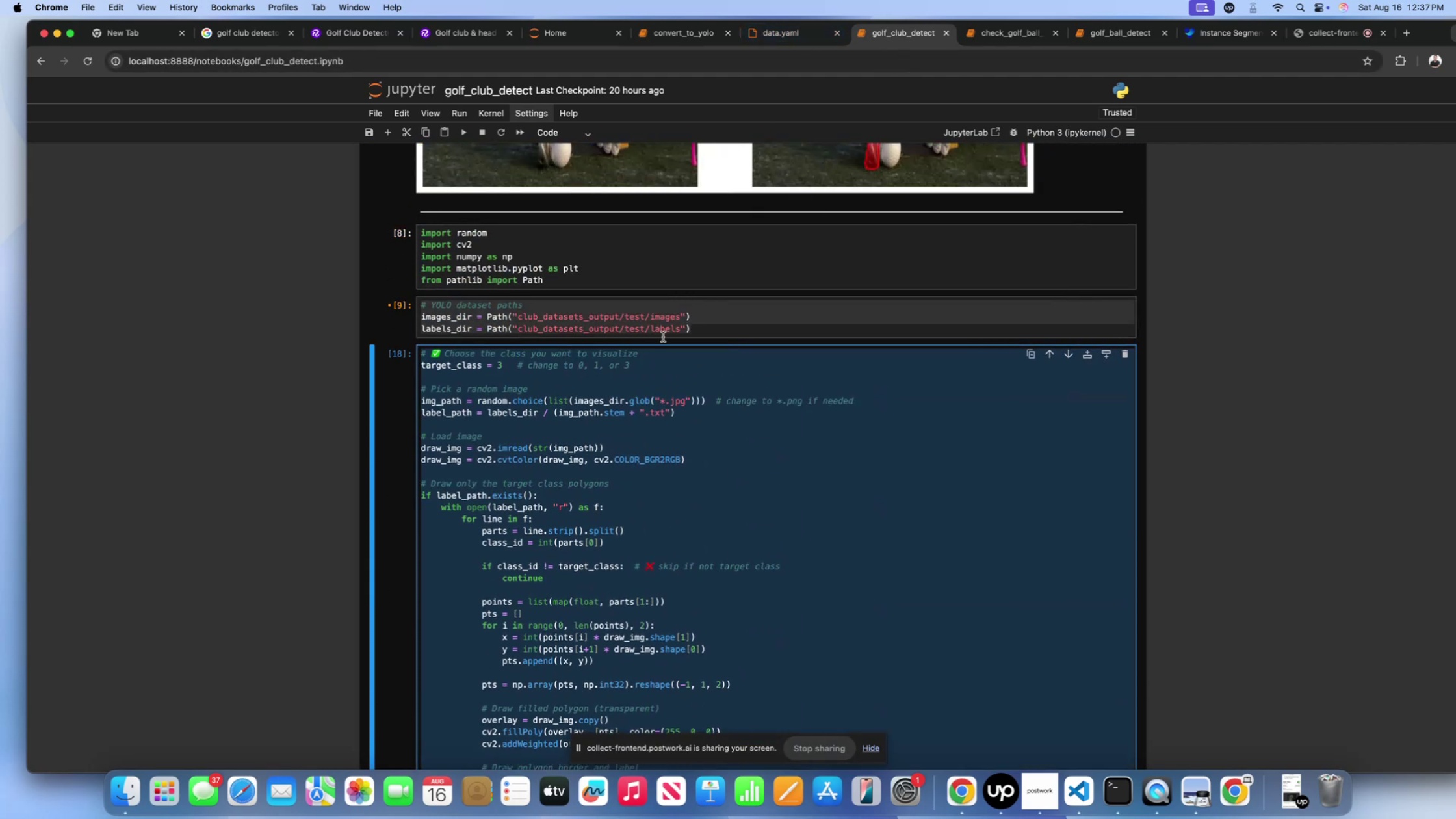 
scroll: coordinate [582, 335], scroll_direction: up, amount: 283.0
 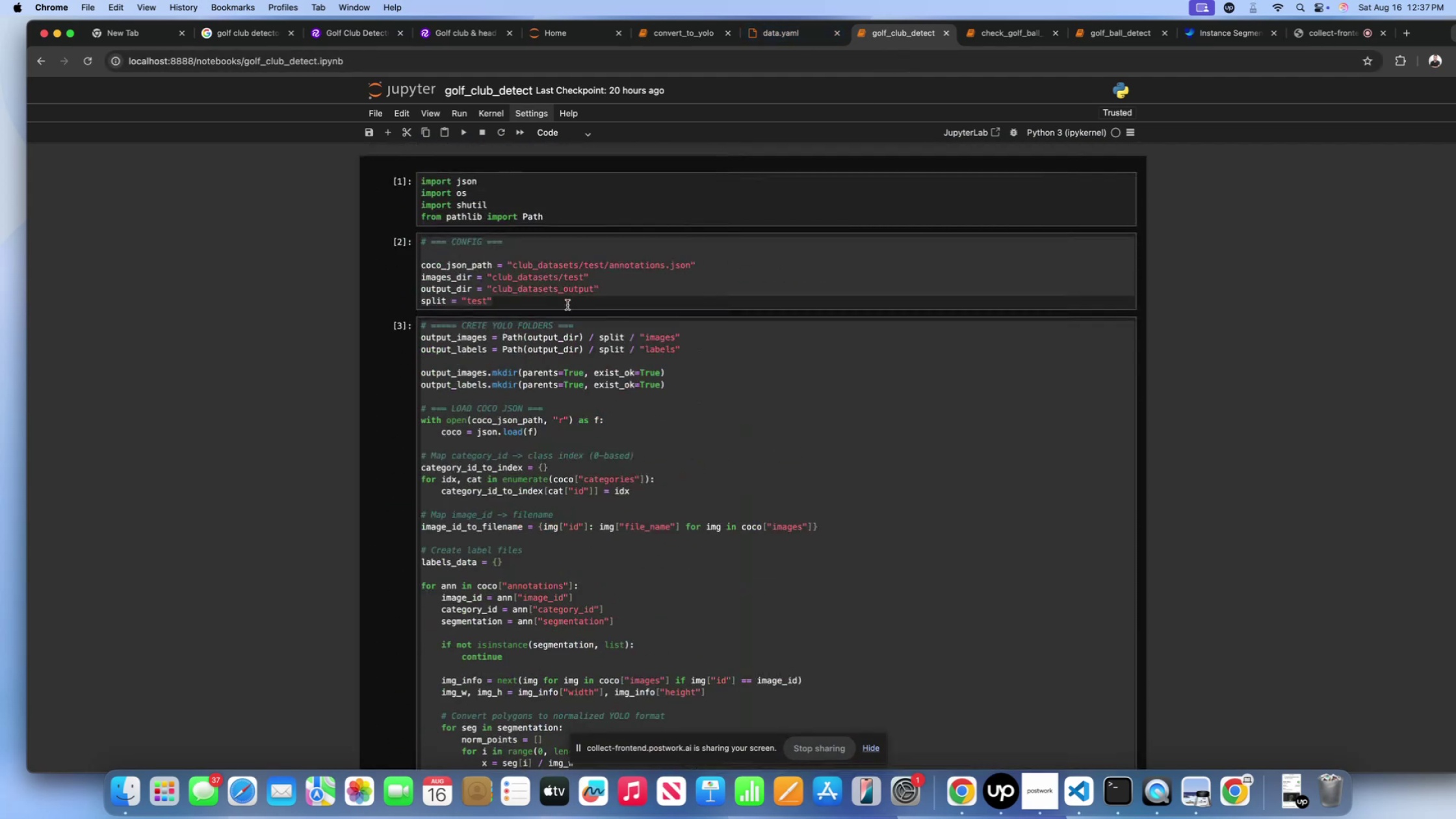 
left_click([567, 301])
 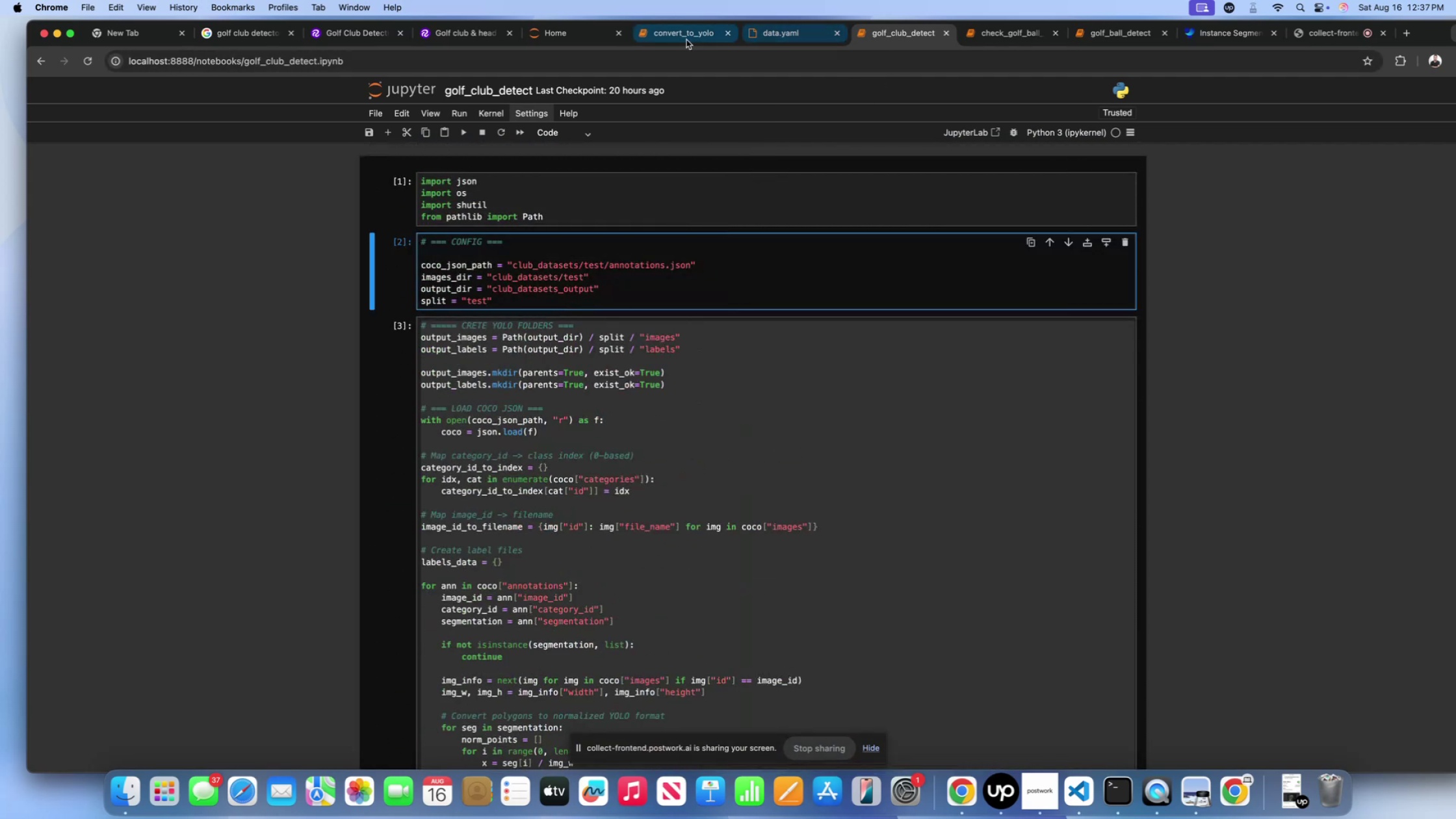 
left_click([681, 40])
 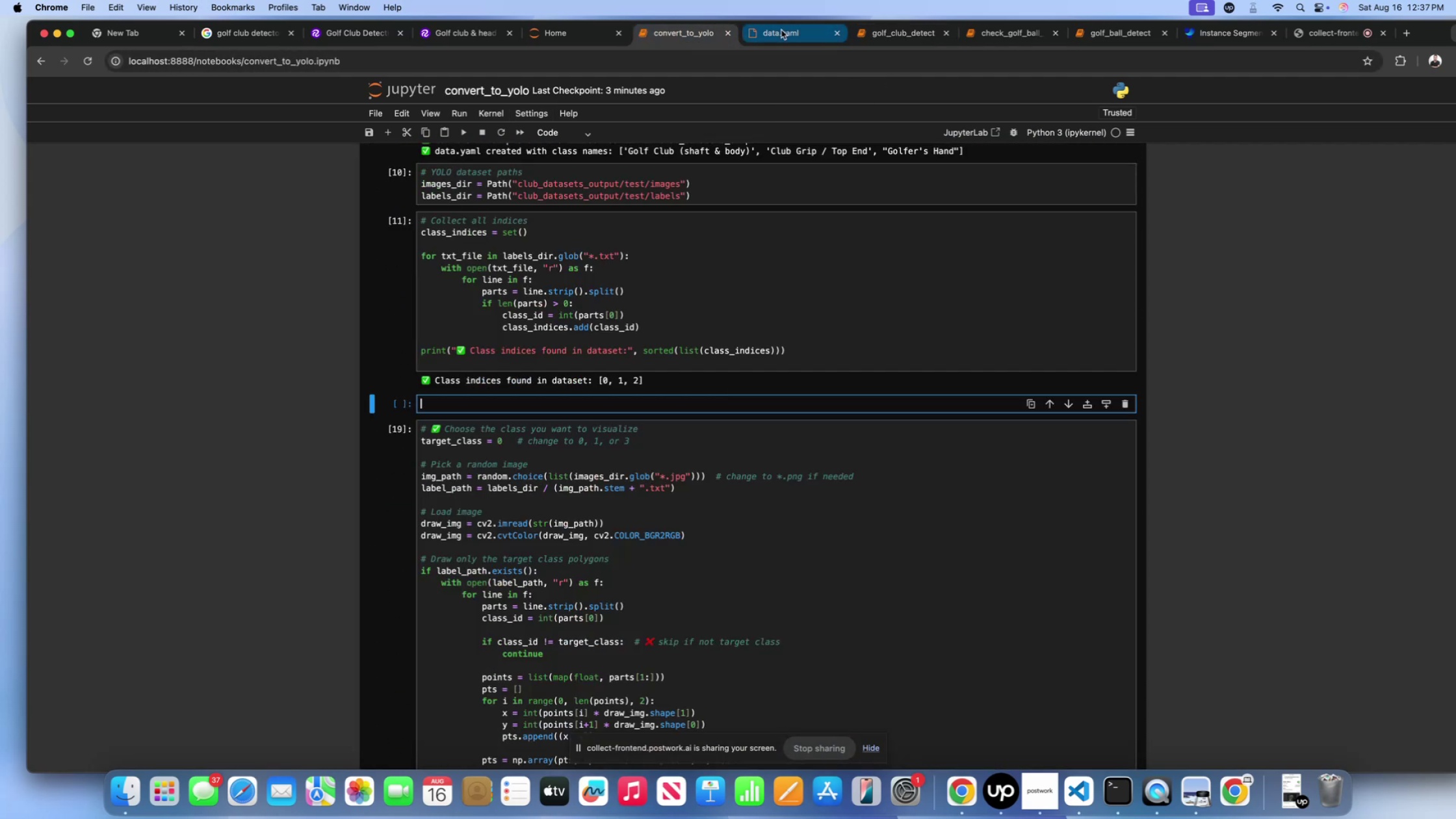 
left_click([782, 30])
 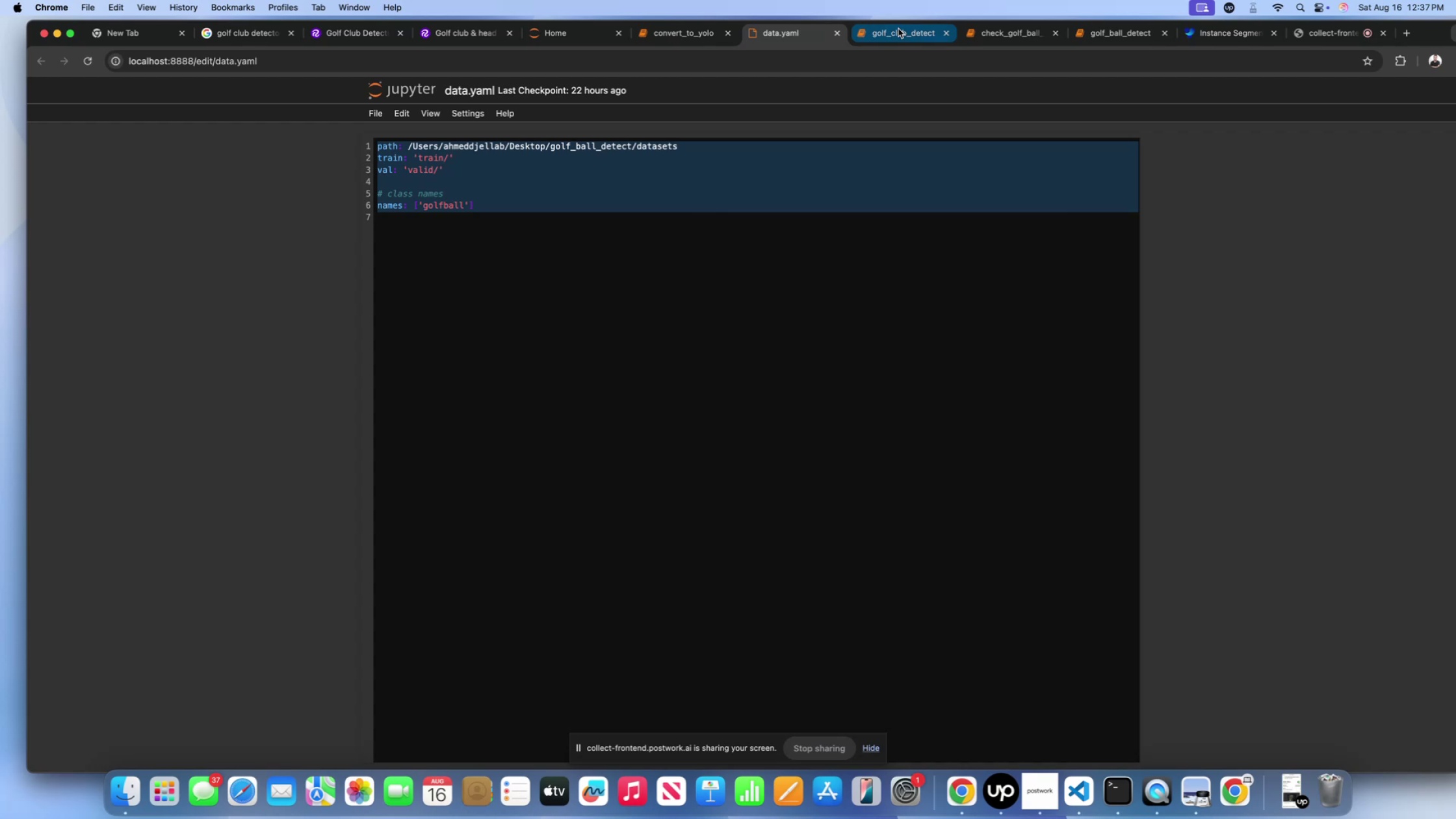 
left_click([898, 29])
 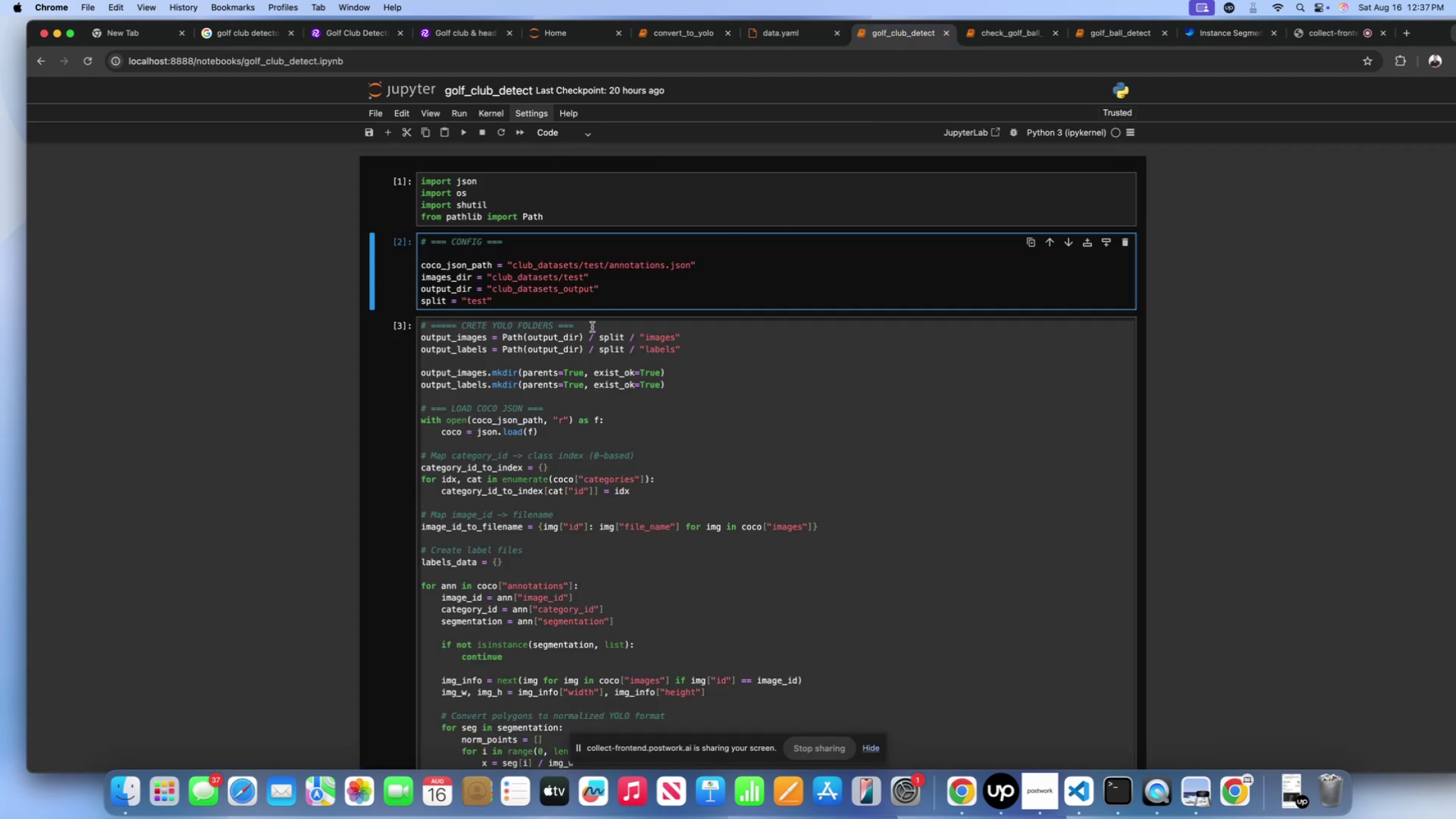 
left_click([602, 369])
 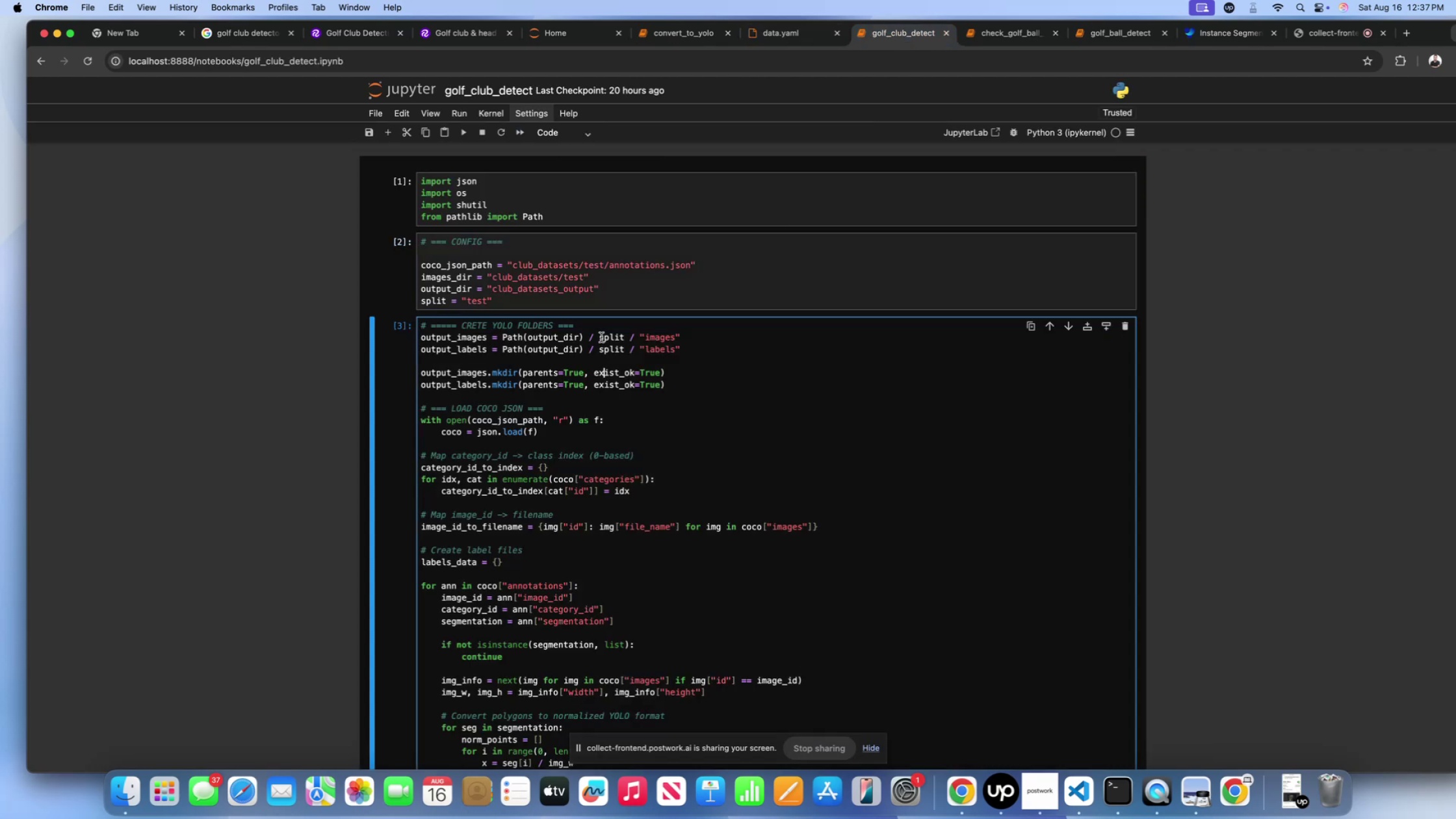 
scroll: coordinate [712, 303], scroll_direction: down, amount: 347.0
 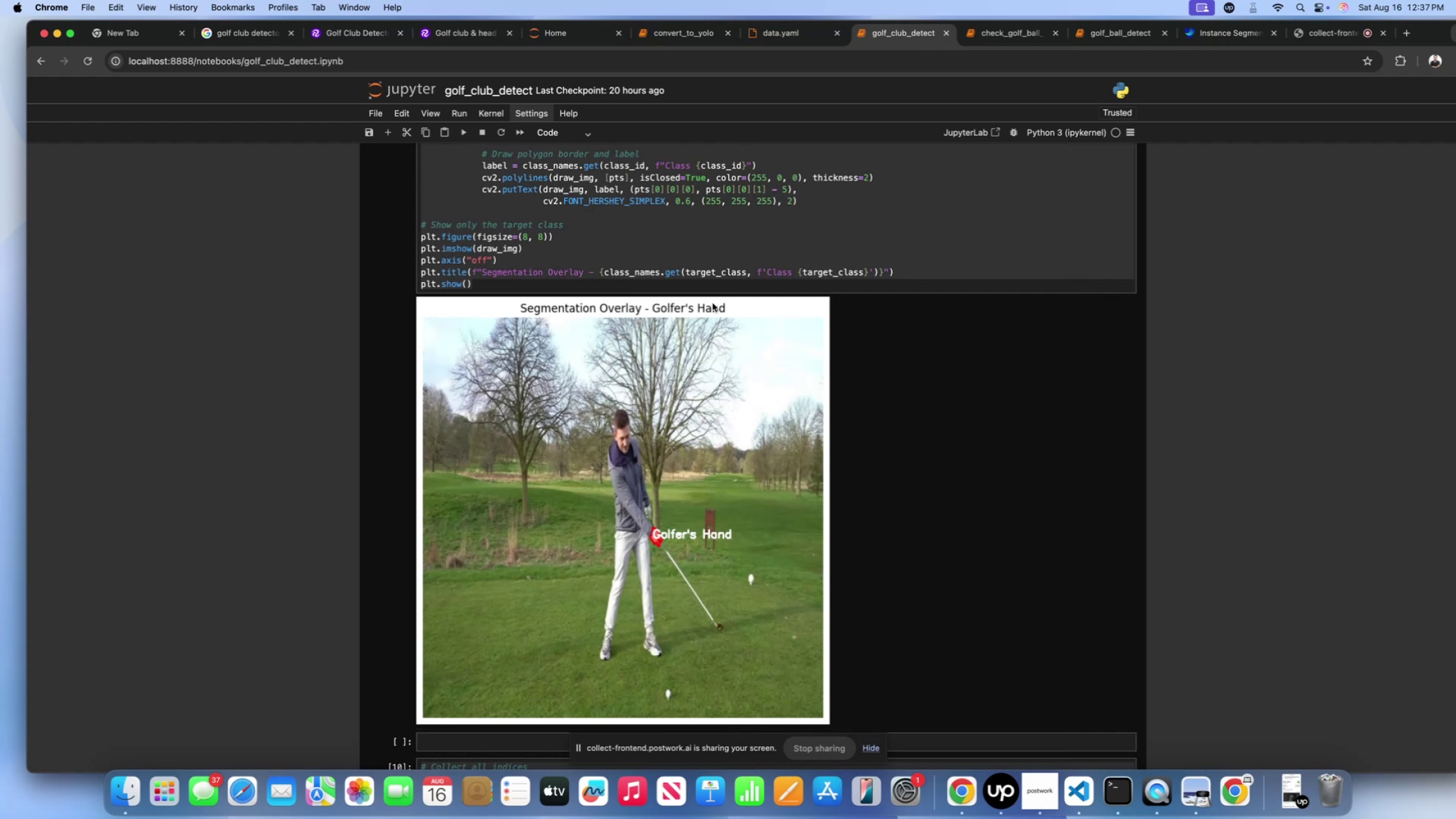 
wait(13.81)
 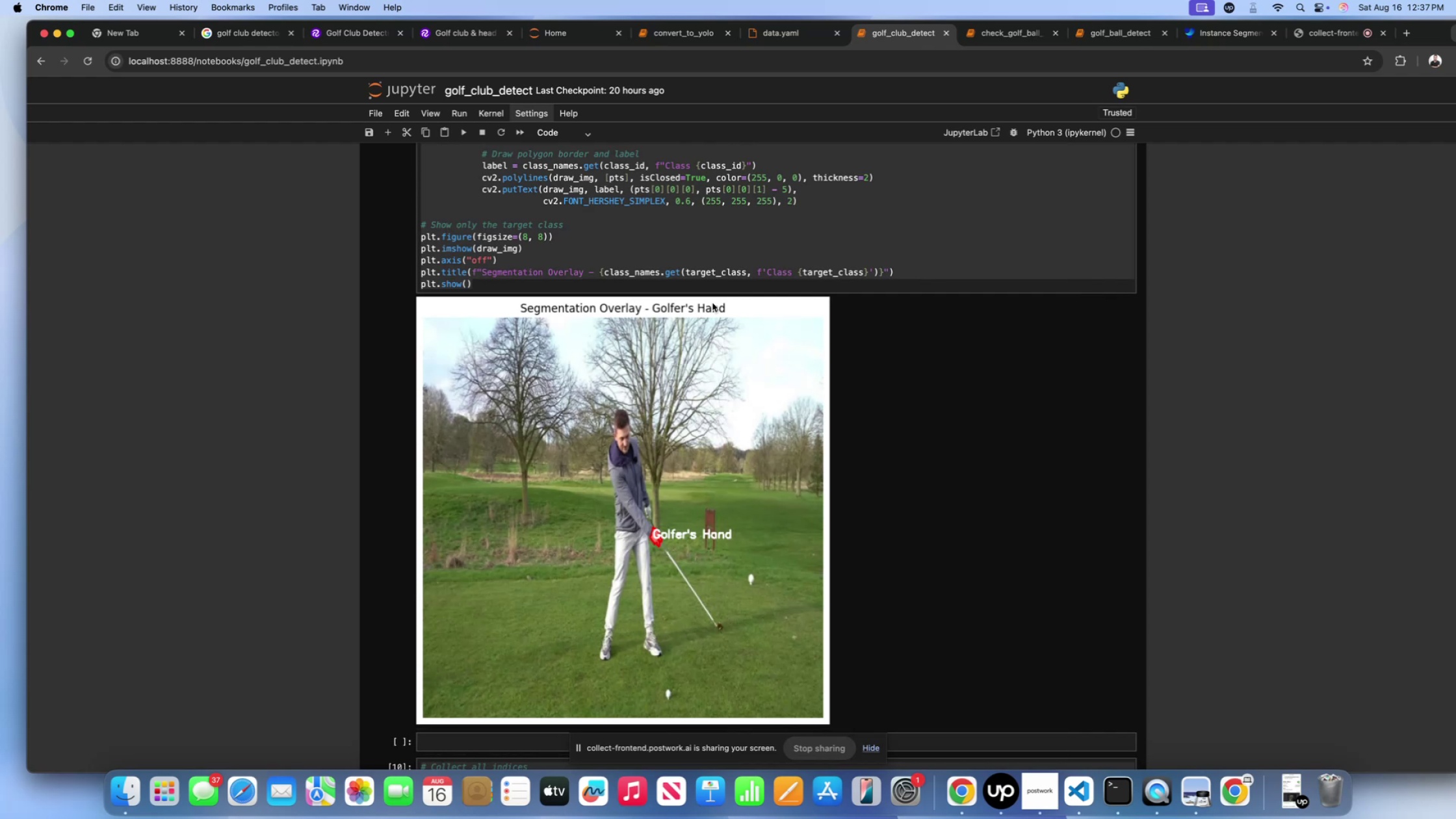 
scroll: coordinate [779, 426], scroll_direction: down, amount: 46.0
 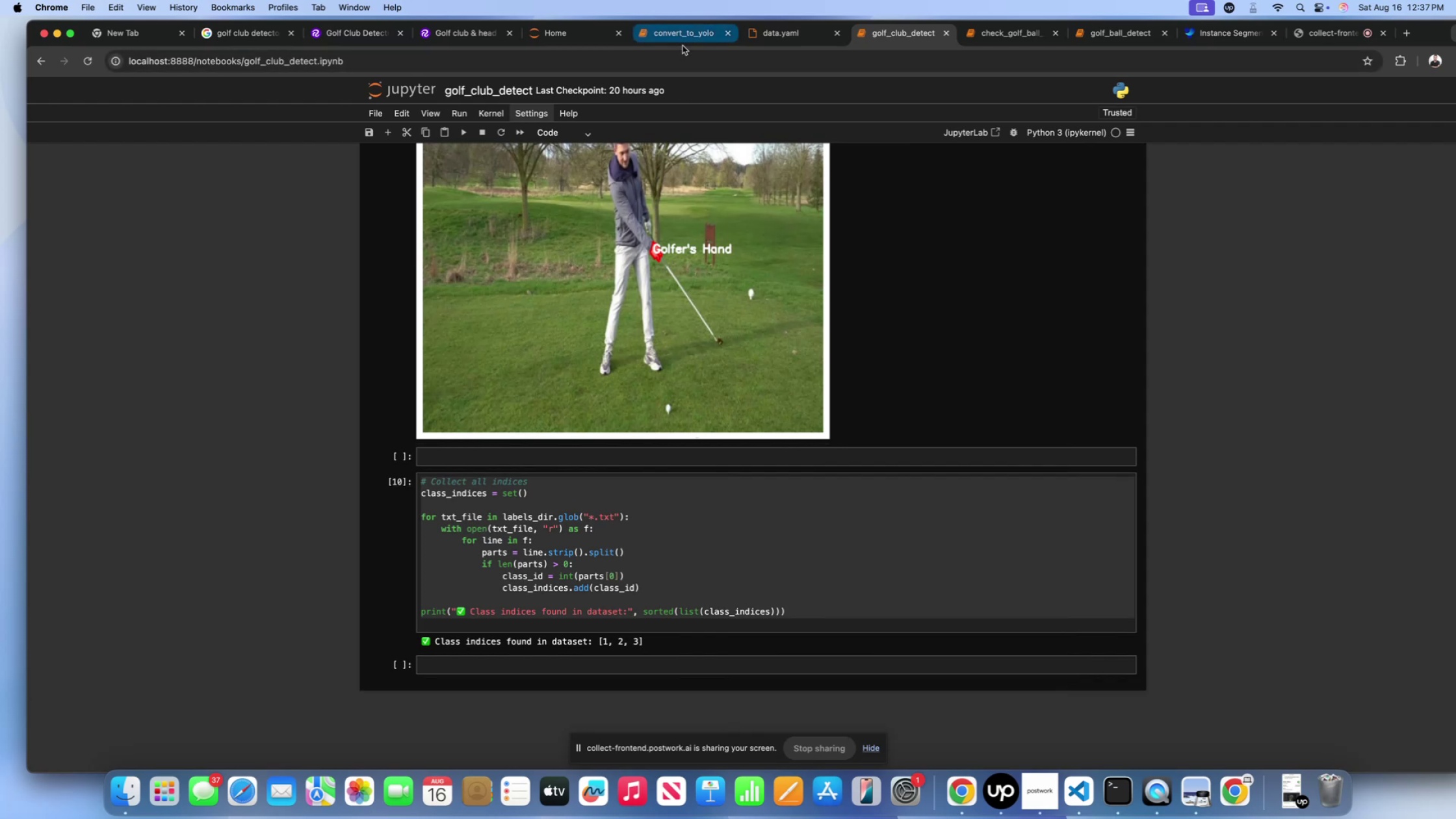 
left_click([684, 35])
 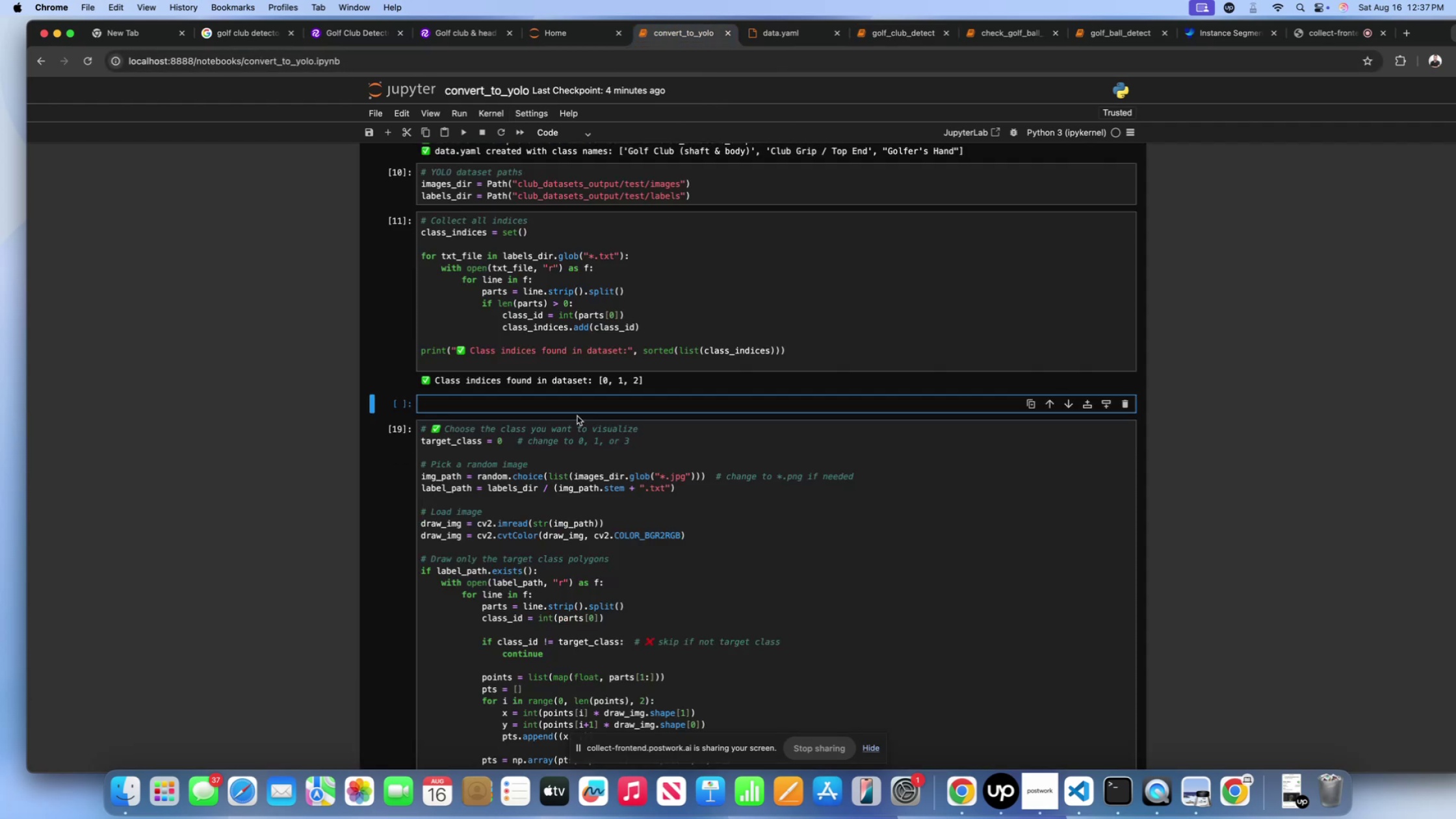 
scroll: coordinate [543, 432], scroll_direction: down, amount: 11.0
 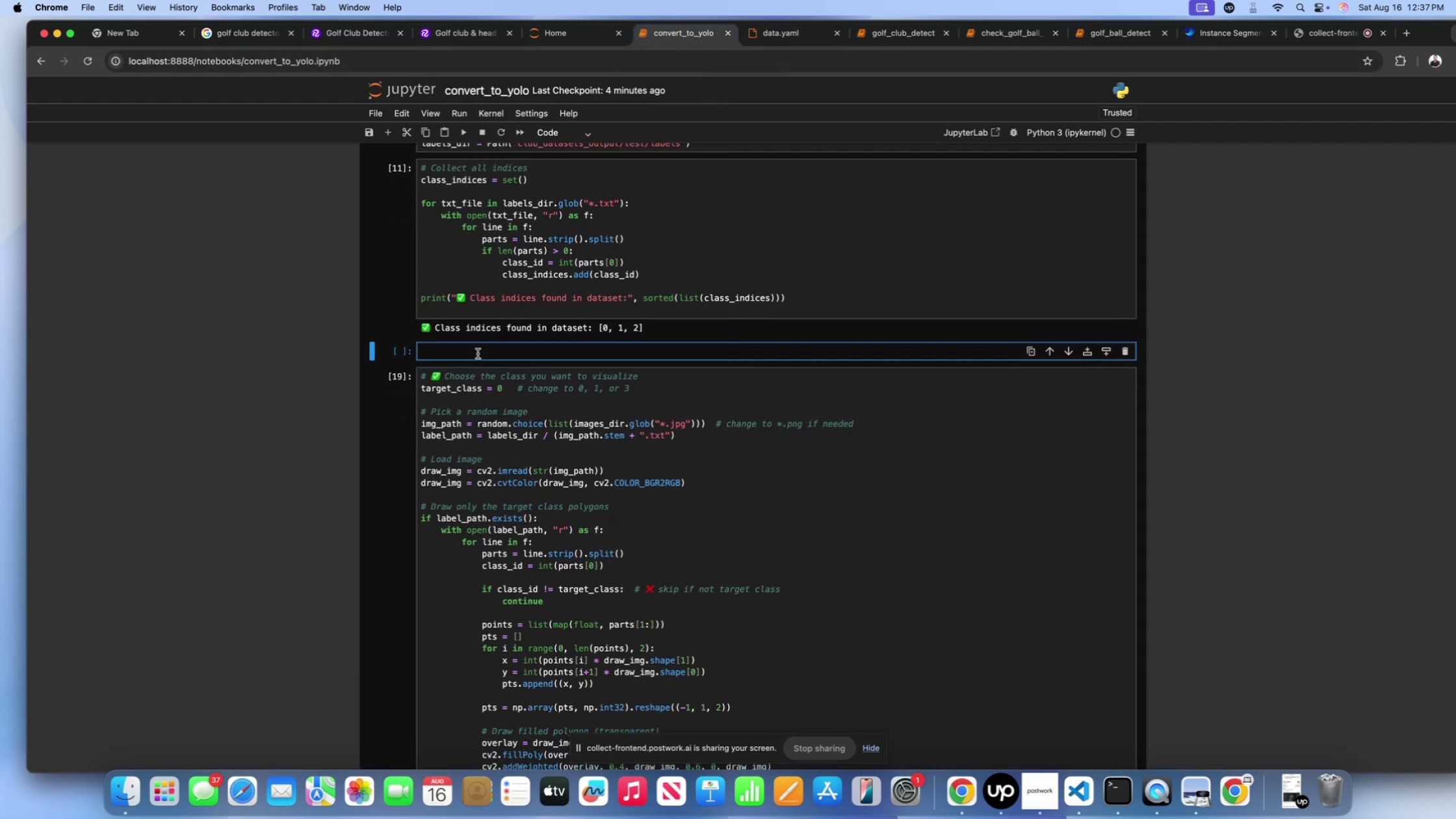 
key(Meta+CommandLeft)
 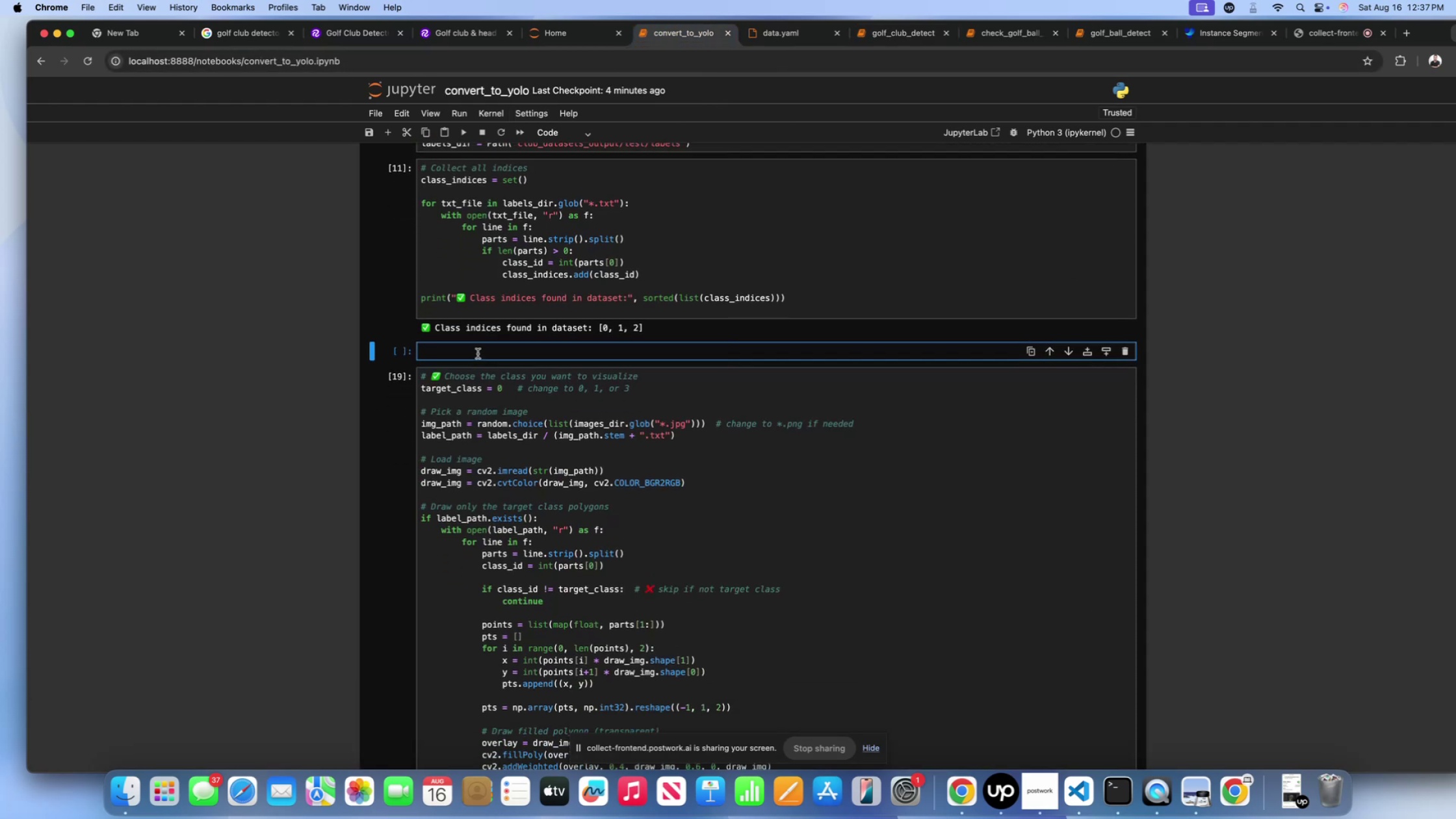 
key(Meta+V)
 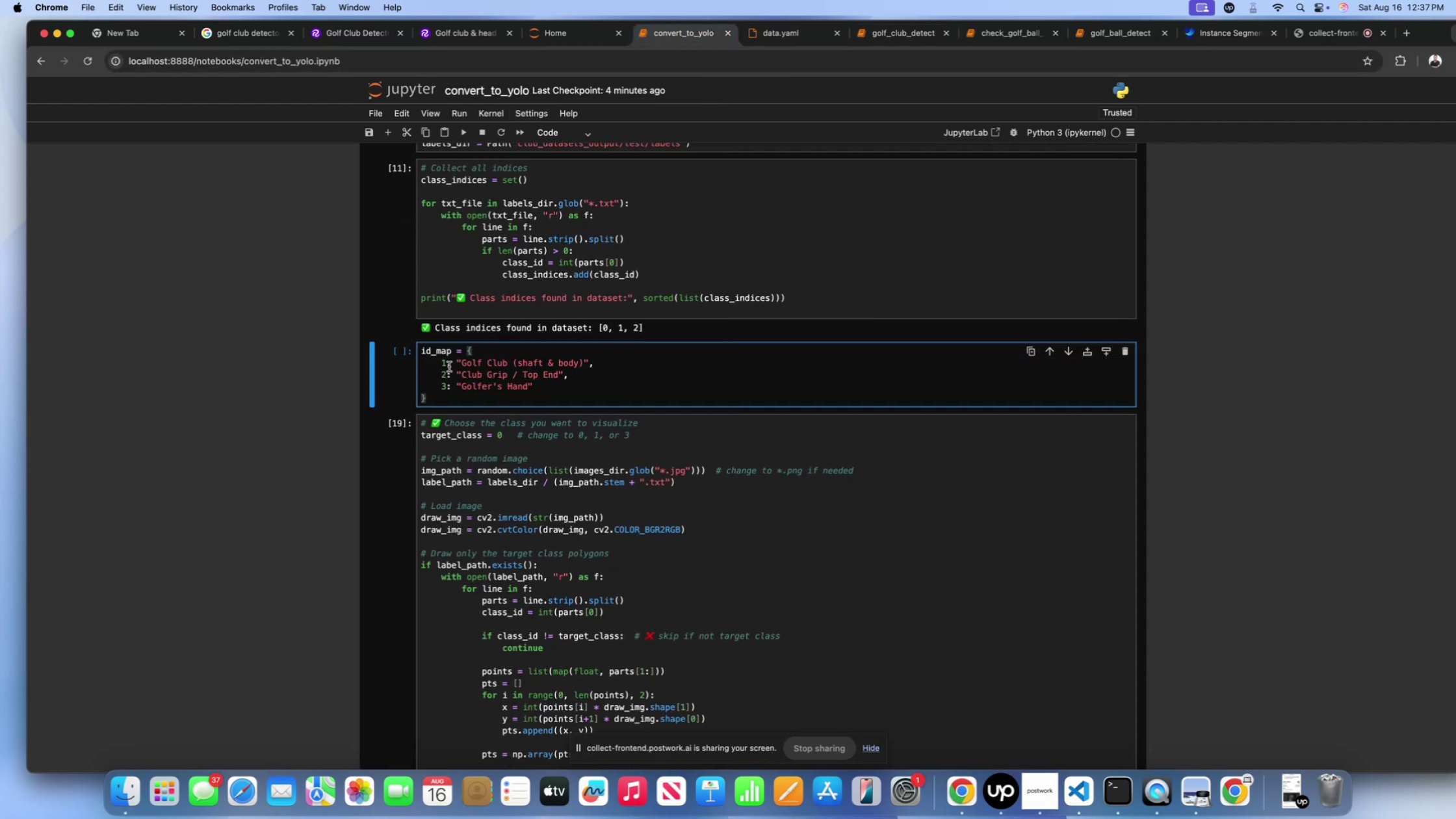 
left_click([448, 367])
 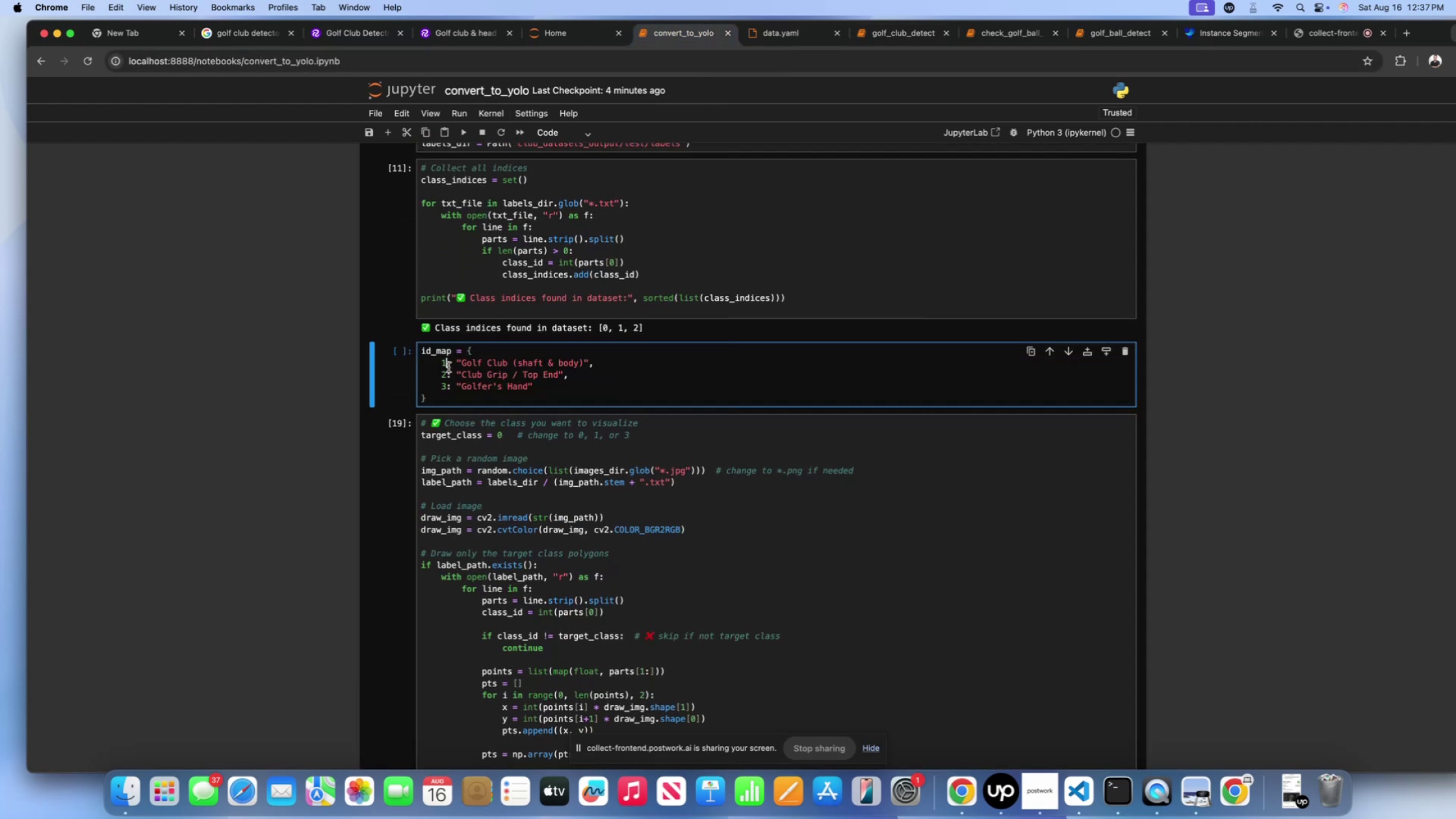 
key(Backspace)
 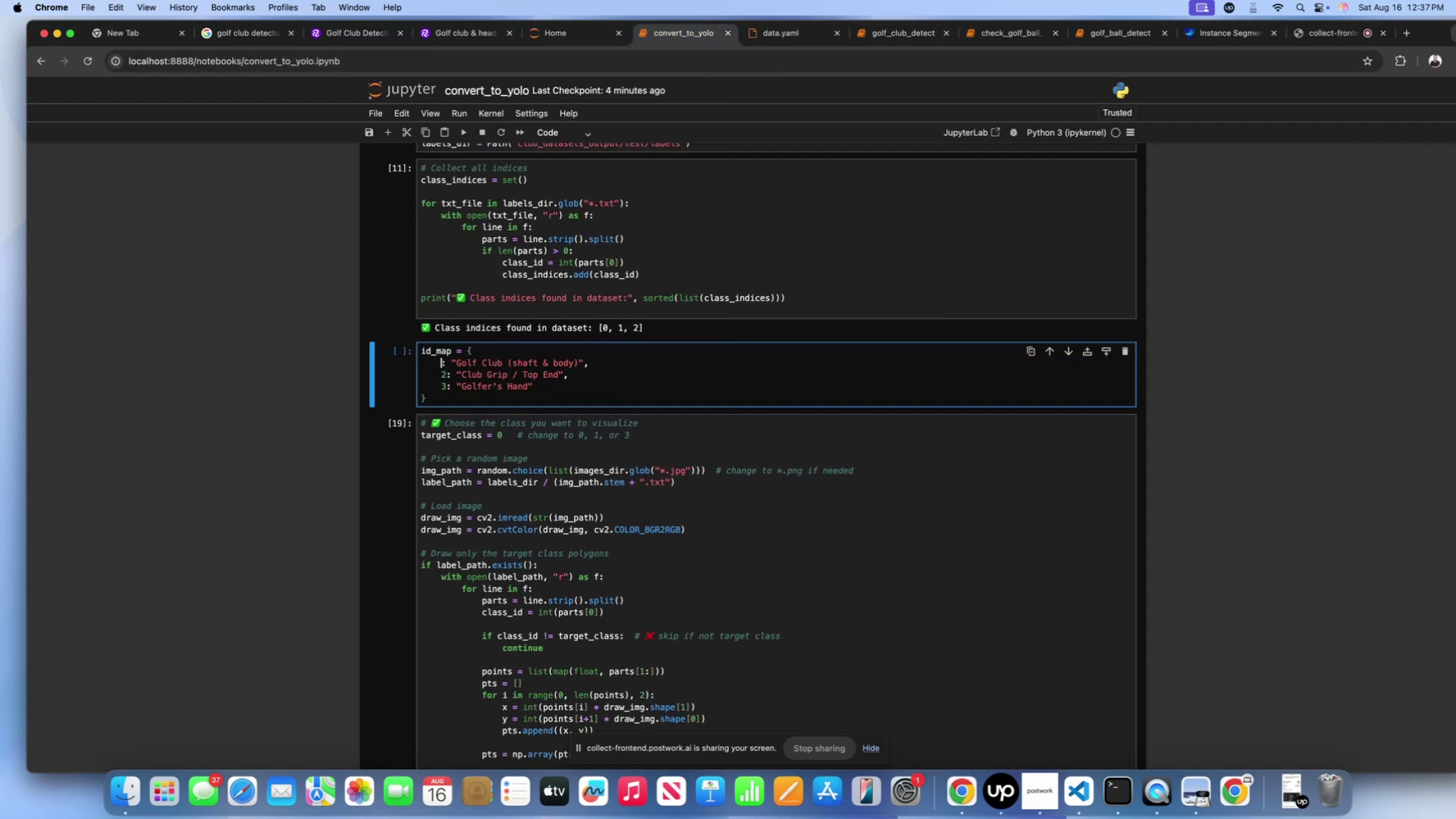 
key(0)
 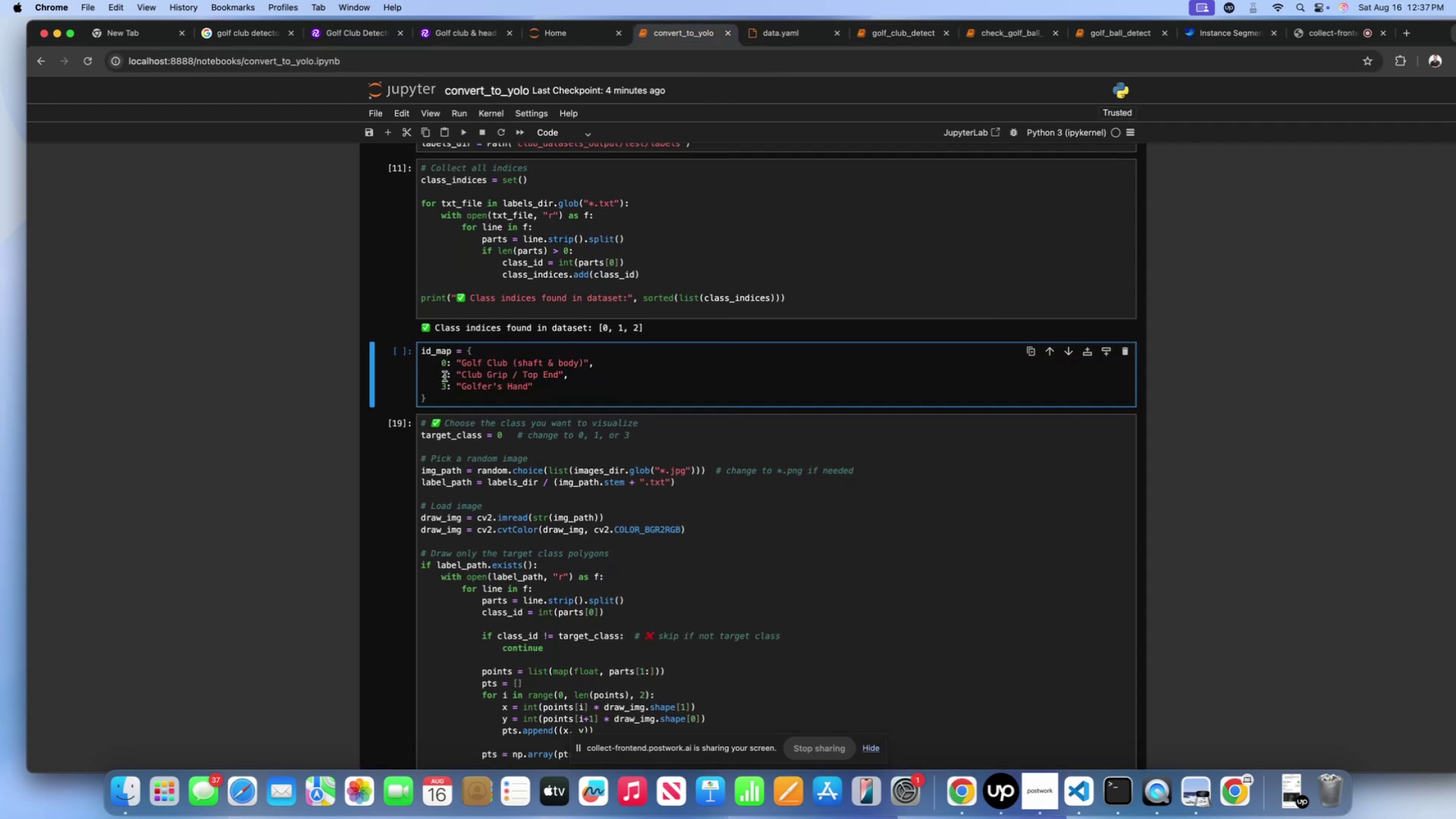 
left_click([445, 376])
 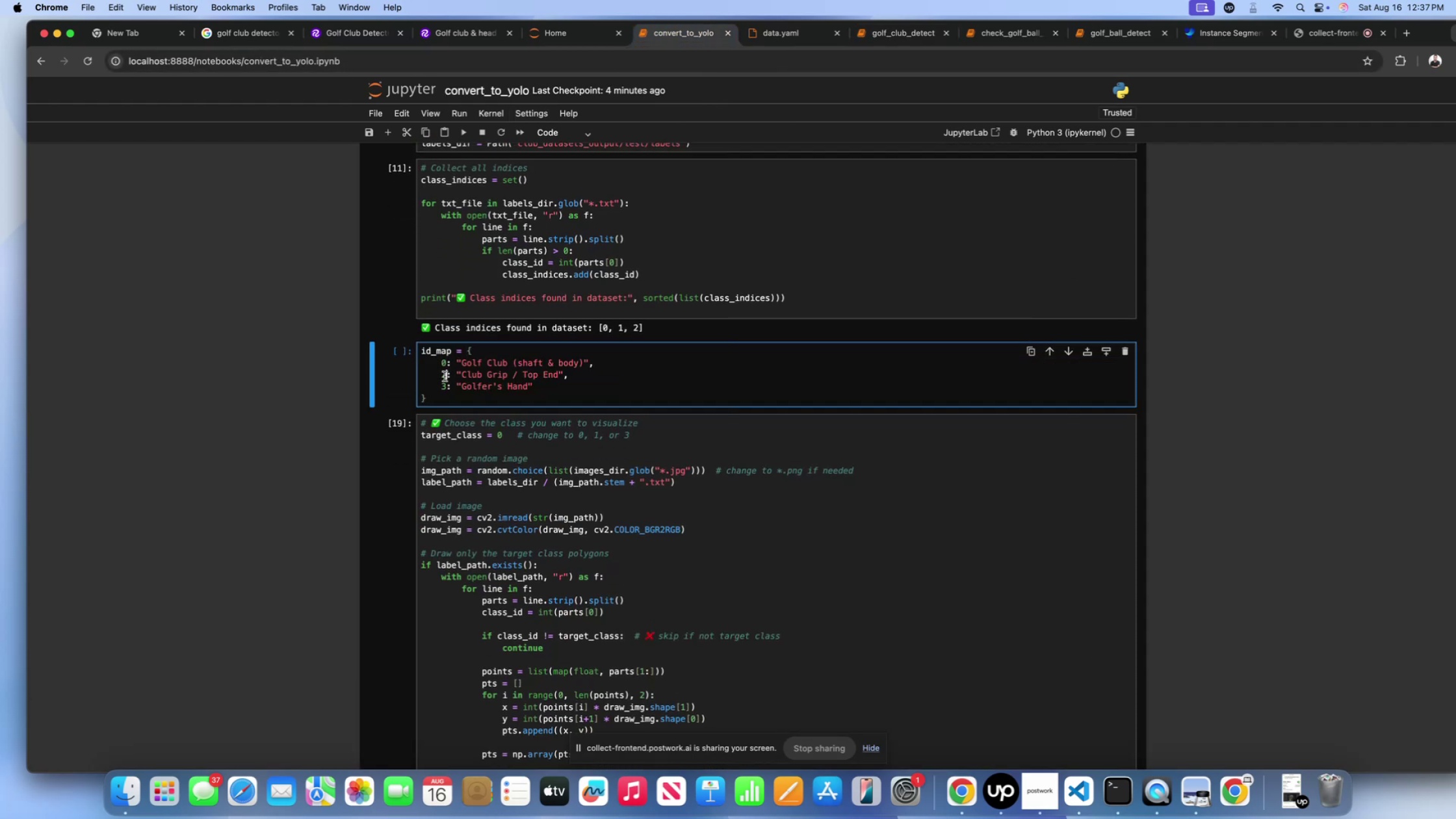 
key(Backspace)
 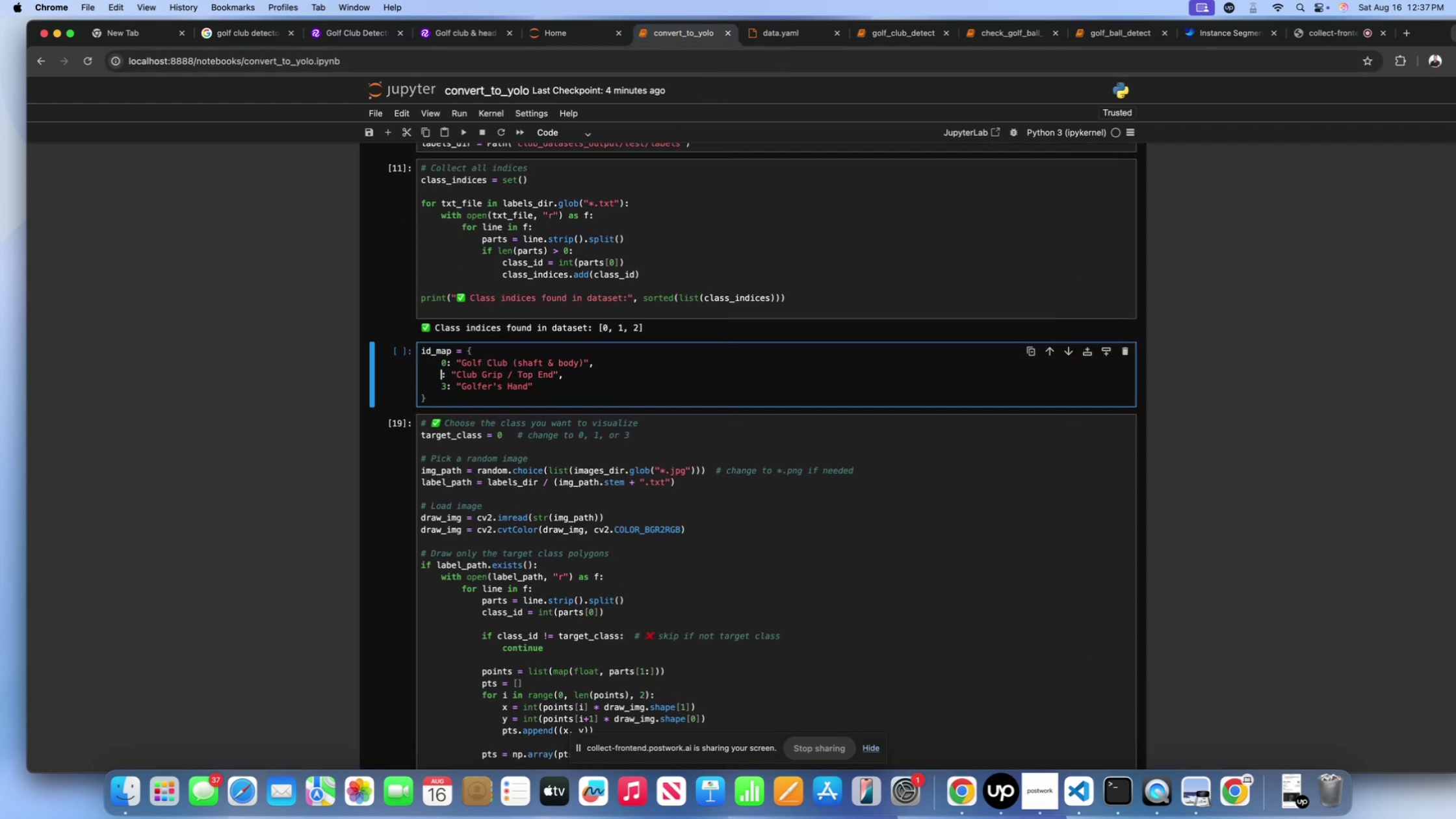 
key(1)
 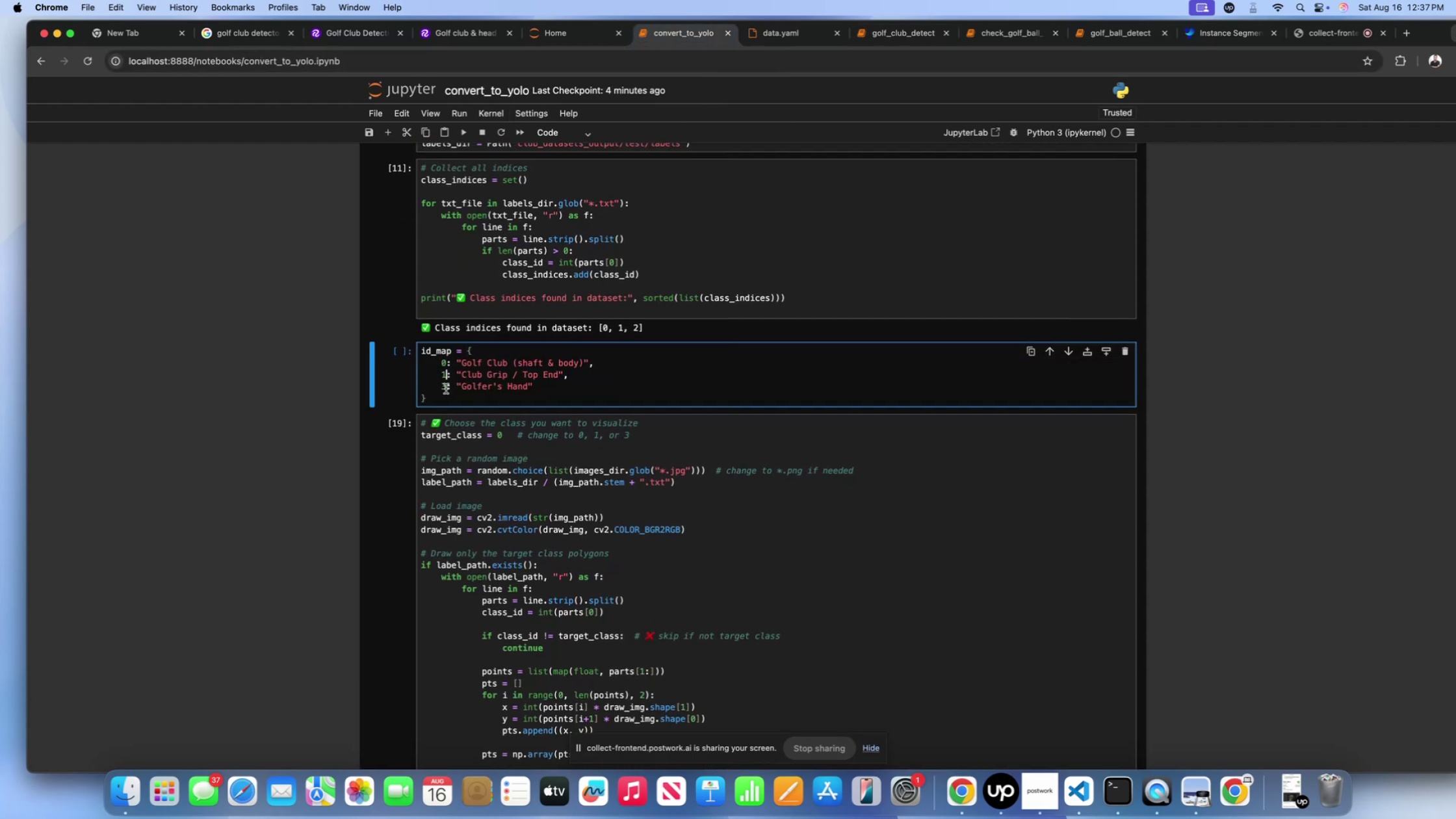 
left_click([446, 389])
 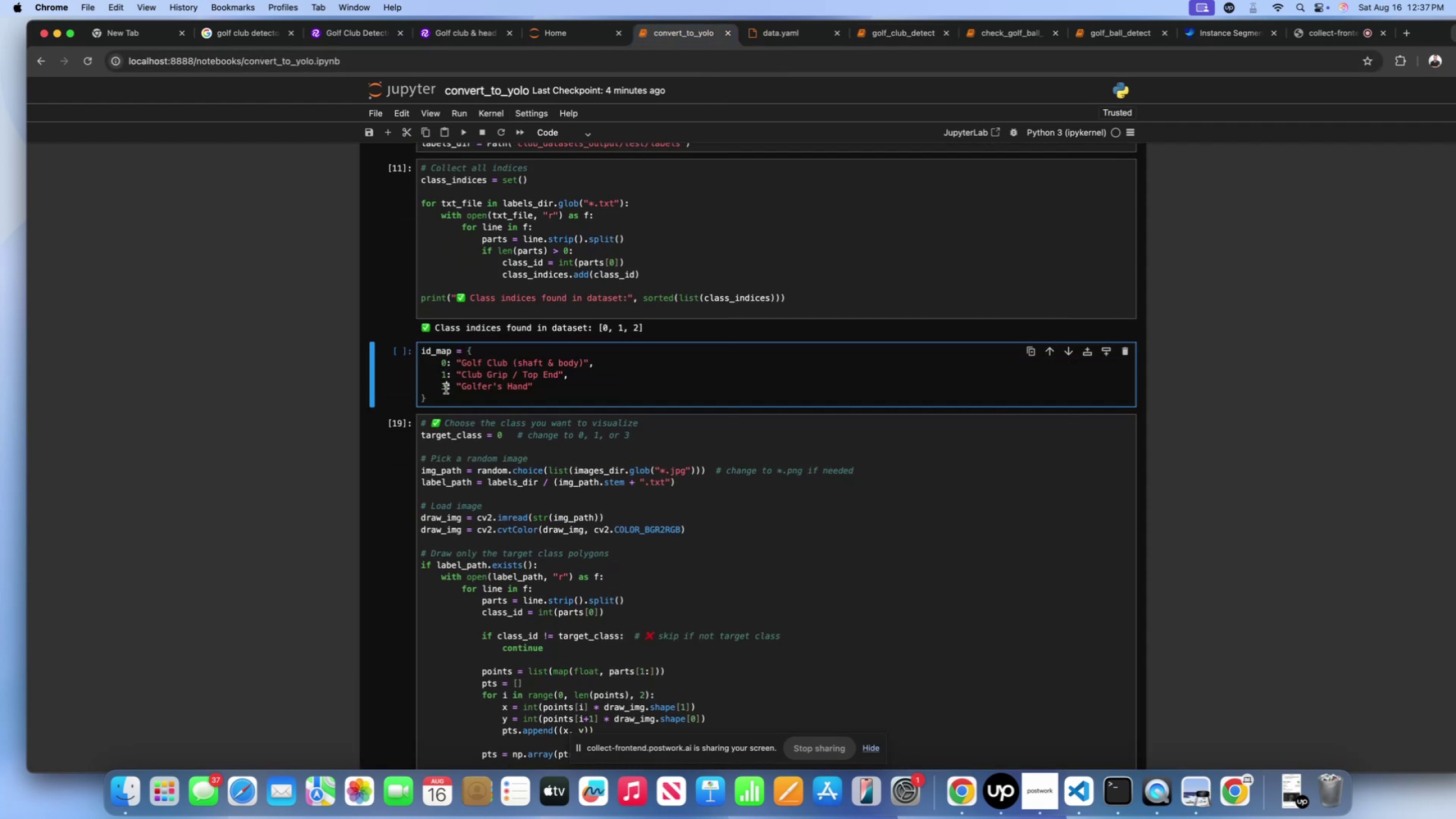 
key(Backspace)
 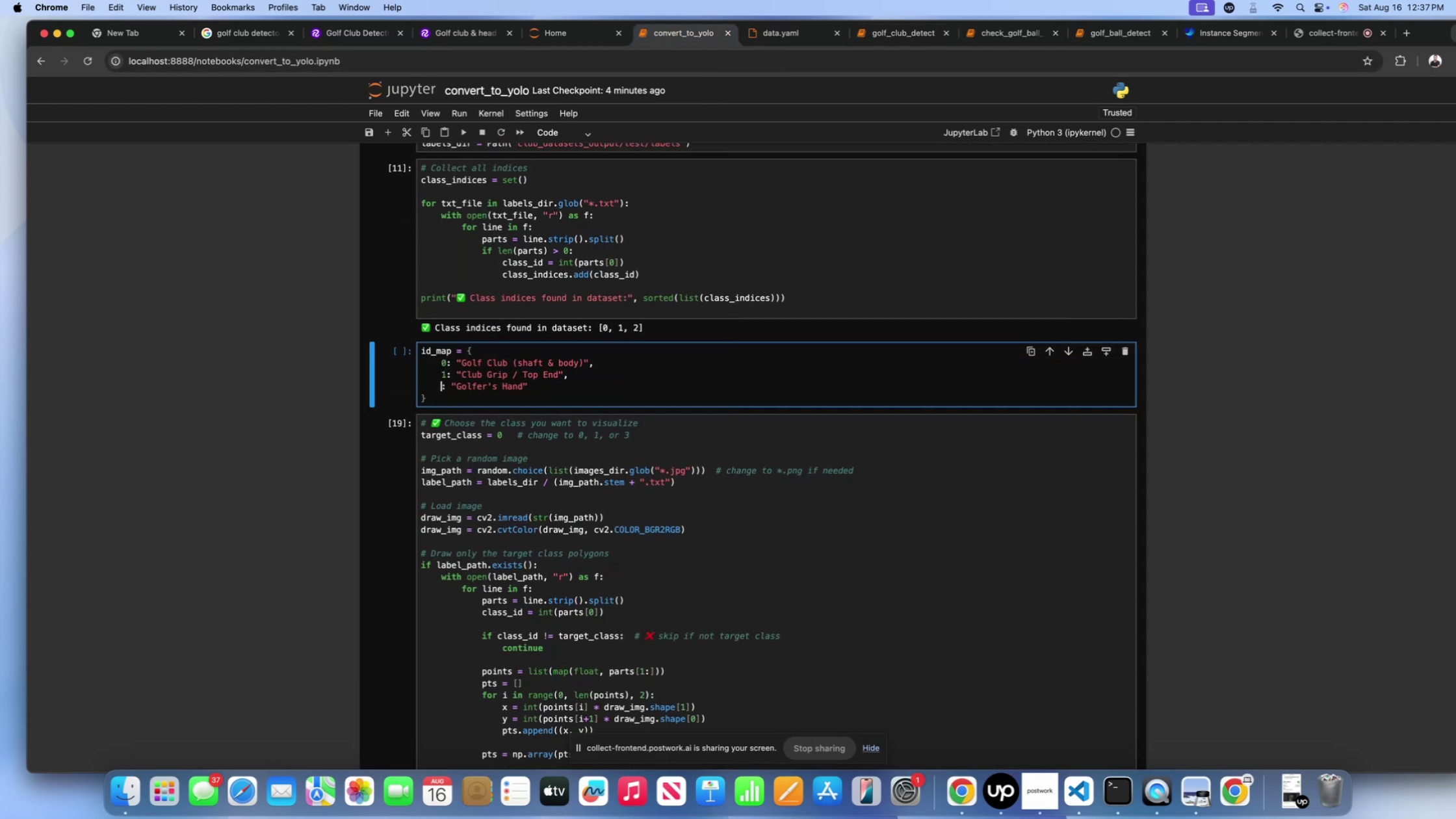 
key(2)
 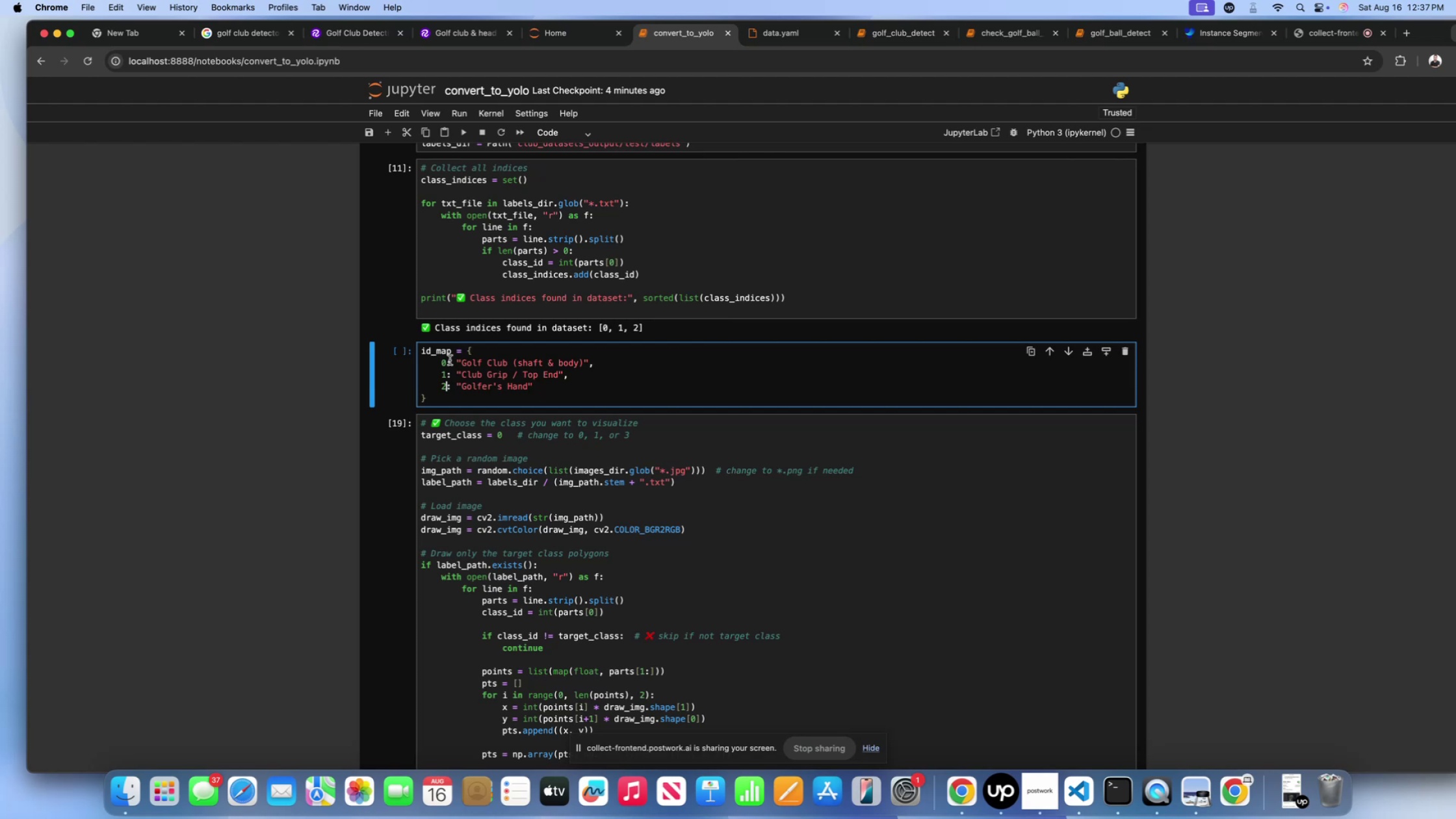 
wait(15.21)
 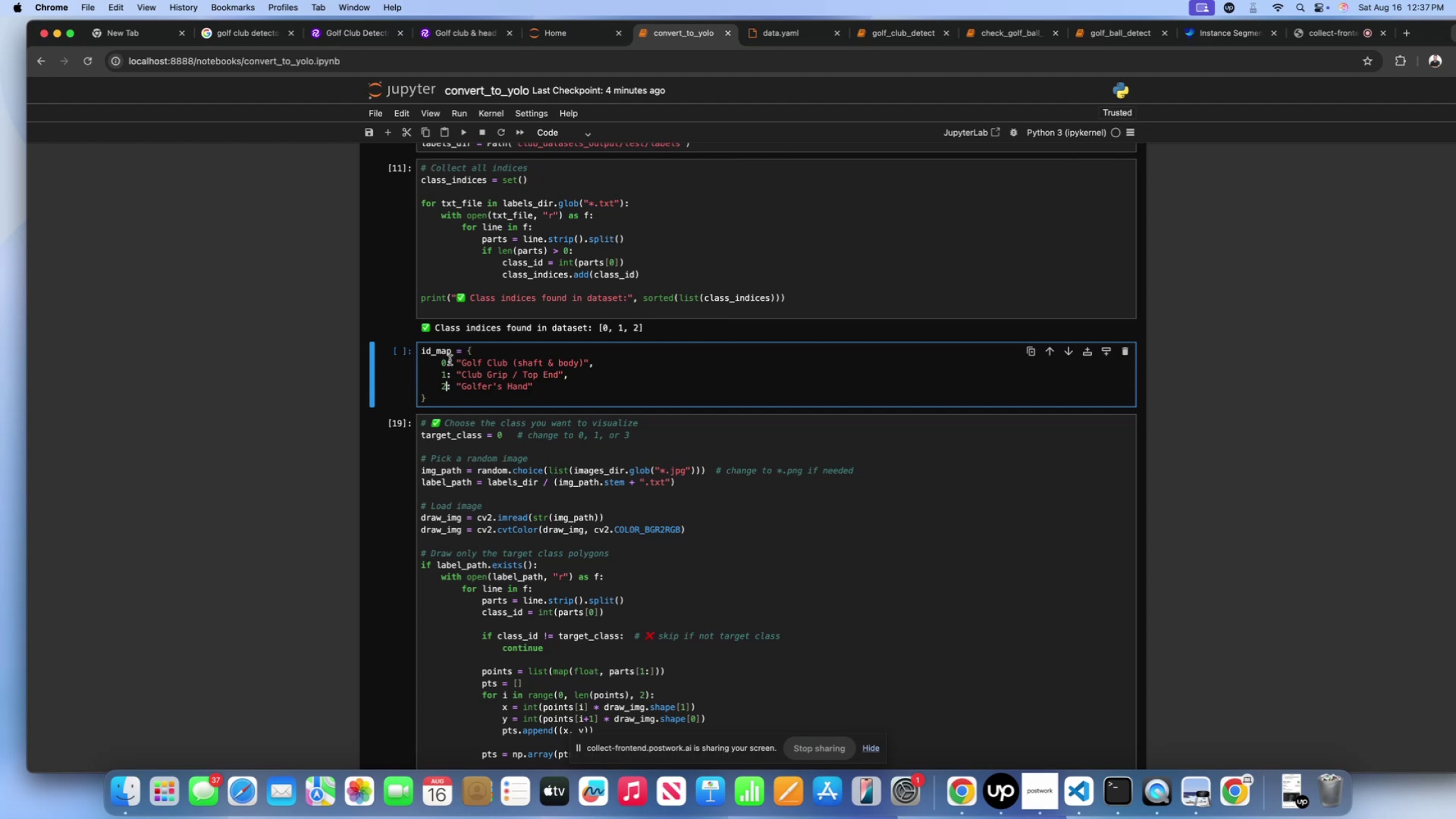 
scroll: coordinate [469, 354], scroll_direction: down, amount: 194.0
 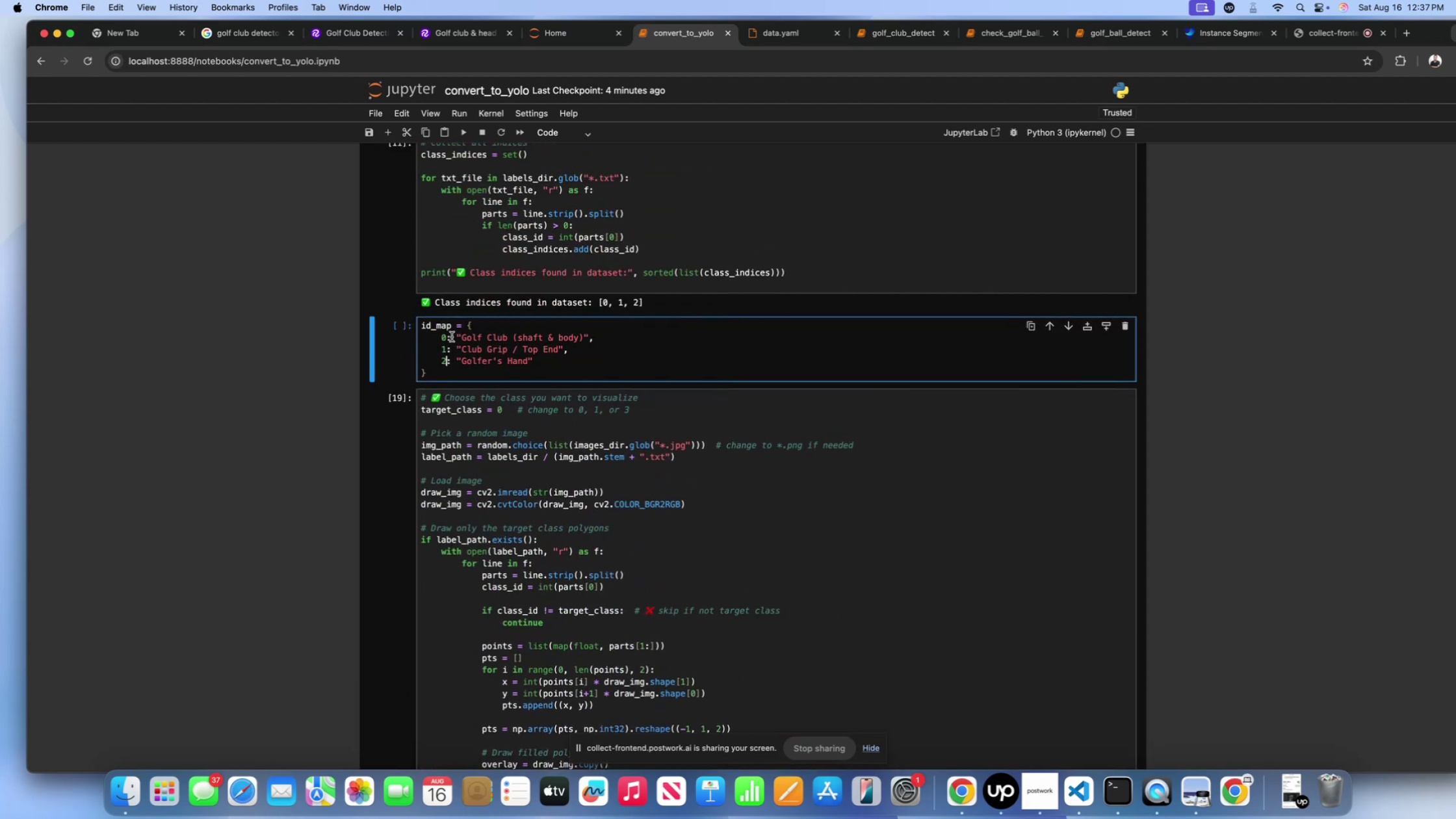 
left_click([452, 332])
 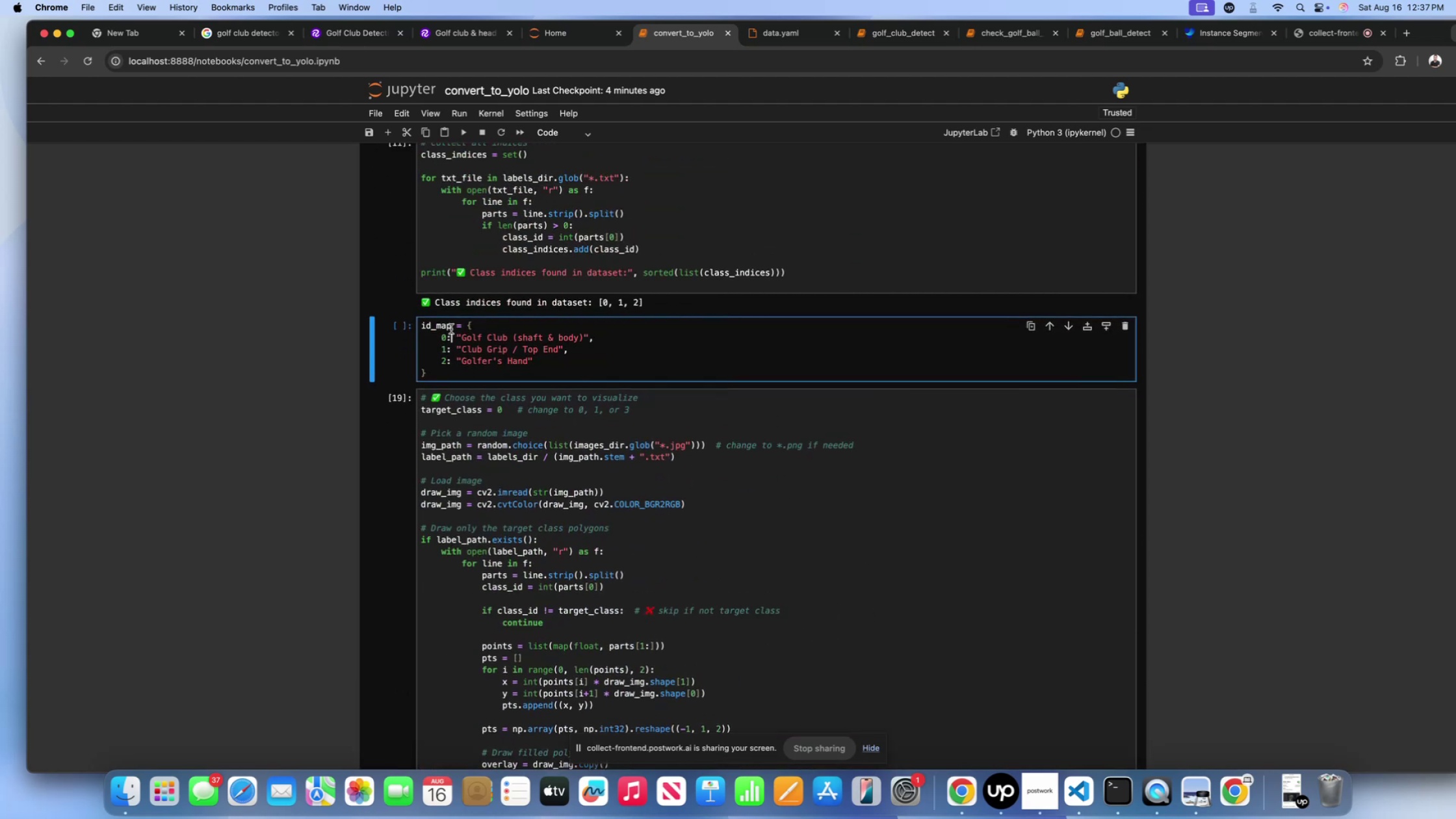 
left_click([451, 326])
 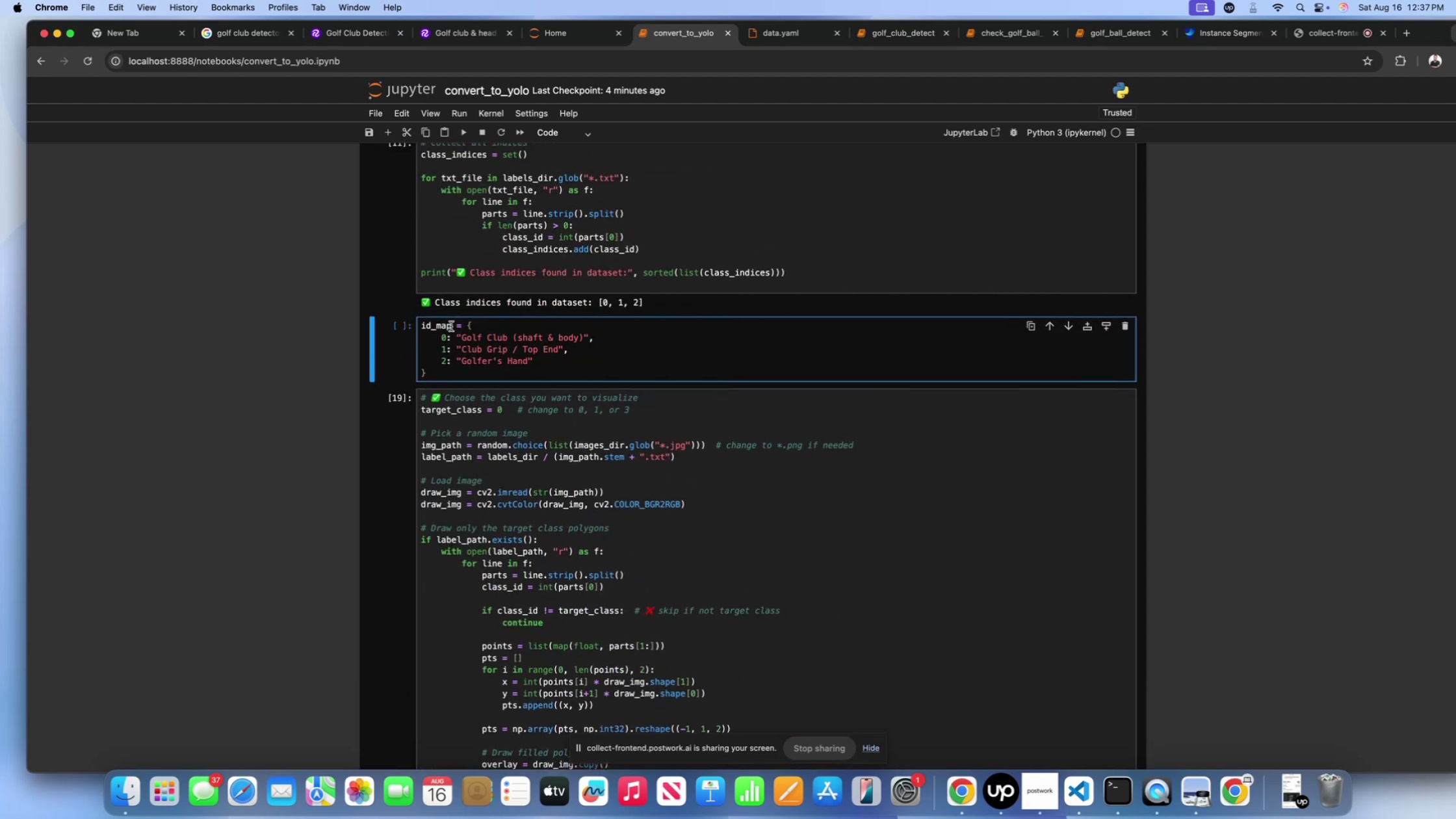 
key(Backspace)
key(Backspace)
key(Backspace)
key(Backspace)
key(Backspace)
key(Backspace)
type(class_names)
 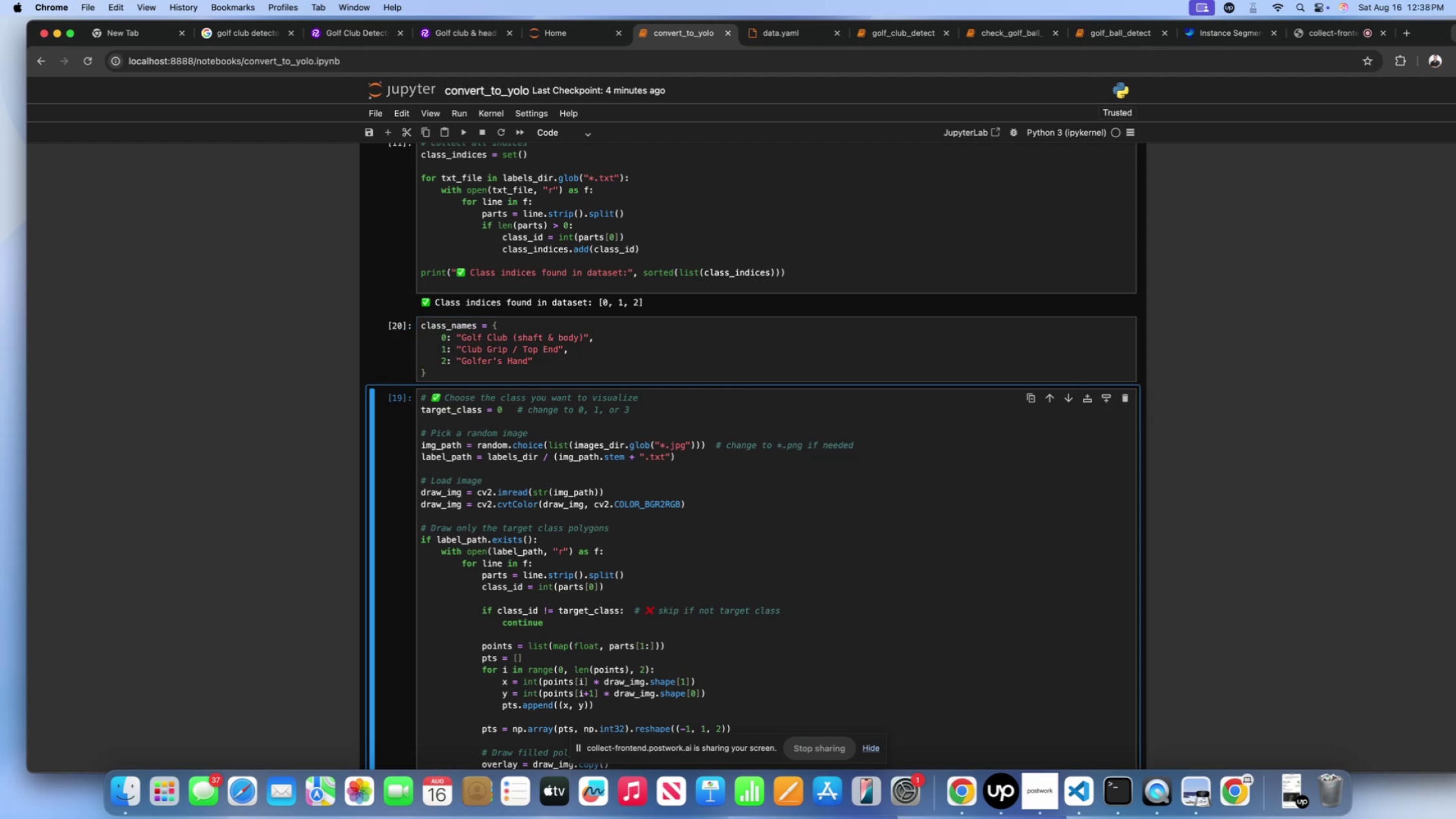 
 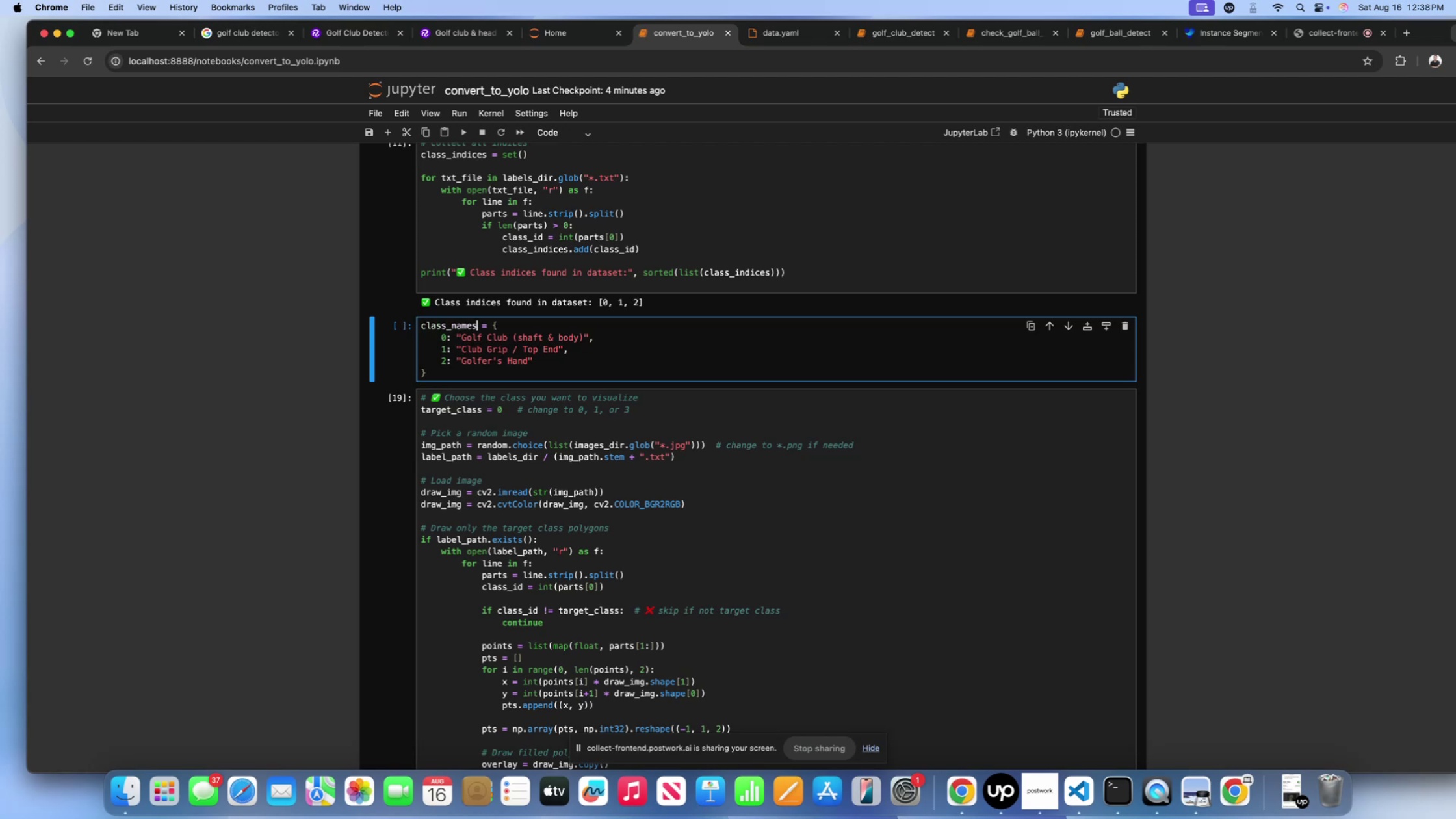 
key(Shift+Enter)
 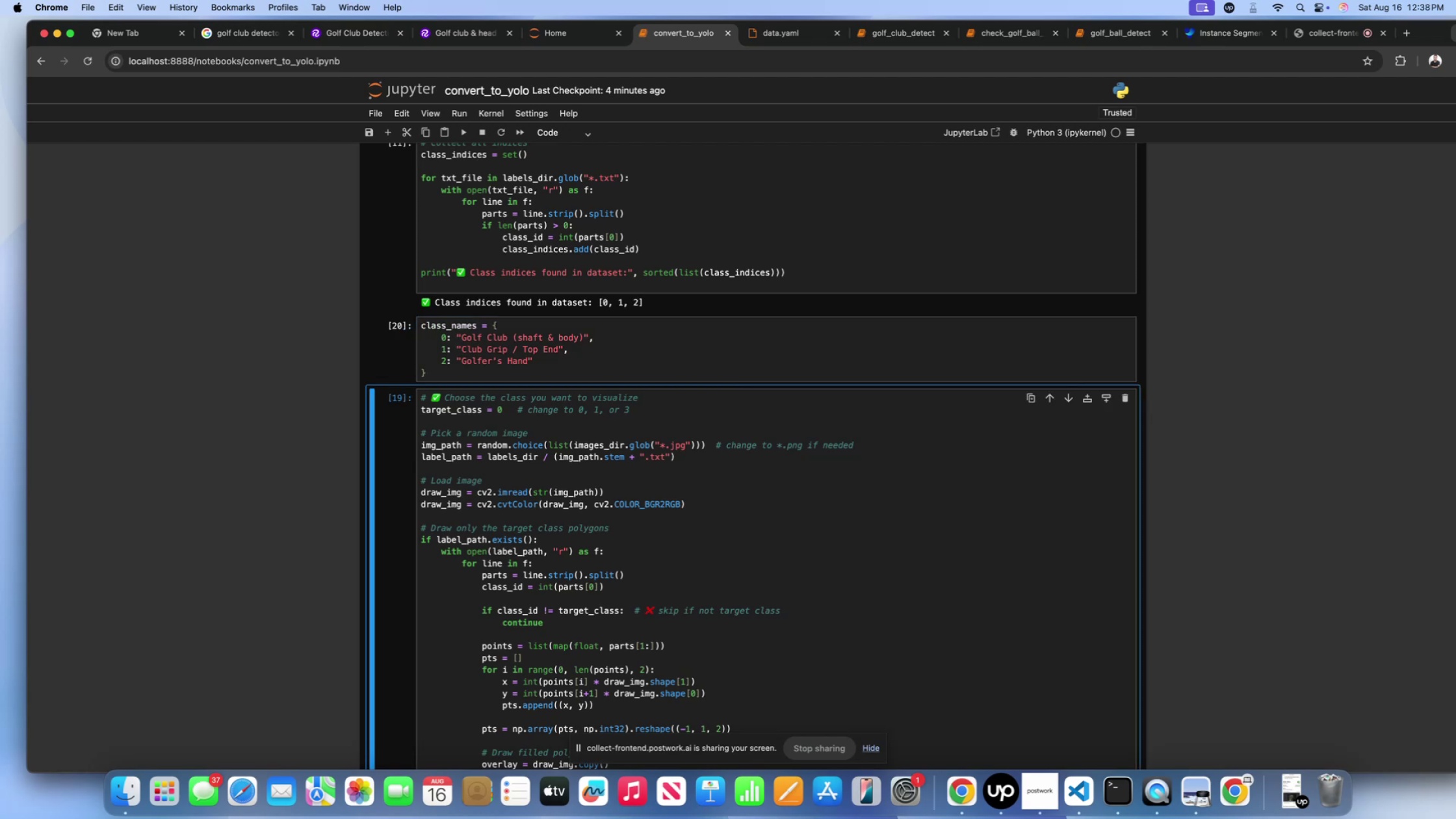 
key(Shift+ShiftLeft)
 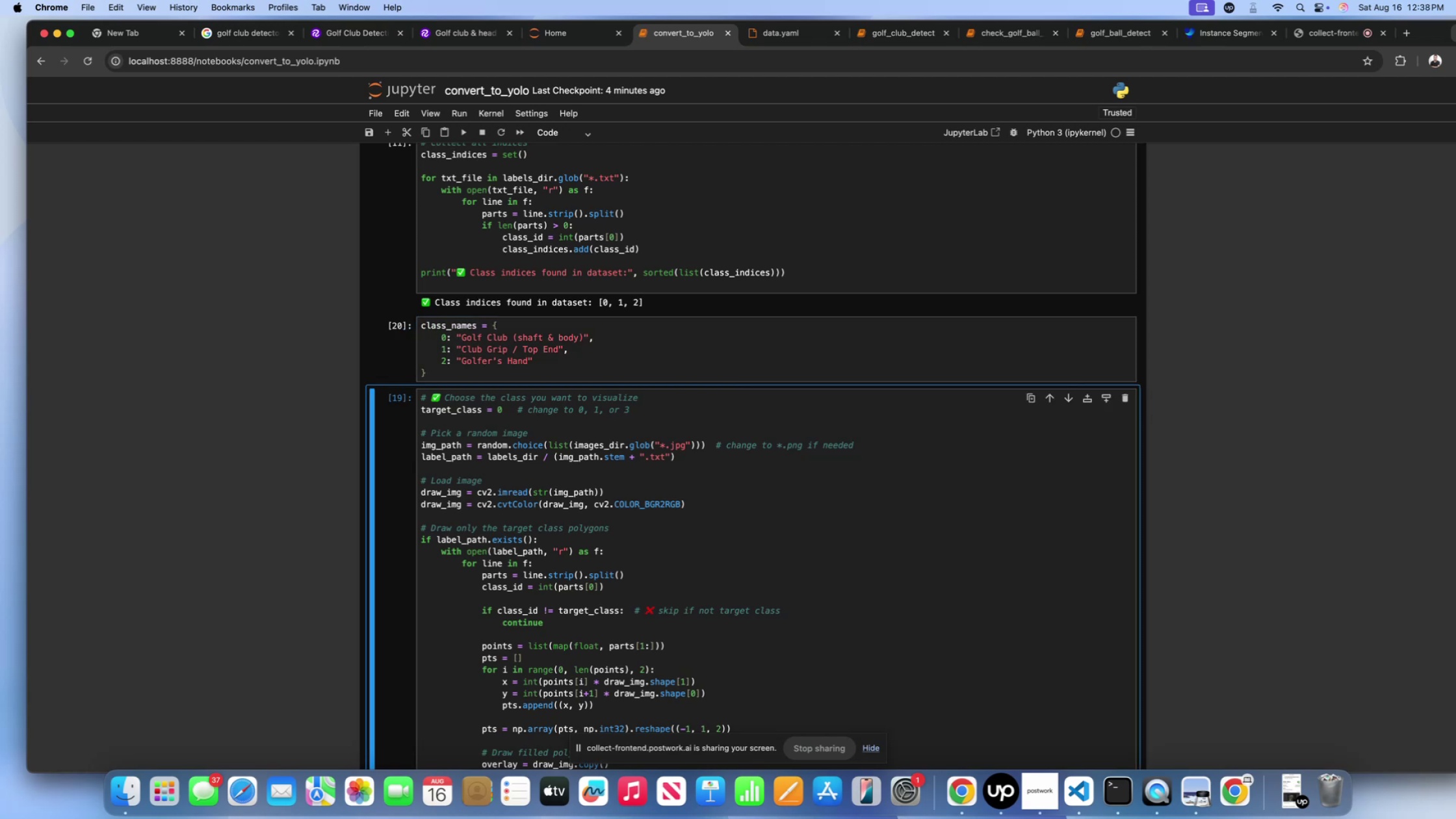 
key(Shift+Enter)
 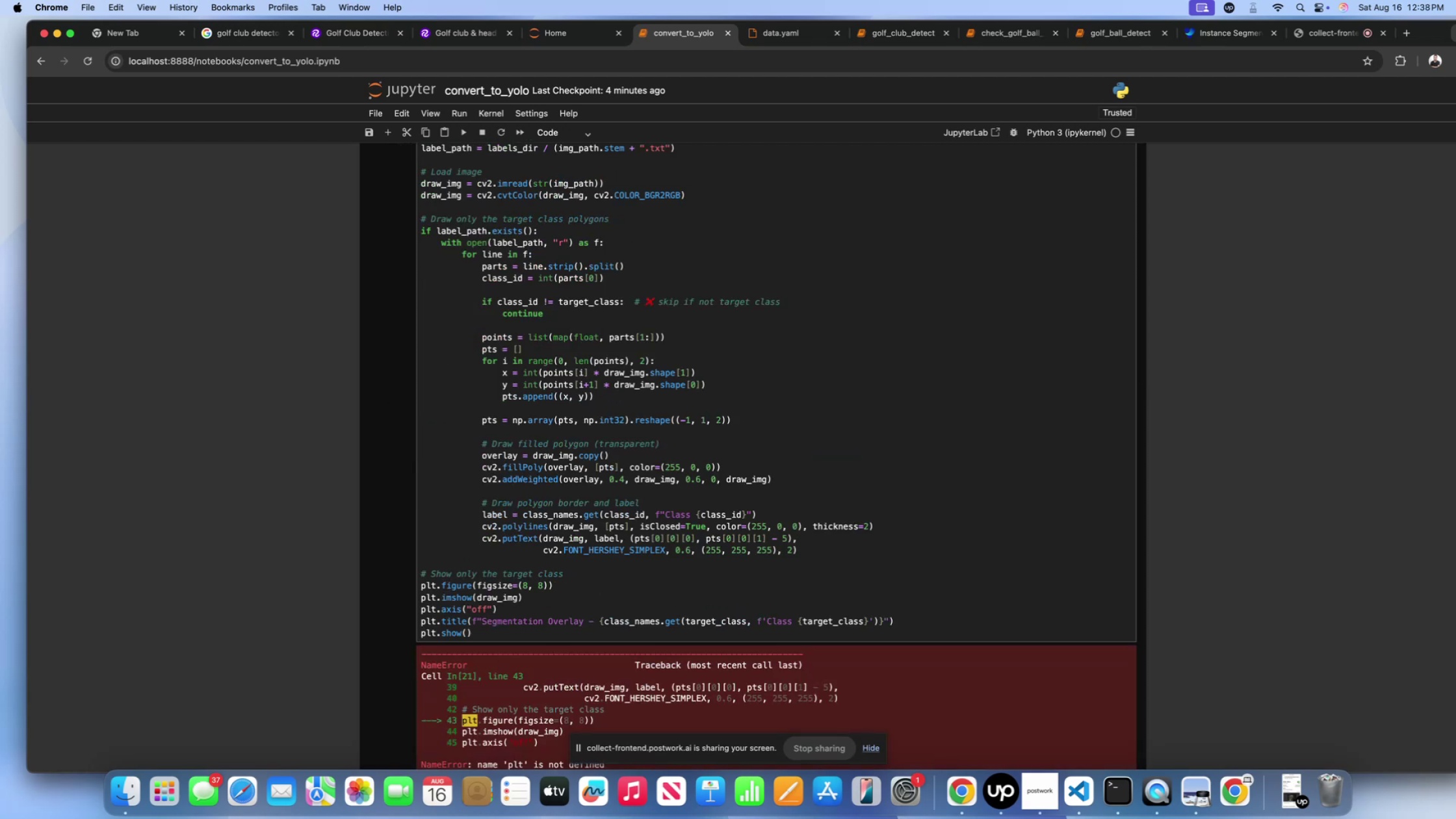 
scroll: coordinate [534, 474], scroll_direction: down, amount: 82.0
 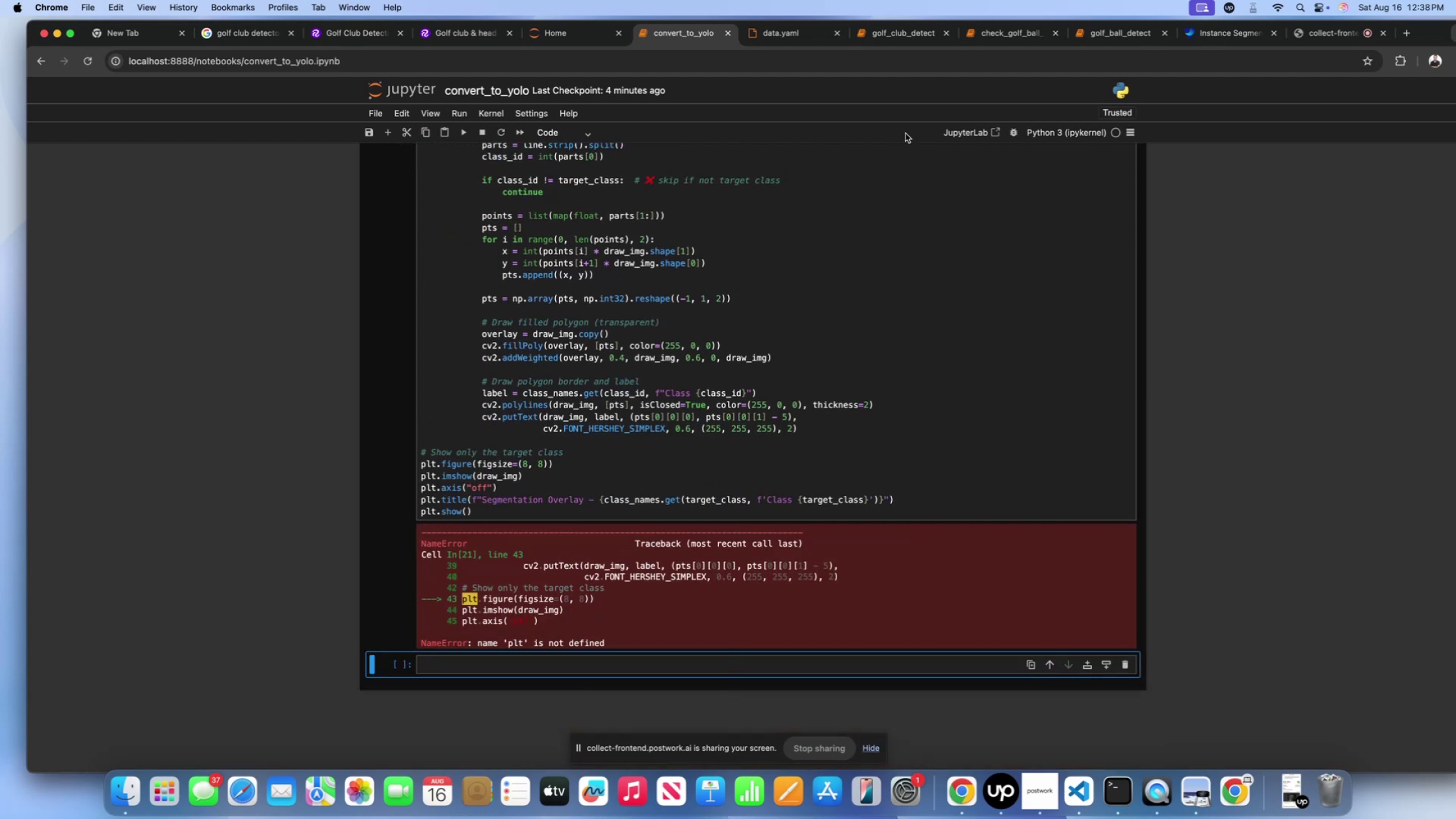 
left_click([896, 44])
 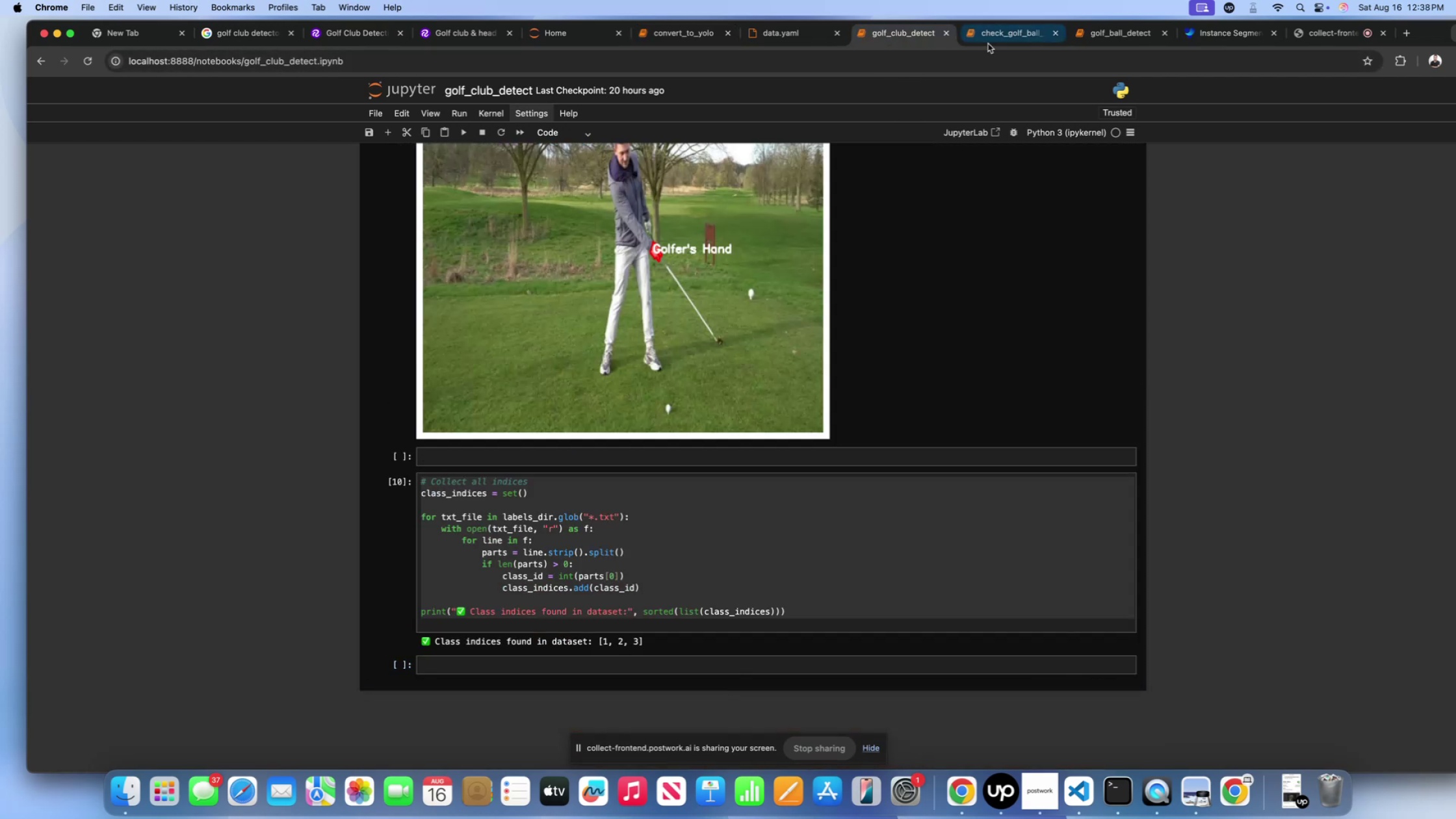 
left_click([989, 43])
 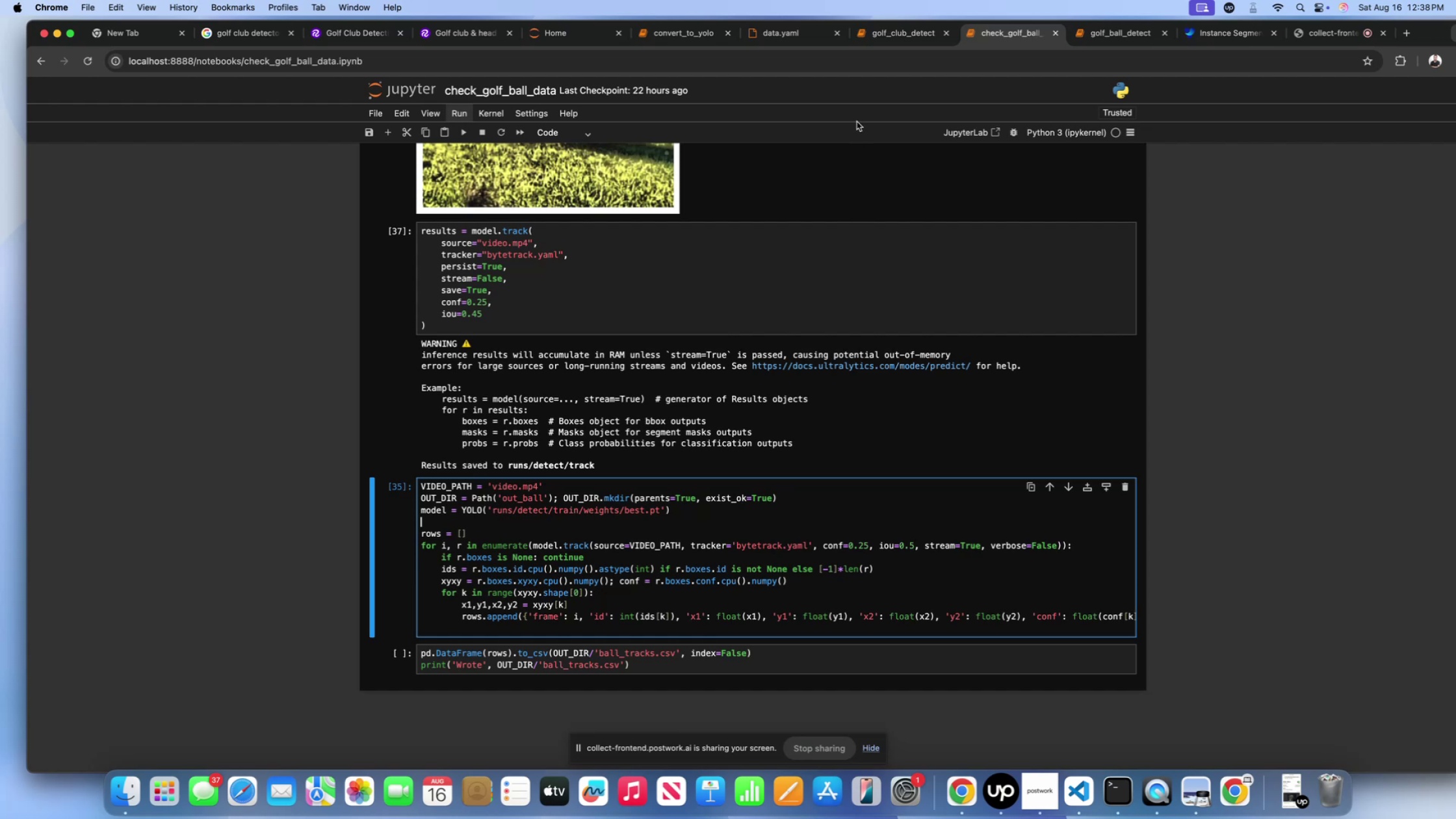 
left_click([884, 46])
 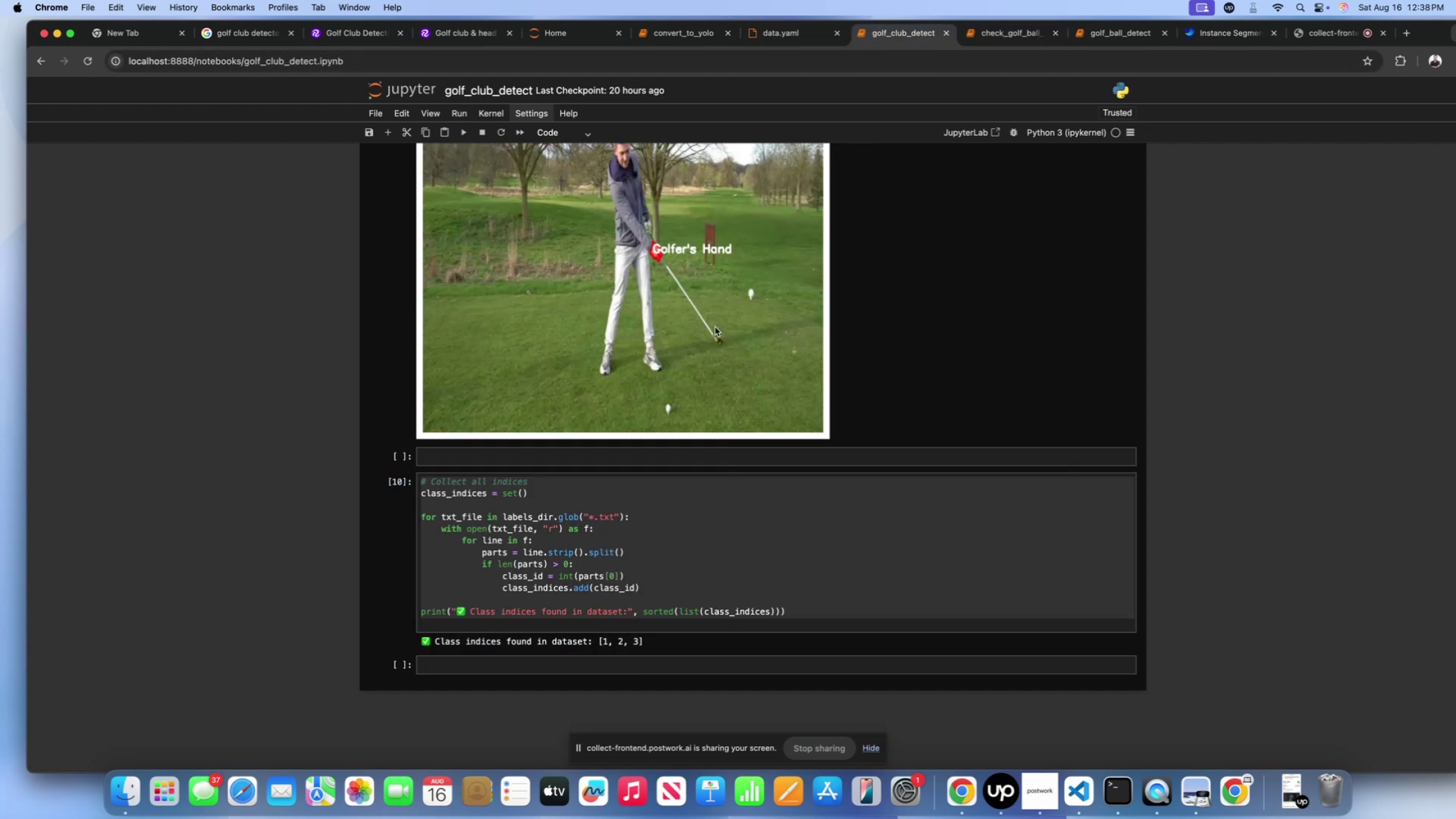 
scroll: coordinate [662, 398], scroll_direction: up, amount: 132.0
 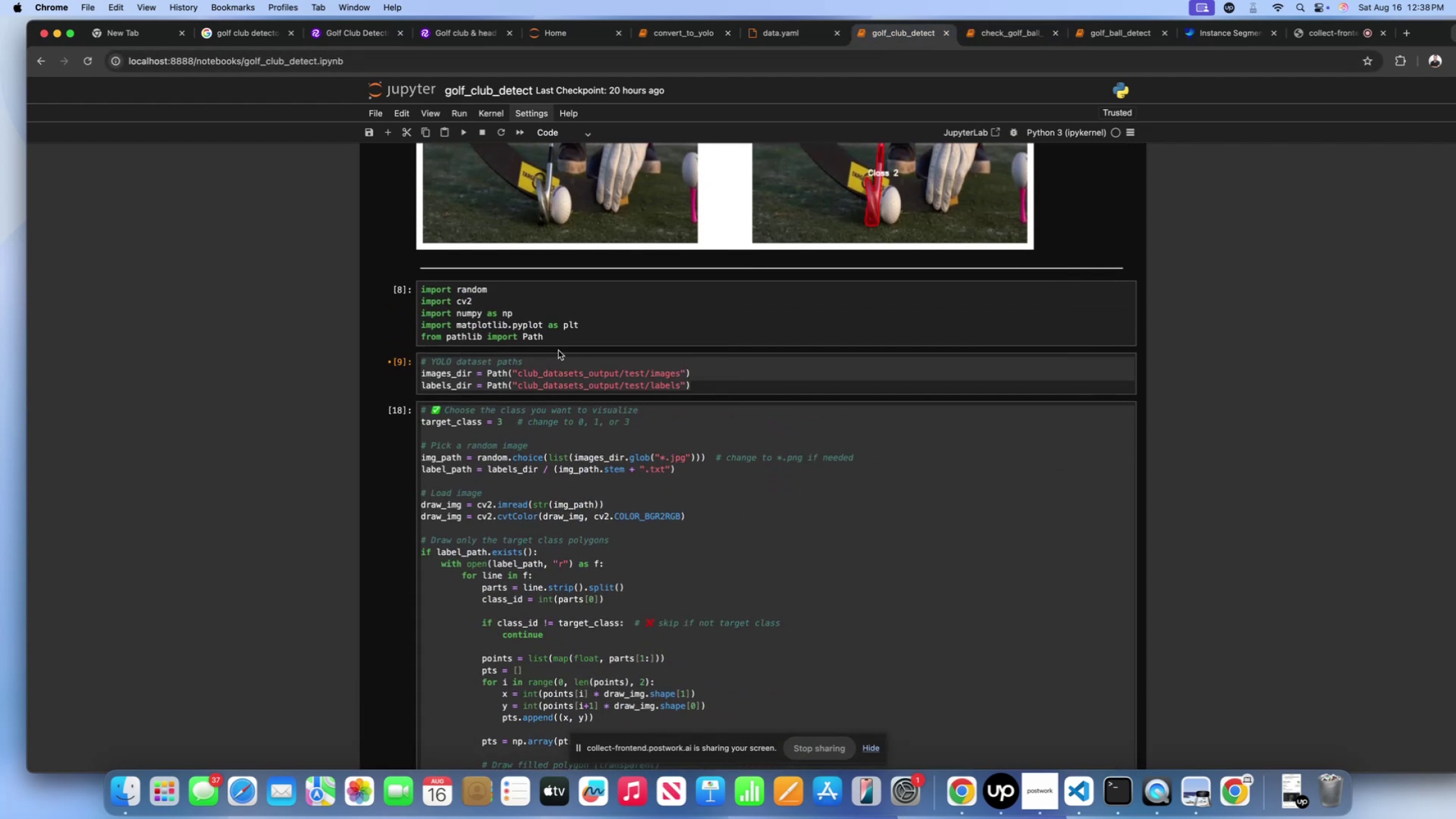 
left_click([558, 344])
 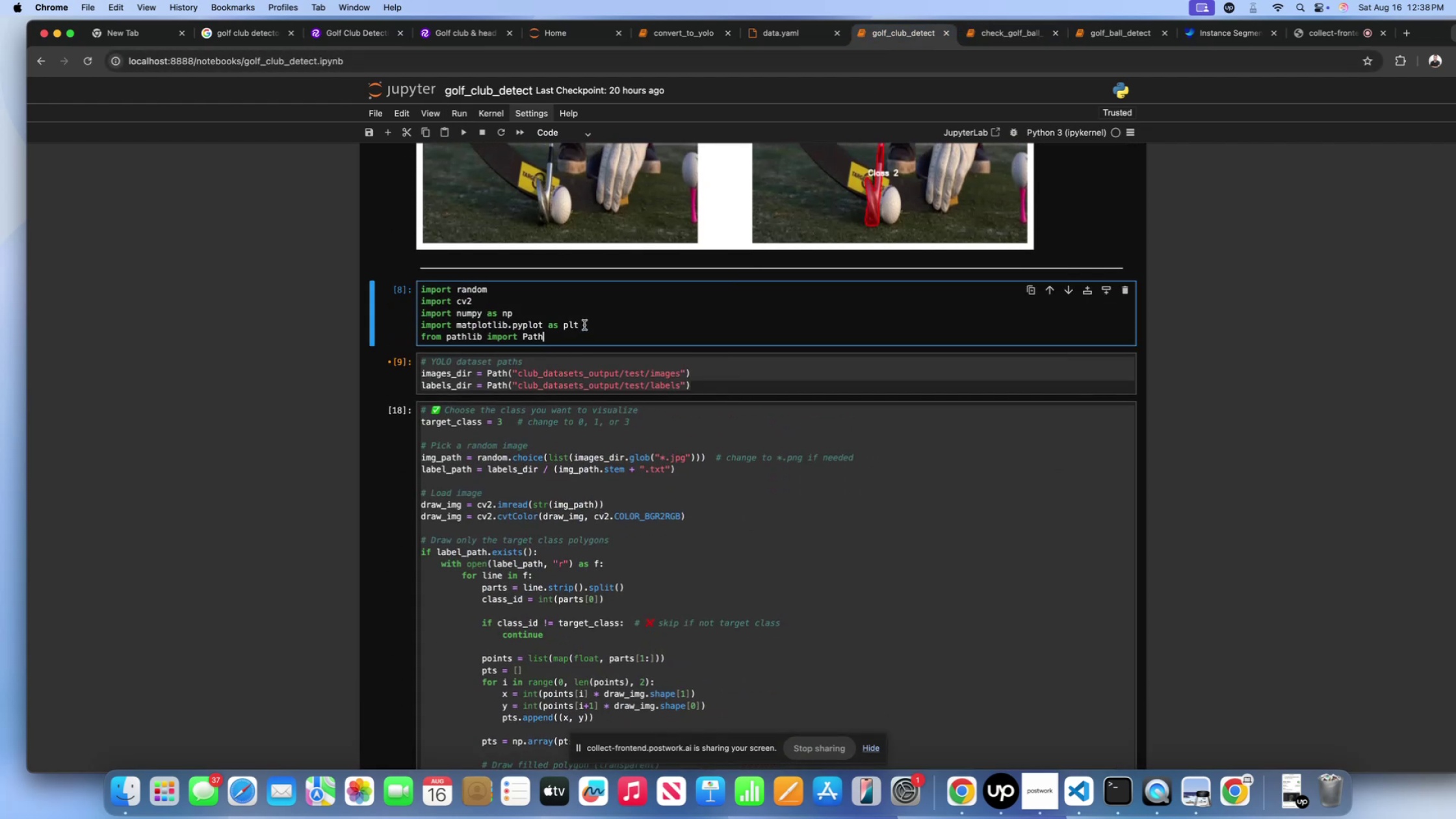 
left_click_drag(start_coordinate=[586, 324], to_coordinate=[372, 326])
 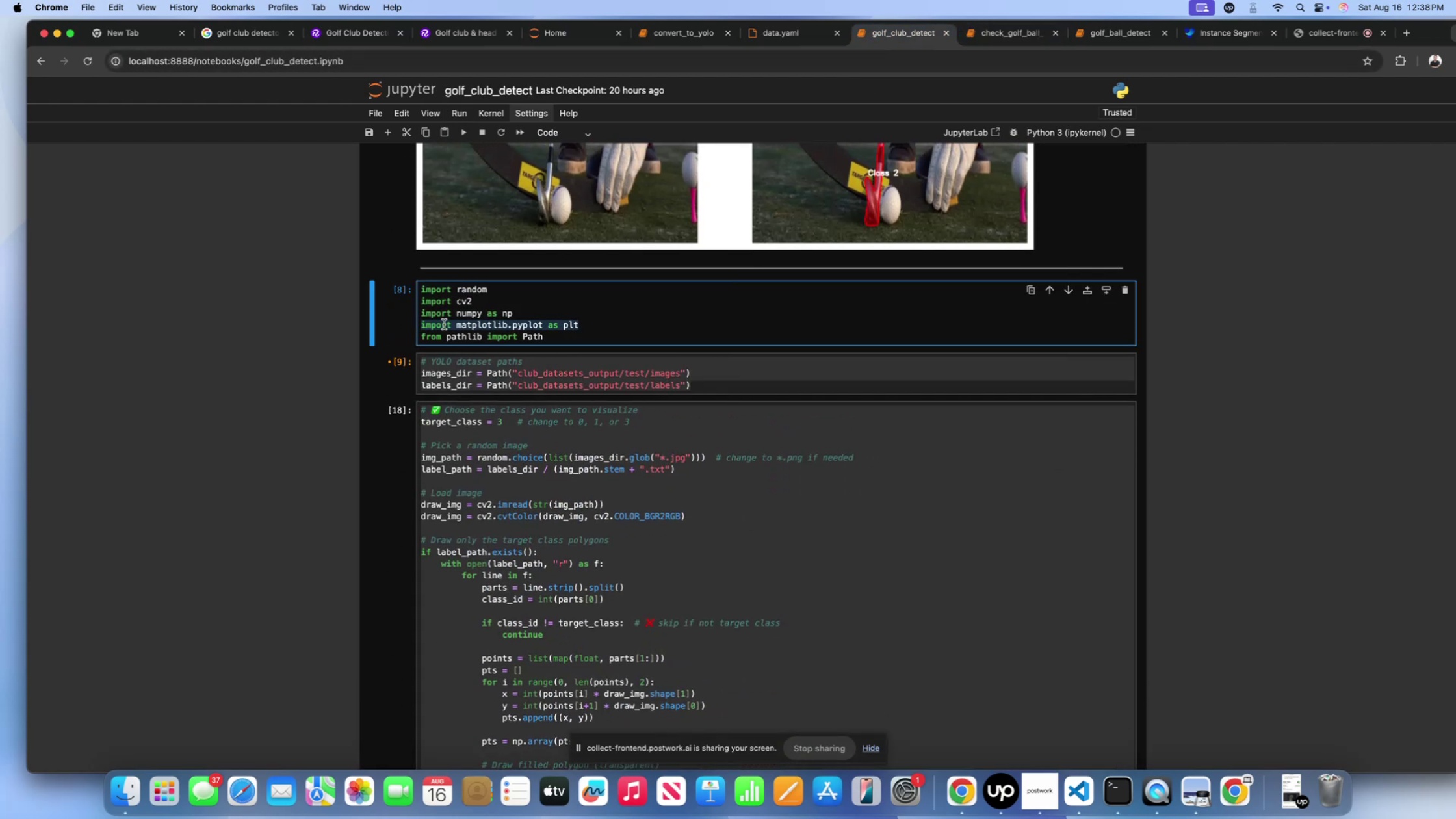 
key(Meta+C)
 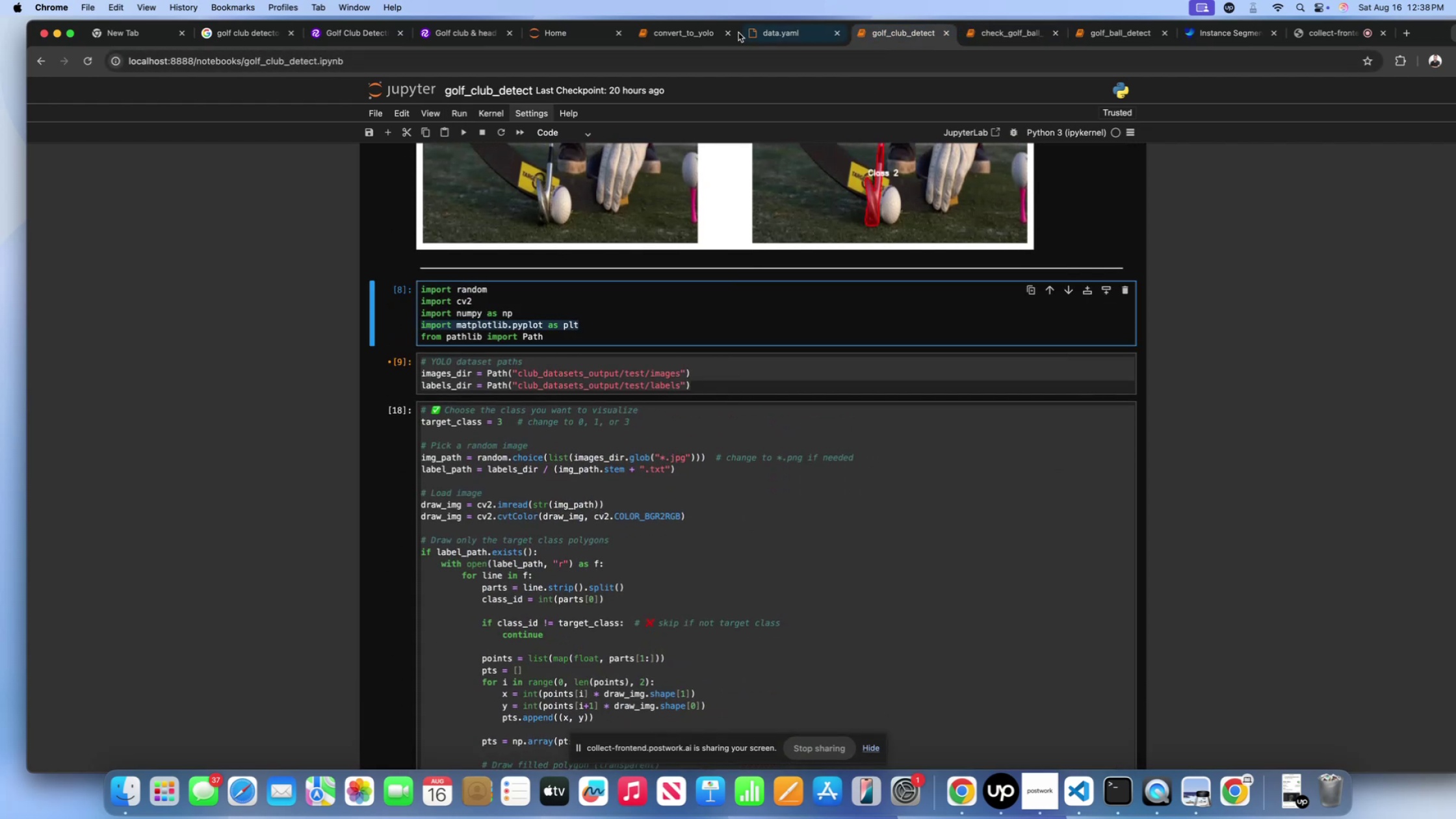 
left_click([680, 31])
 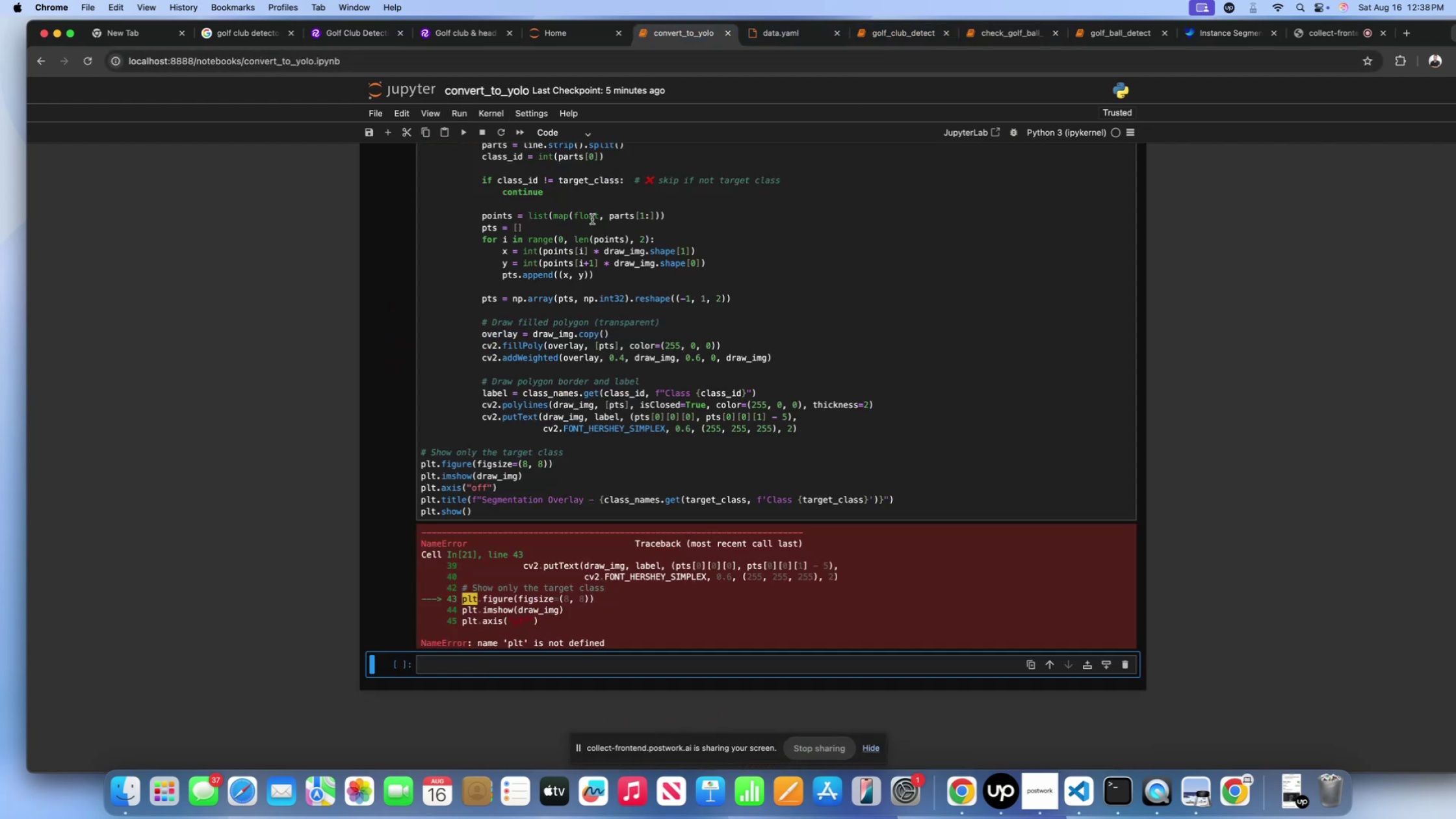 
scroll: coordinate [577, 263], scroll_direction: up, amount: 481.0
 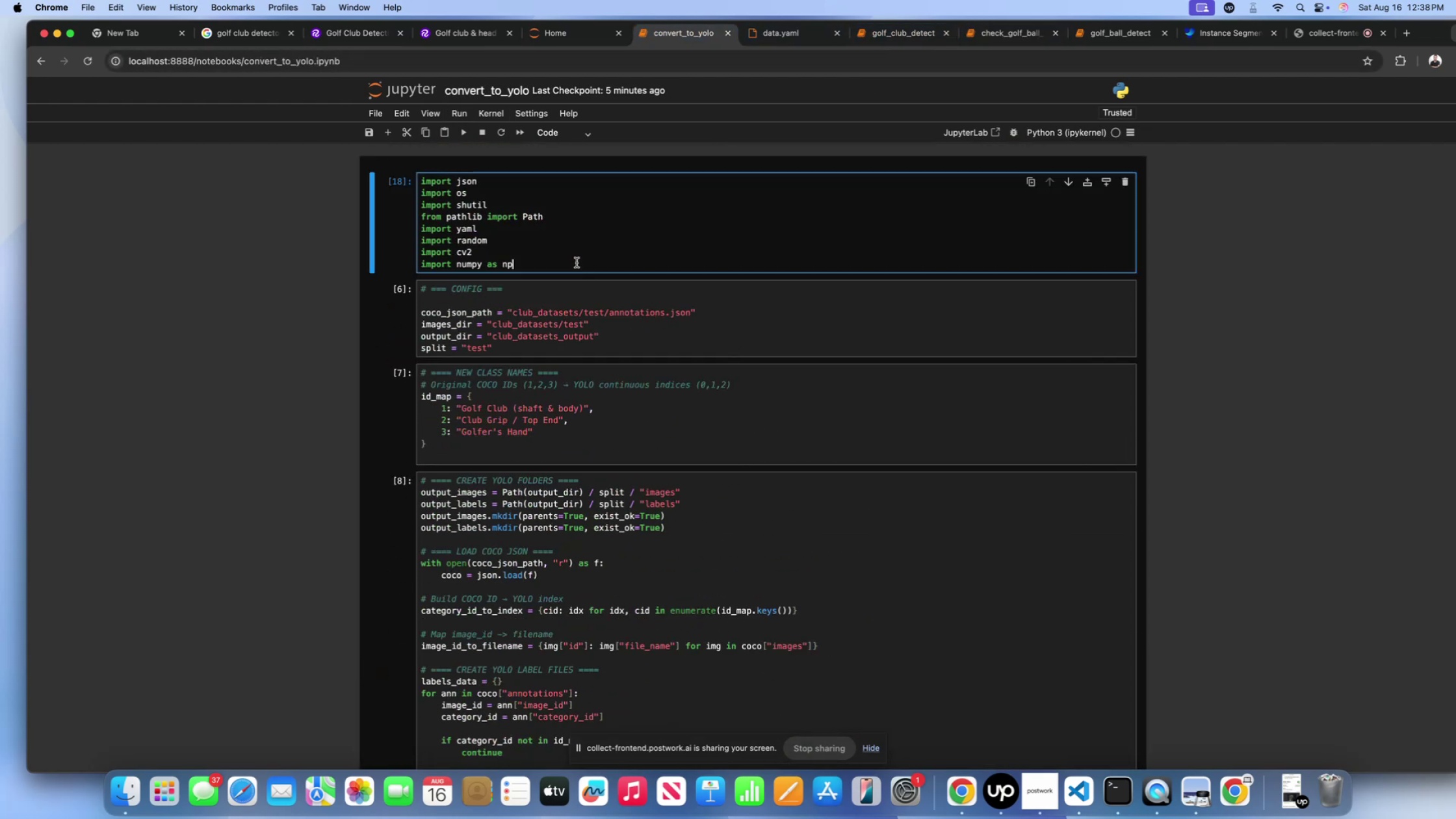 
left_click([577, 263])
 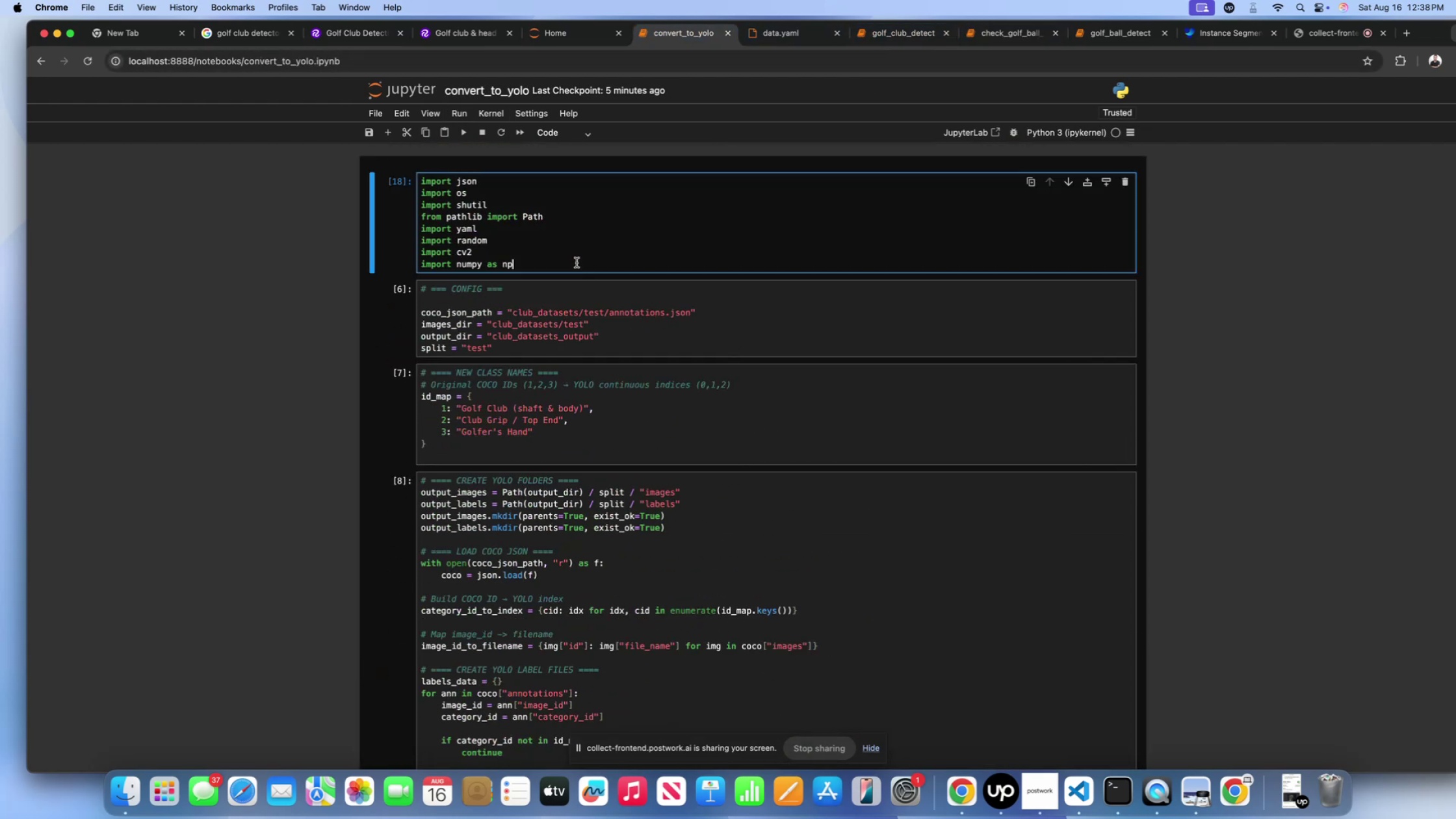 
key(Enter)
 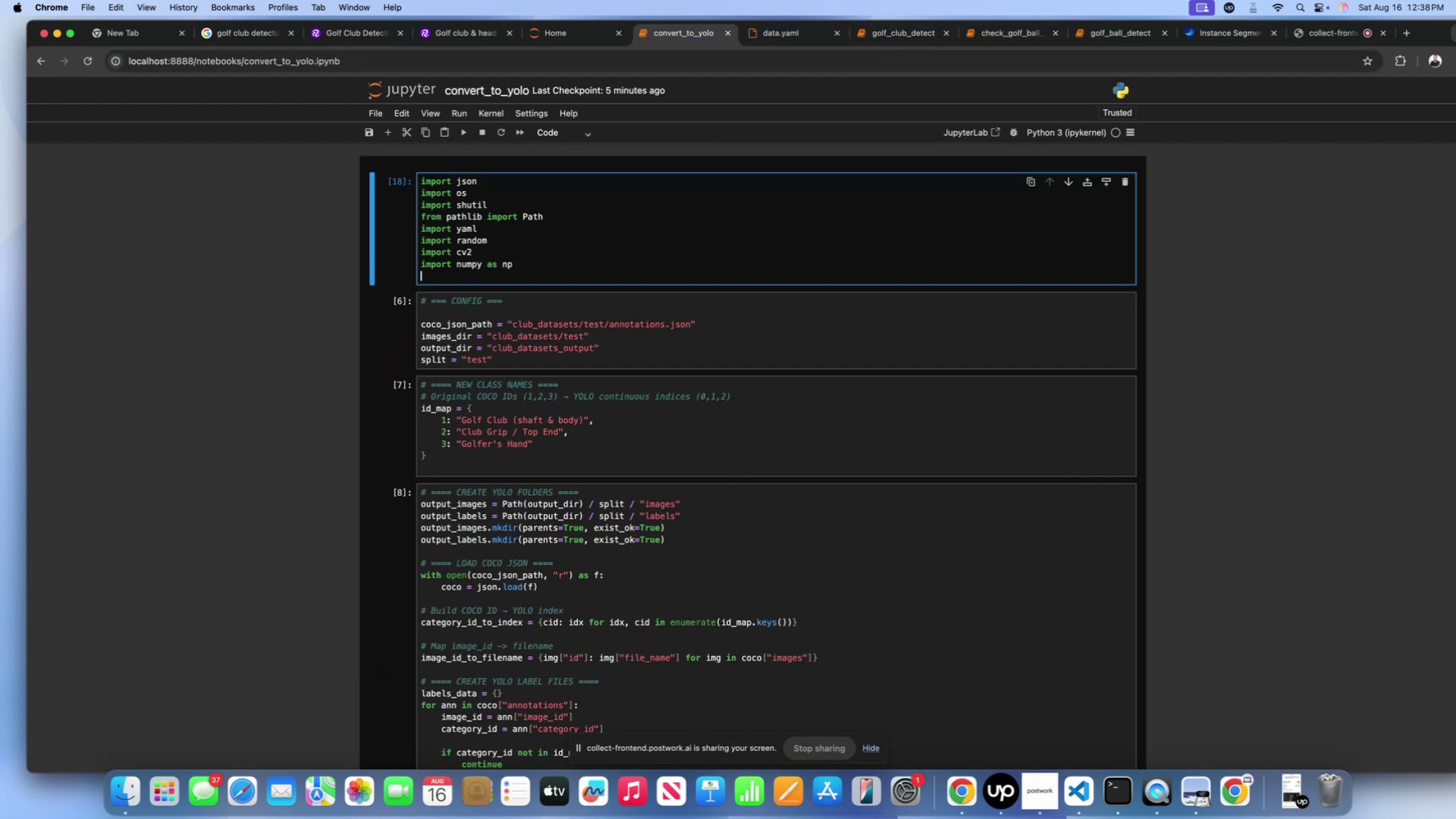 
key(Meta+CommandLeft)
 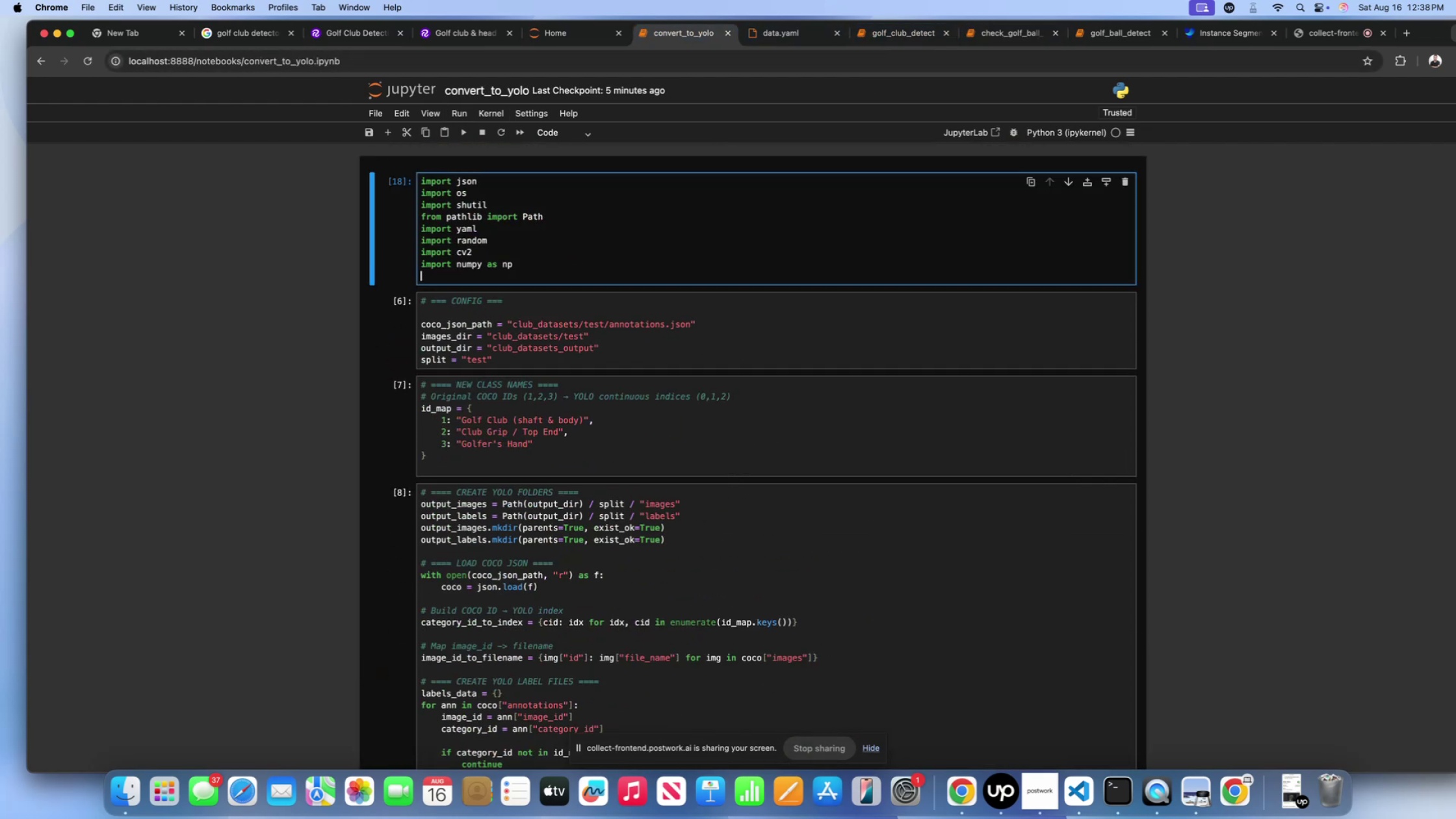 
key(Meta+V)
 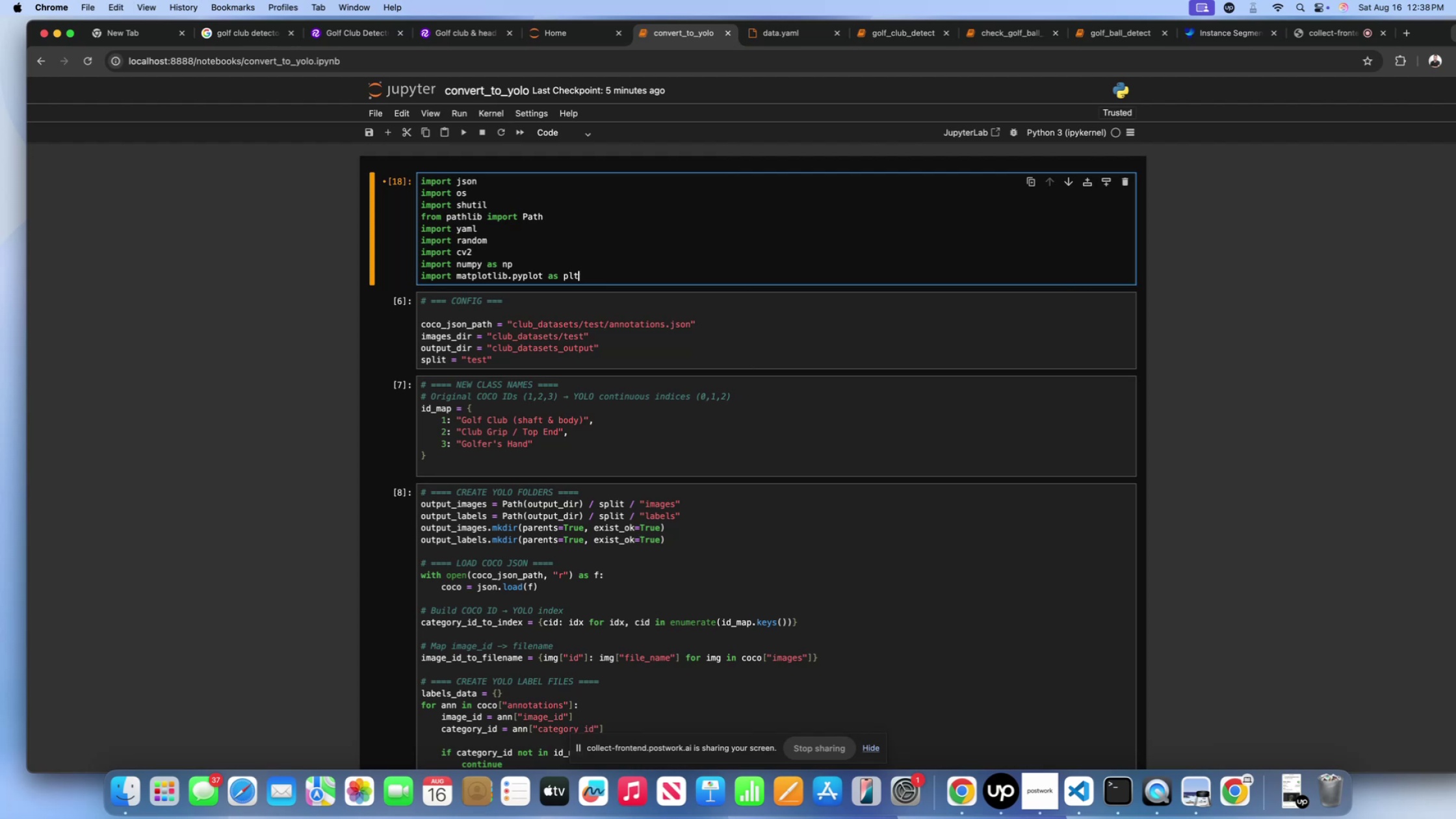 
key(Shift+ShiftLeft)
 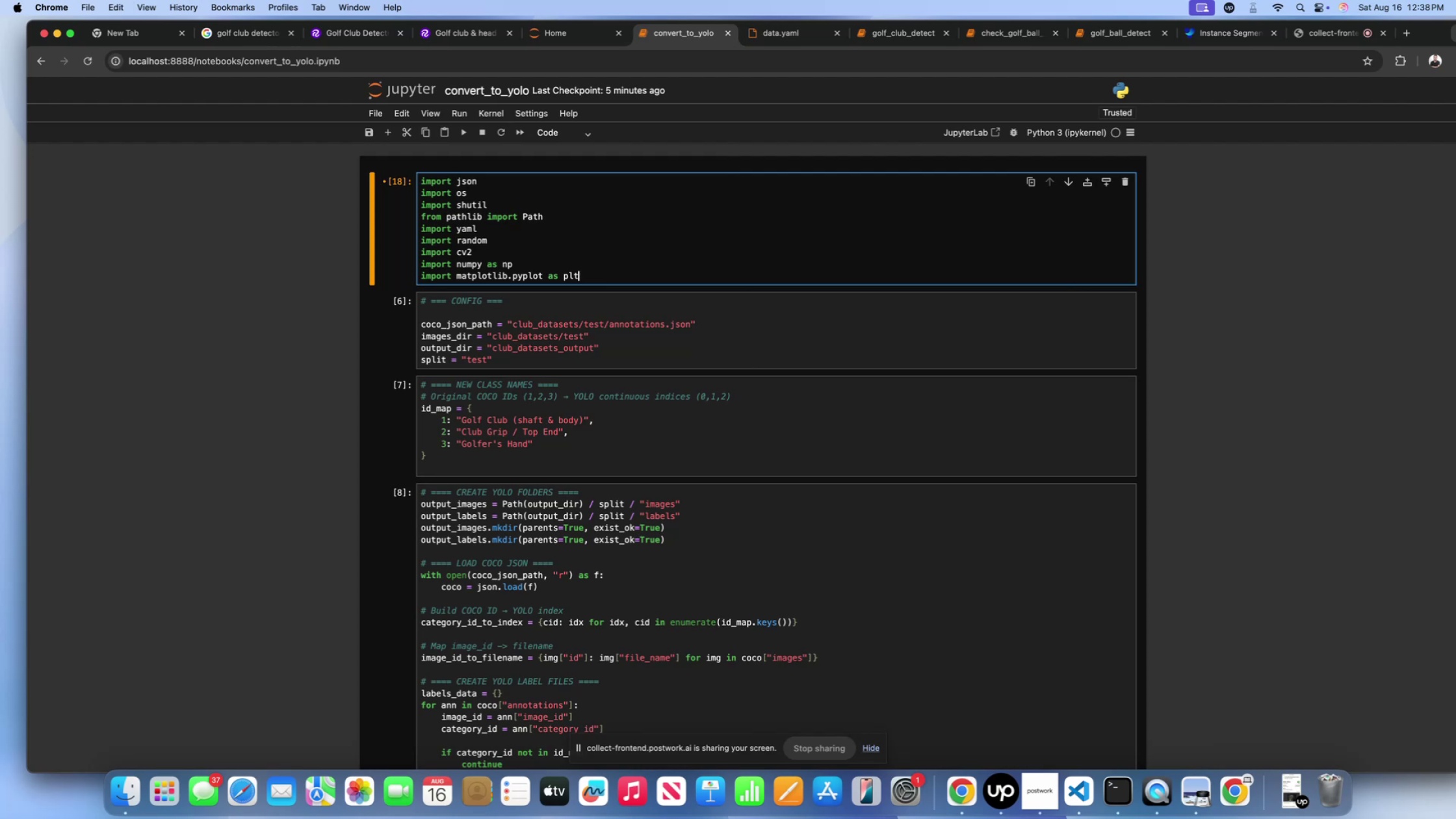 
key(Shift+Enter)
 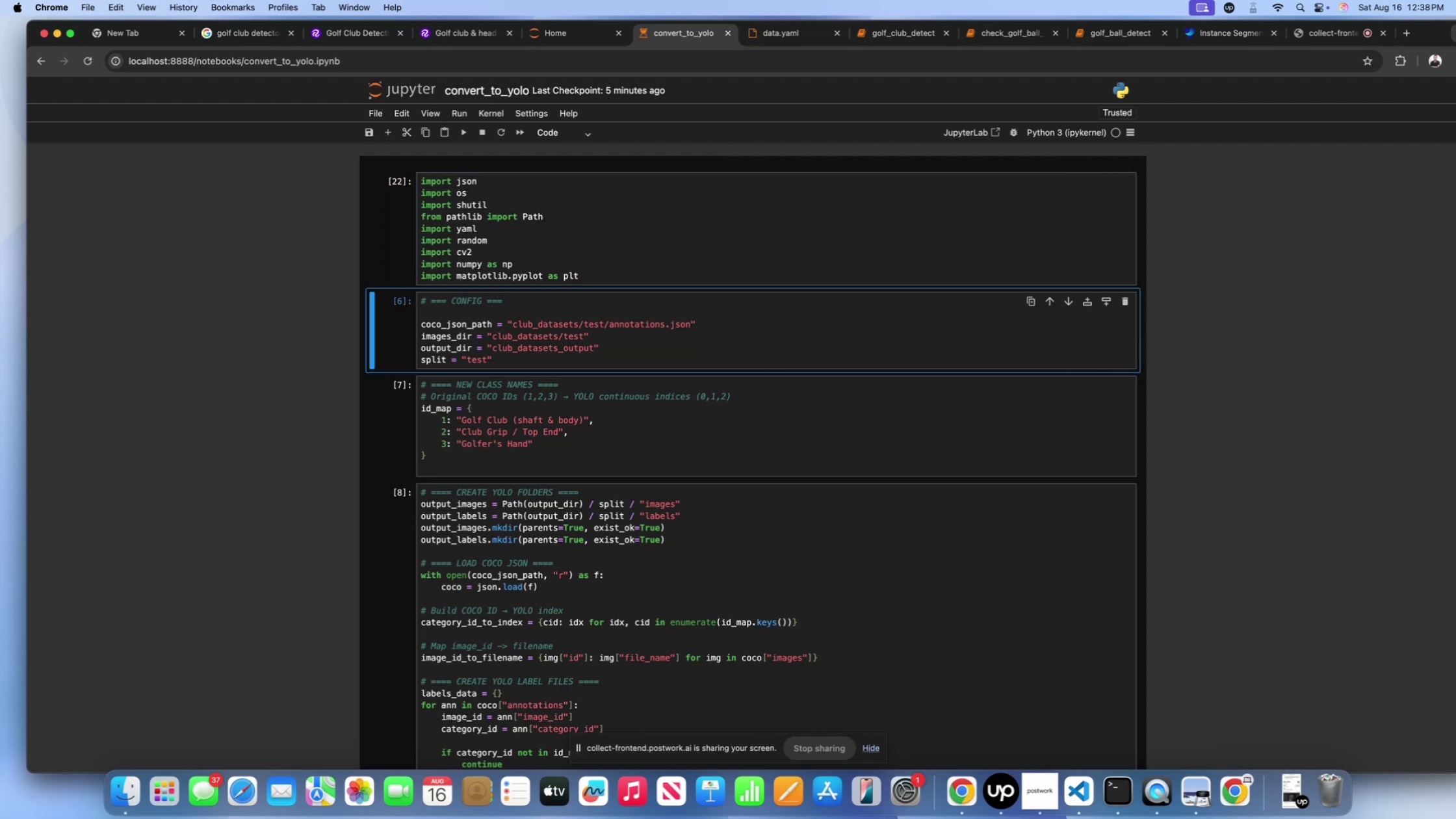 
scroll: coordinate [583, 359], scroll_direction: down, amount: 309.0
 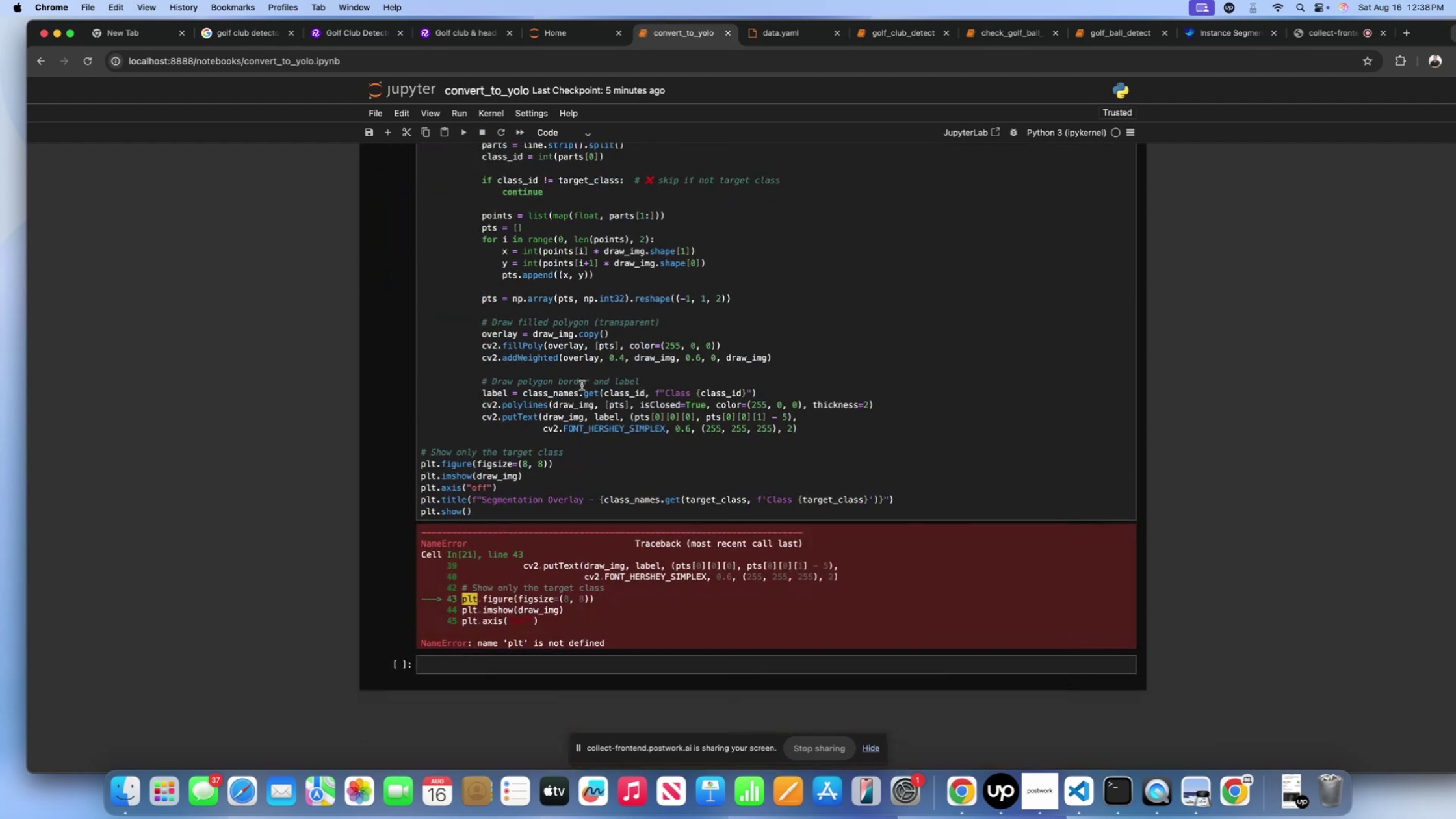 
left_click([582, 385])
 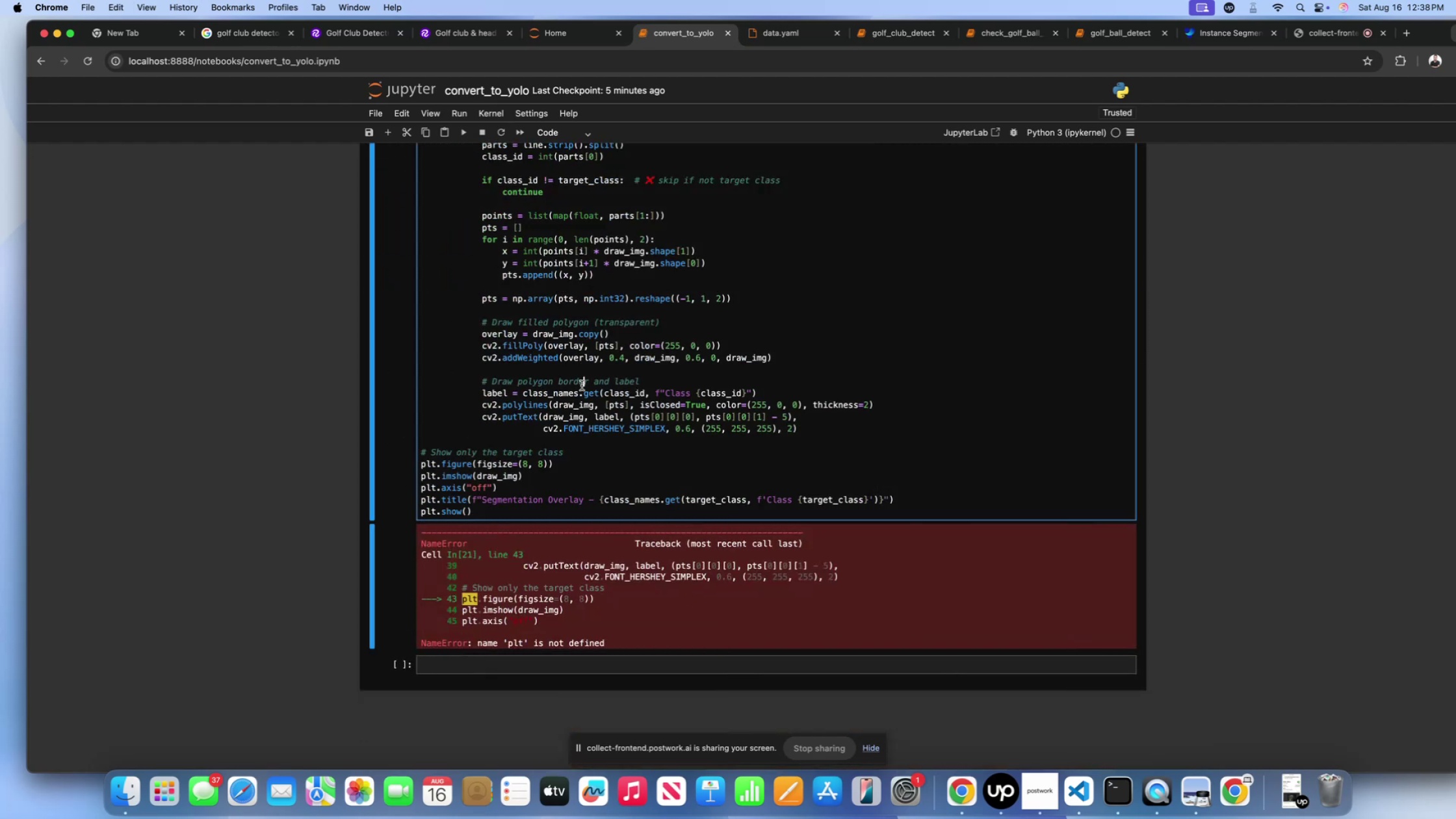 
key(Shift+Enter)
 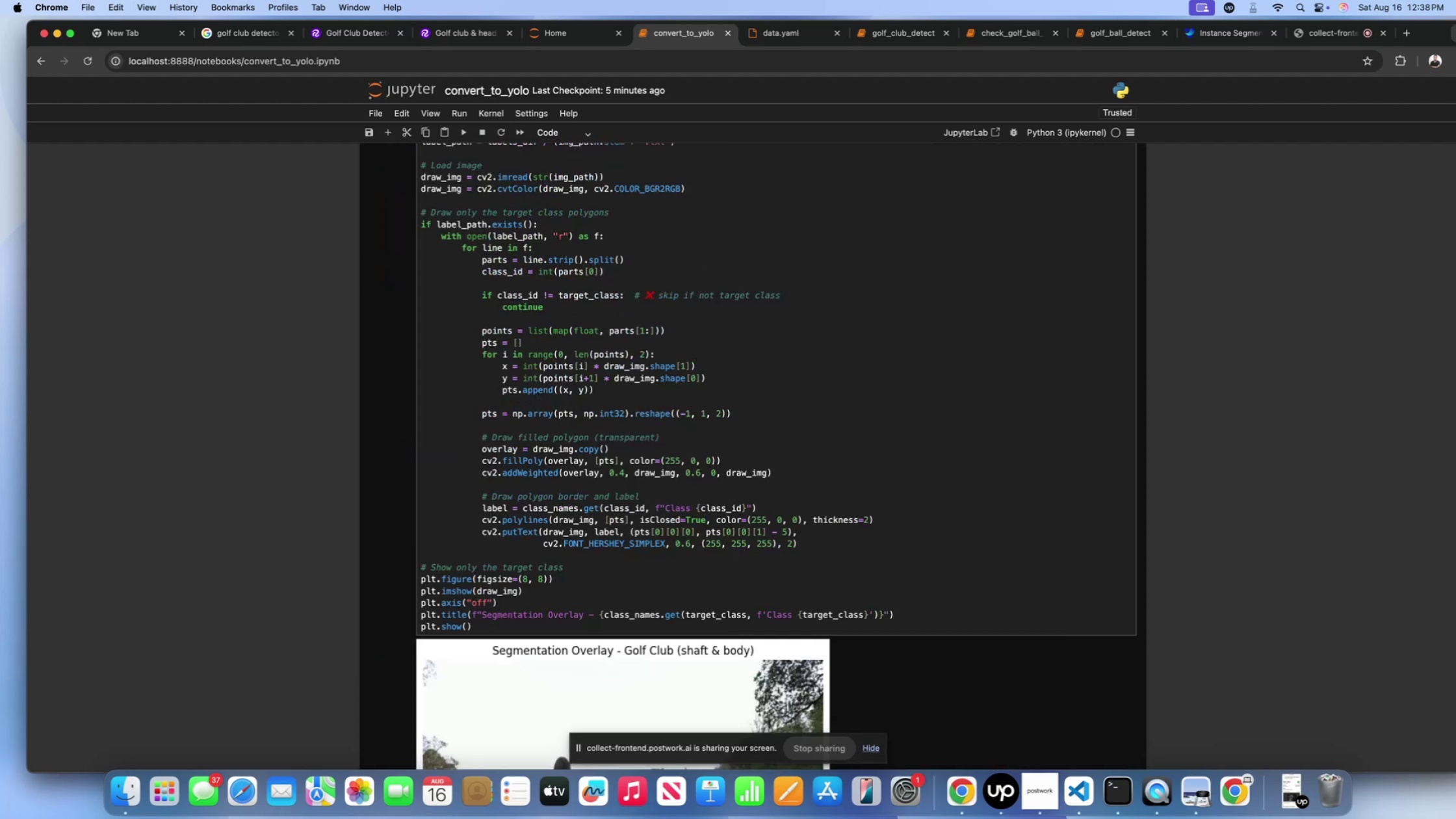 
scroll: coordinate [605, 425], scroll_direction: down, amount: 53.0
 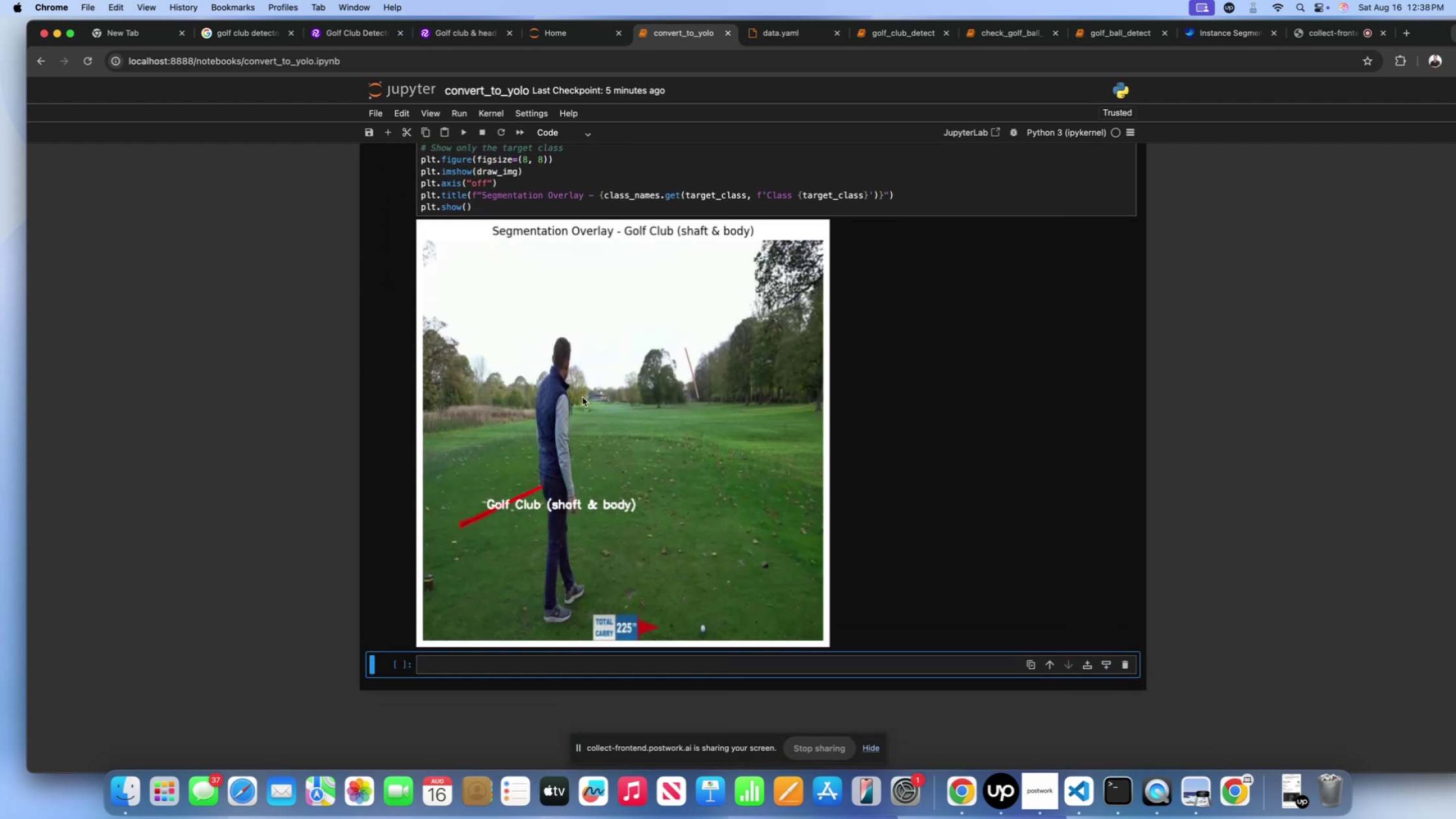 
scroll: coordinate [582, 397], scroll_direction: up, amount: 83.0
 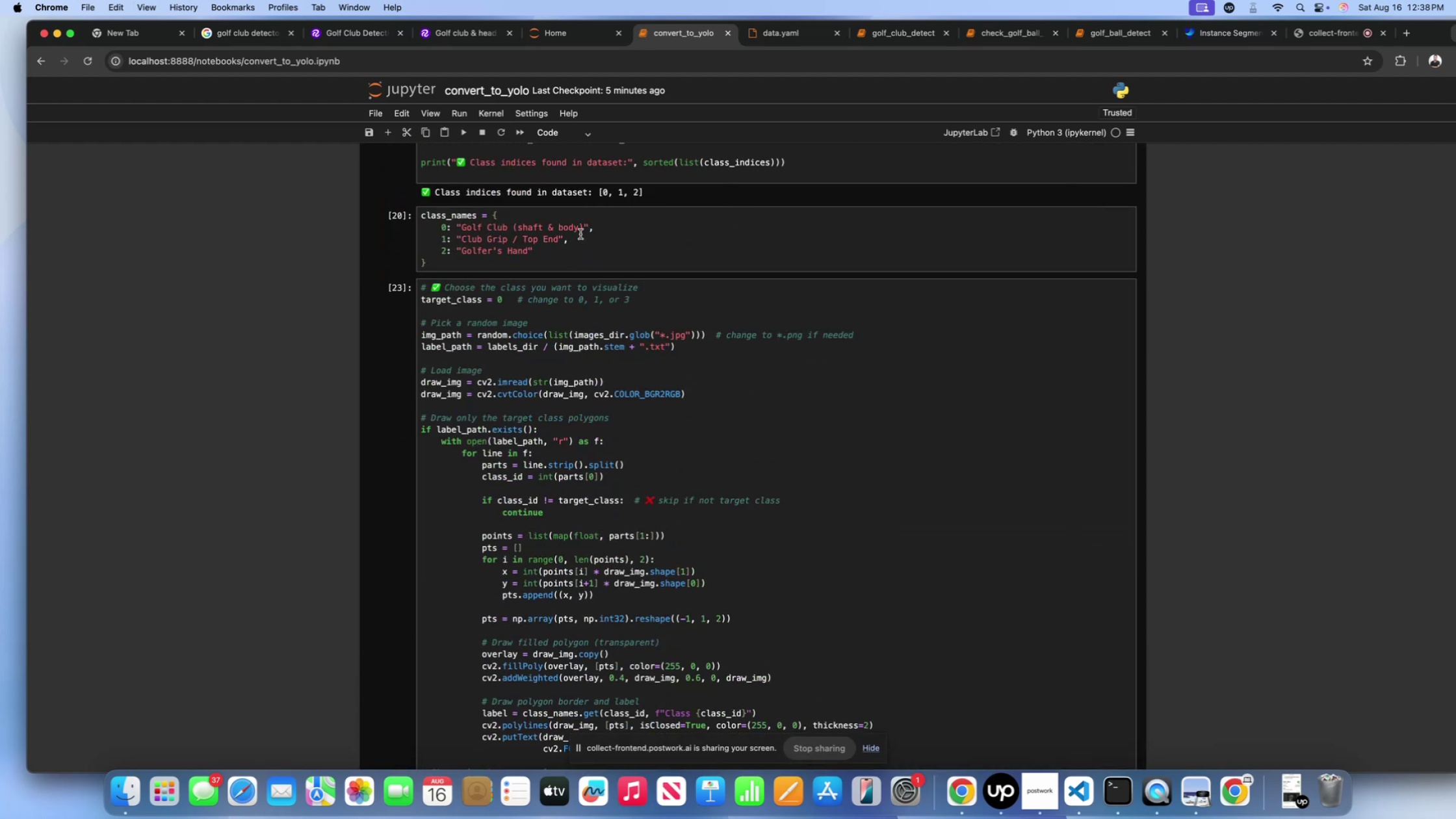 
left_click([582, 227])
 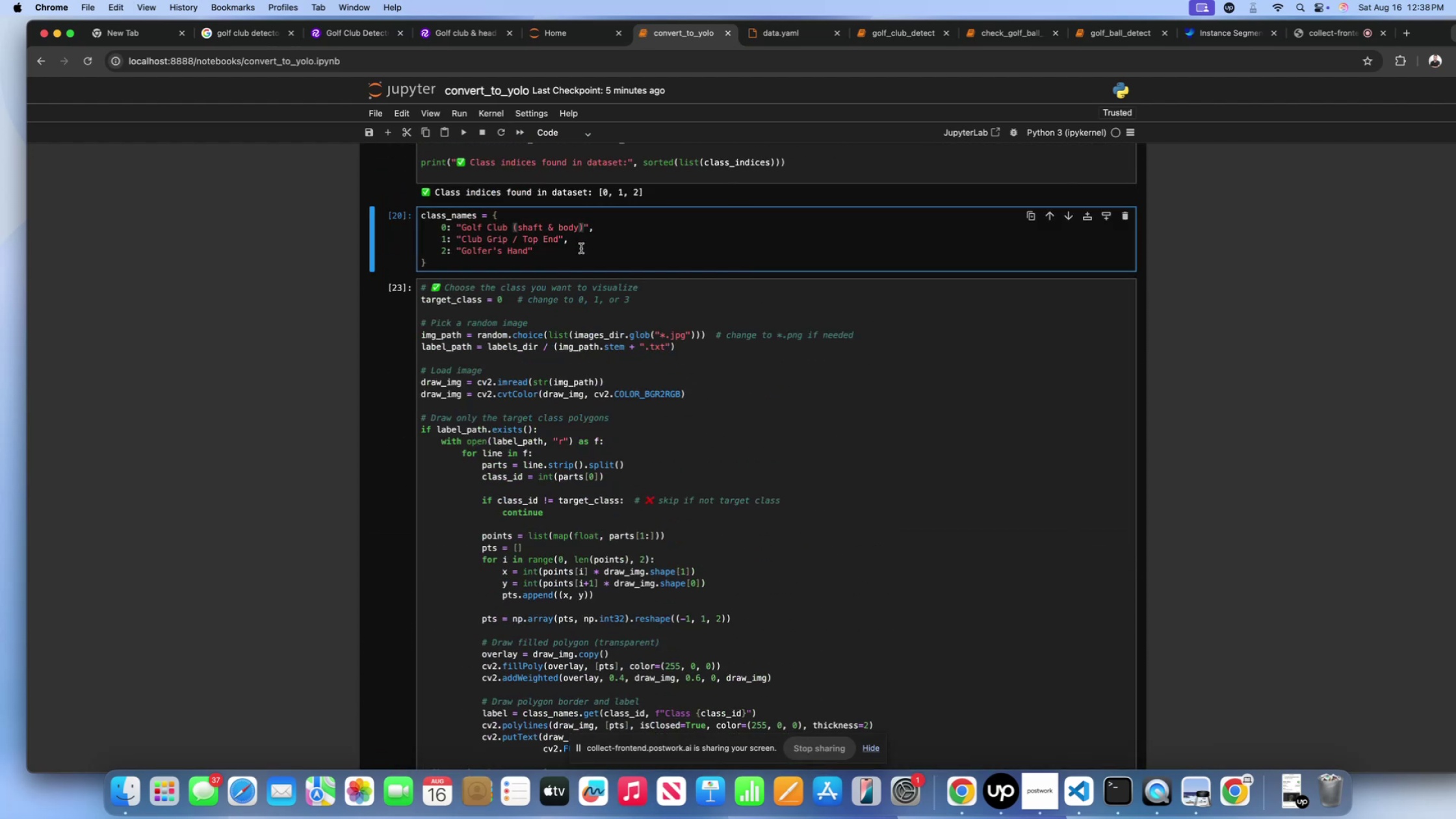 
key(Backspace)
 